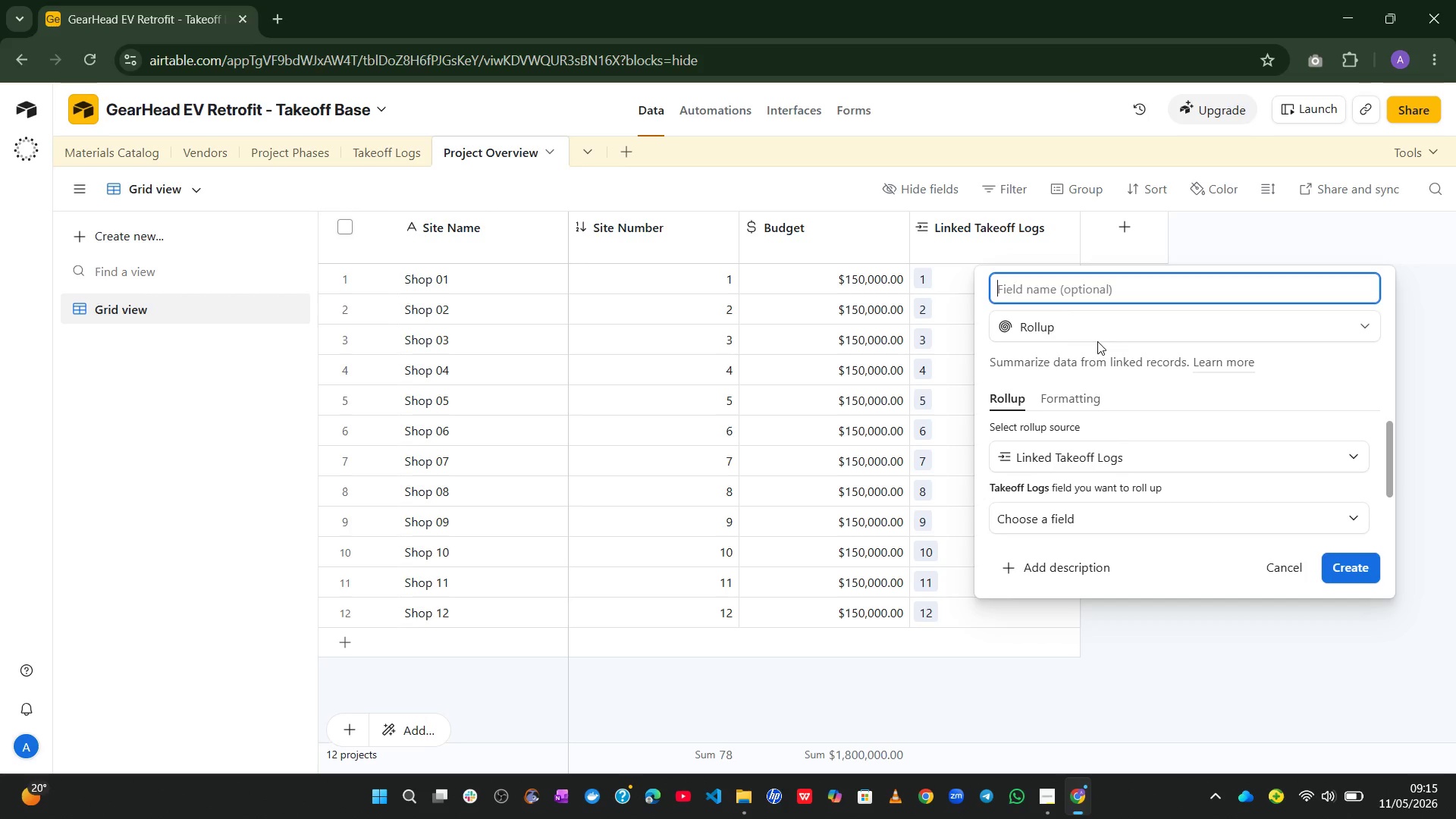 
wait(7.69)
 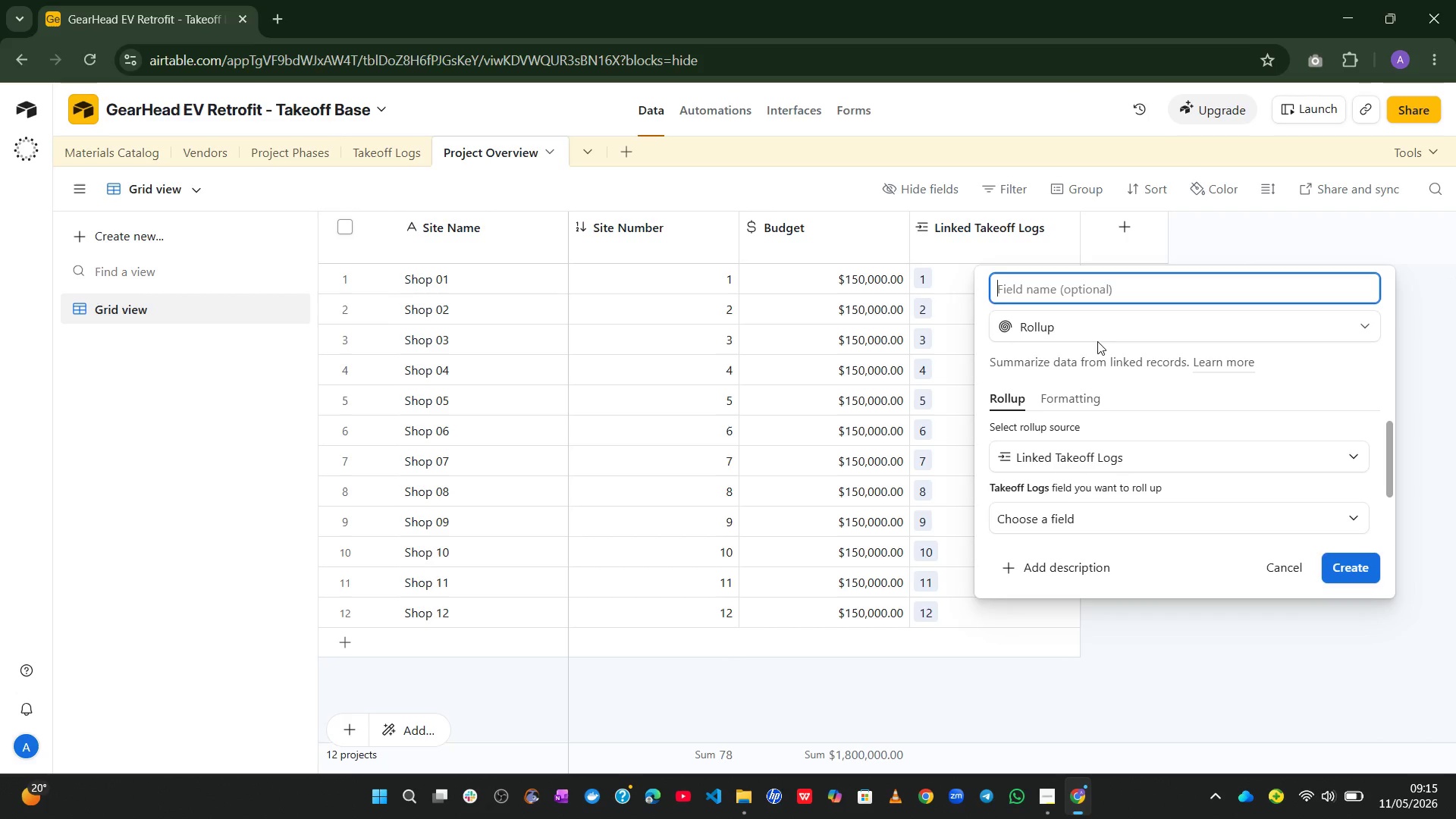 
left_click([1158, 518])
 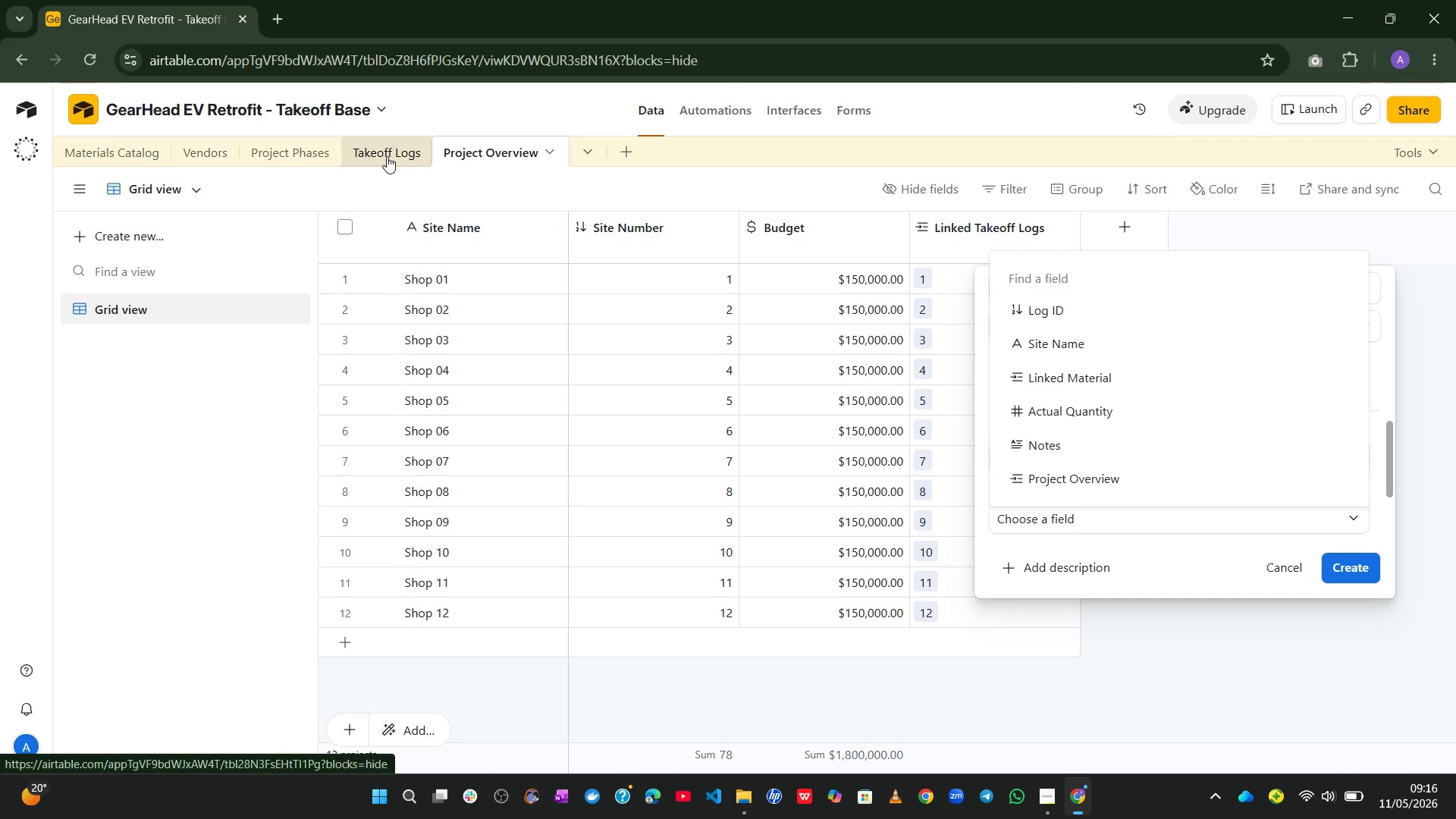 
wait(22.86)
 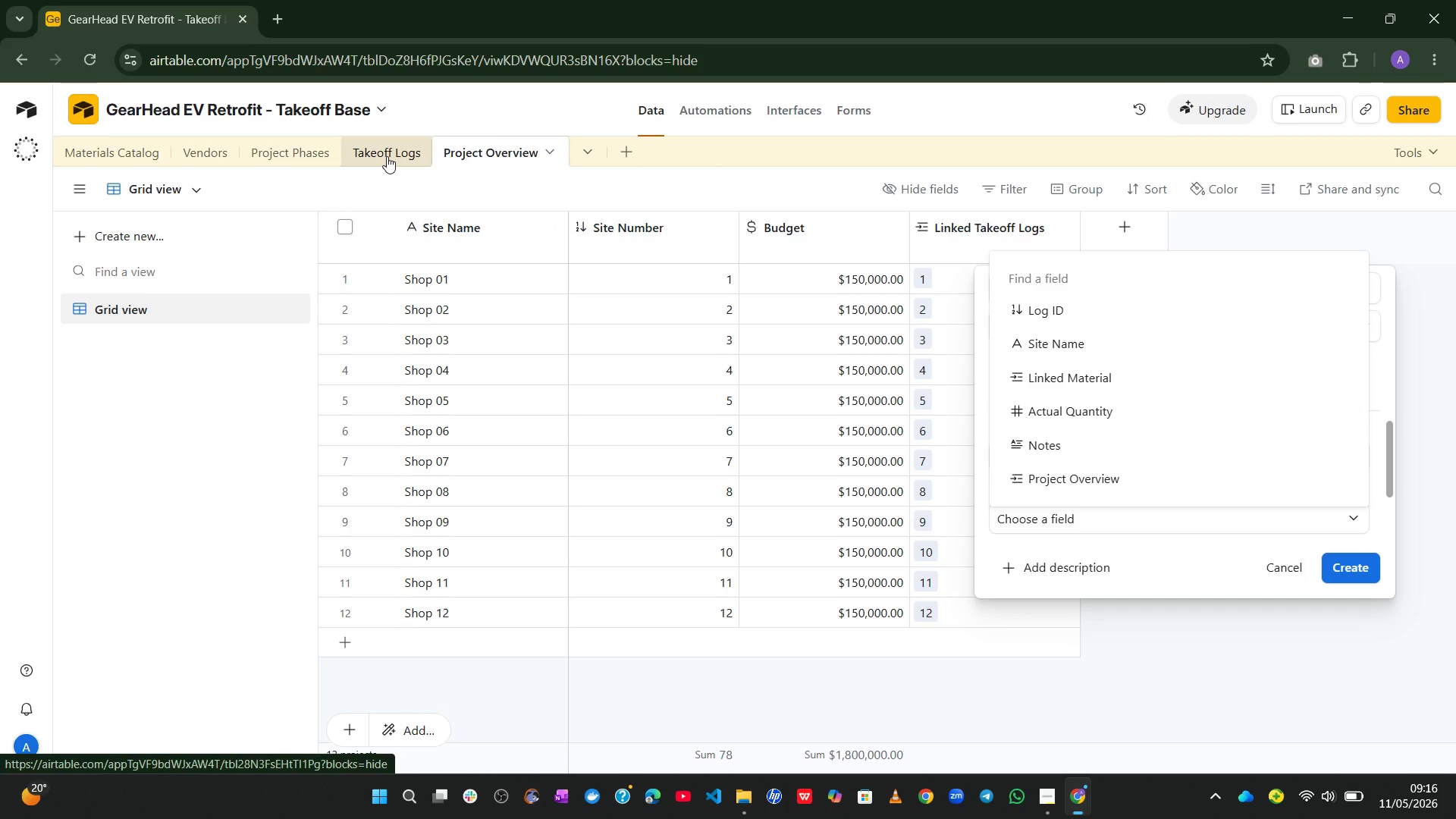 
left_click([1274, 568])
 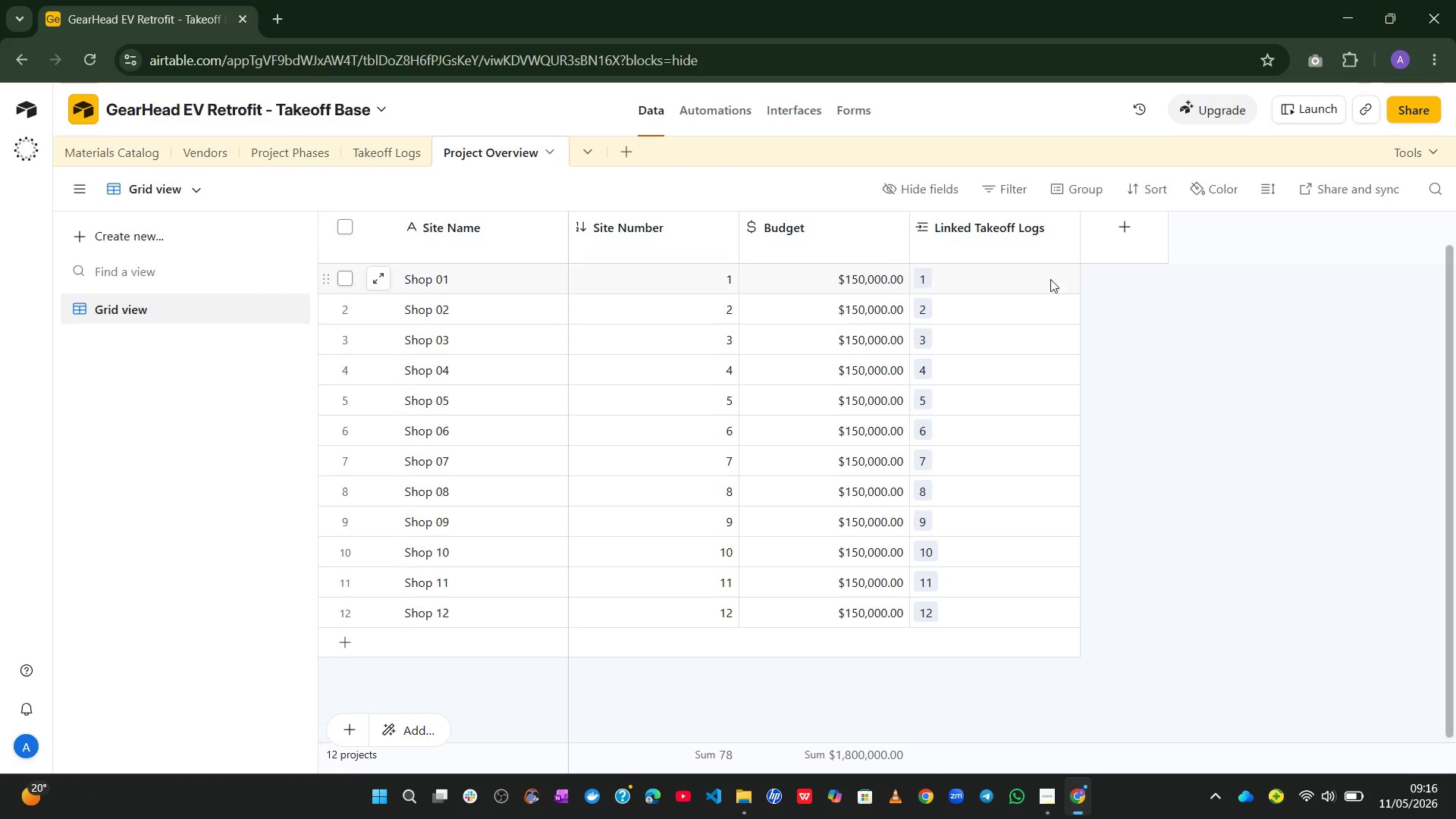 
left_click([1105, 258])
 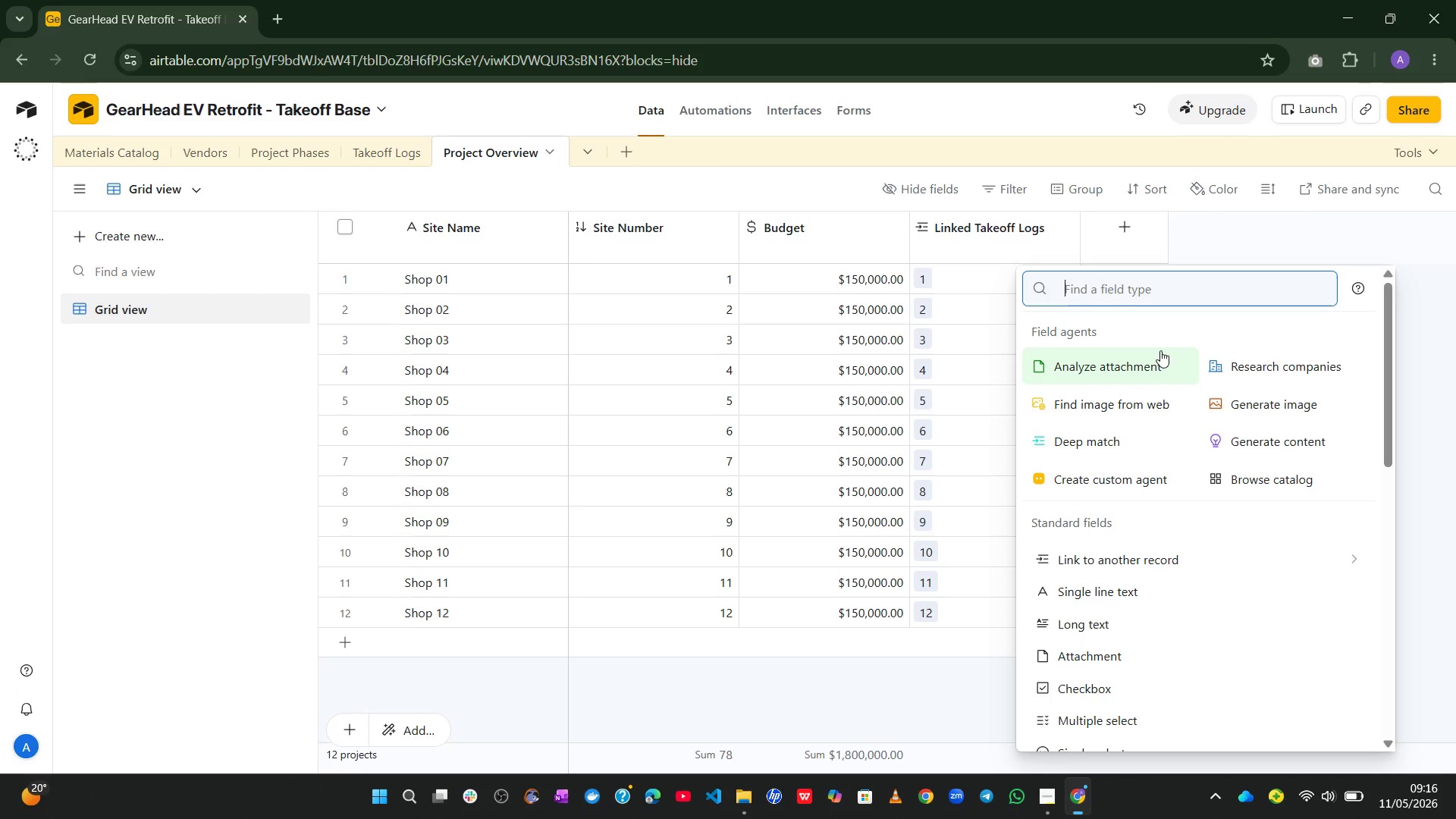 
type(rol)
 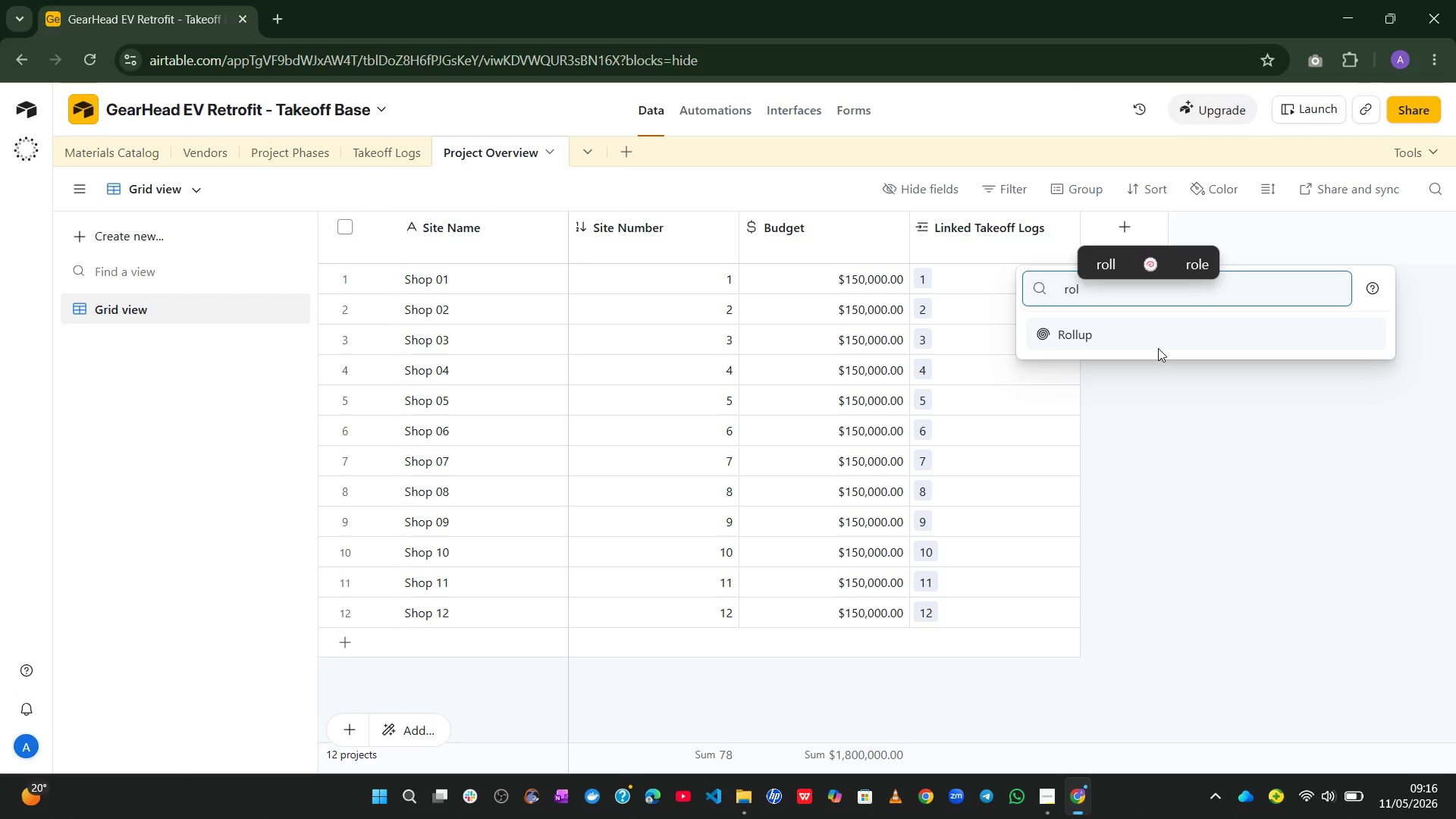 
left_click([1157, 346])
 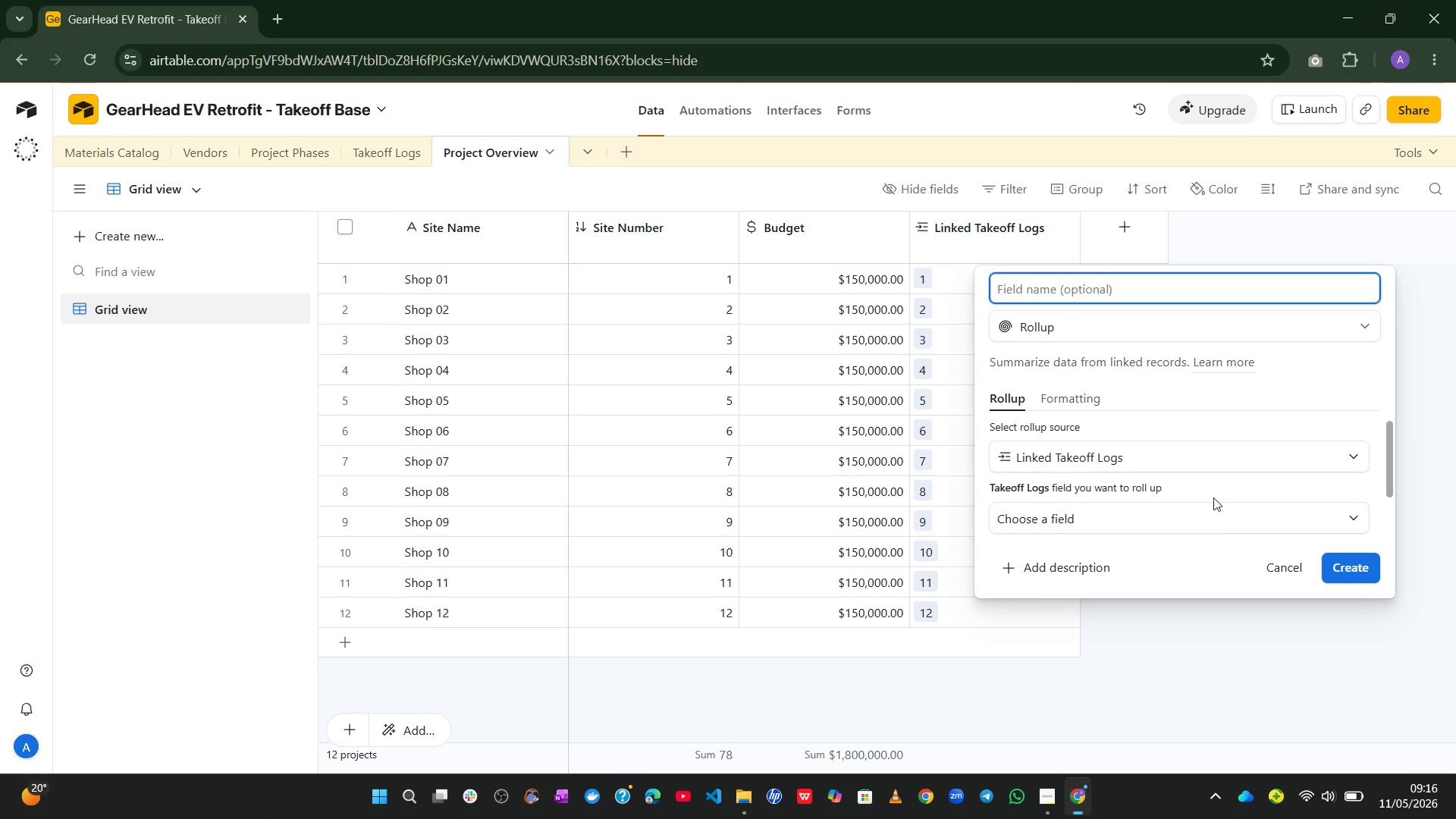 
left_click([1239, 532])
 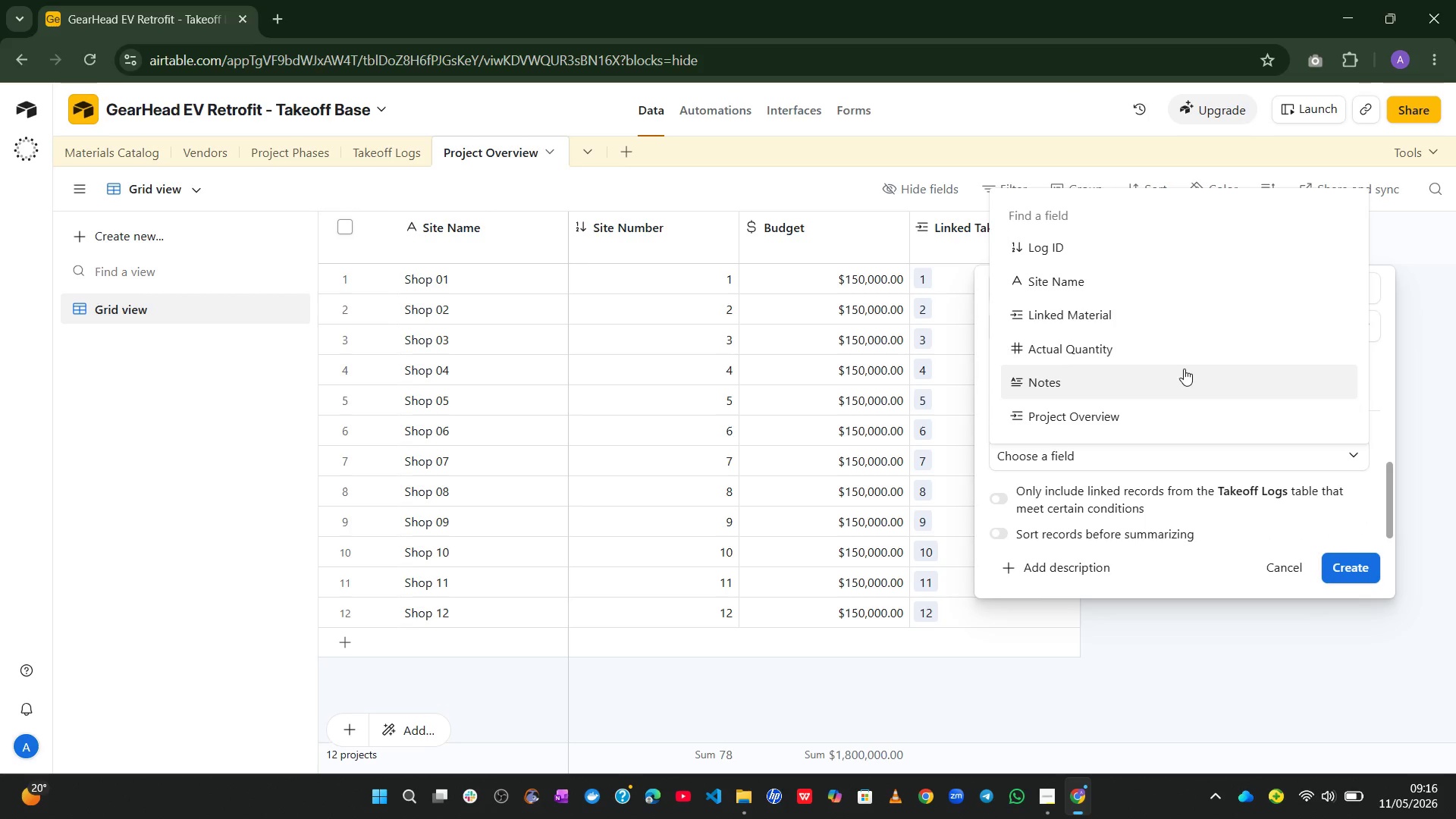 
wait(5.25)
 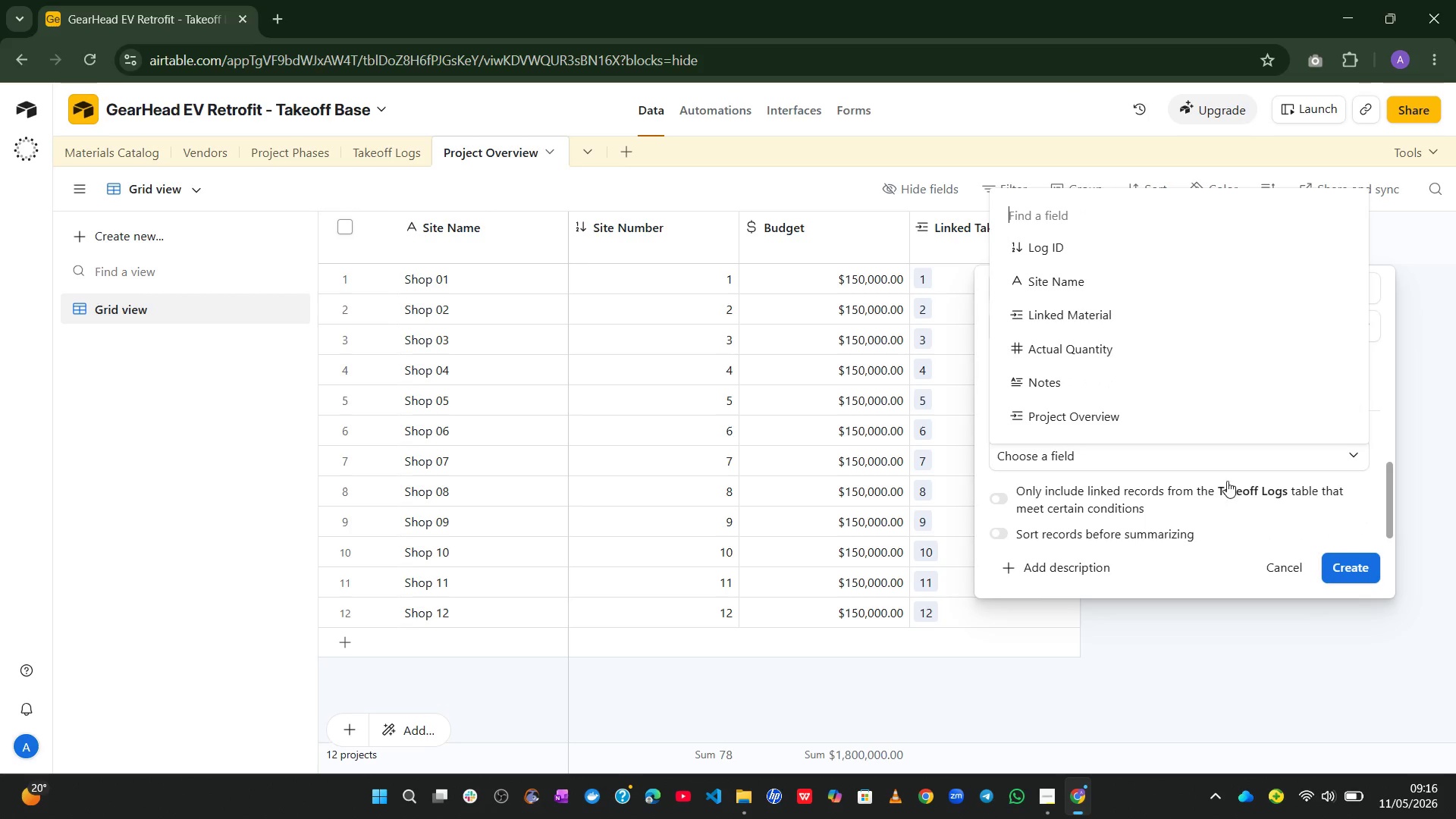 
left_click([364, 158])
 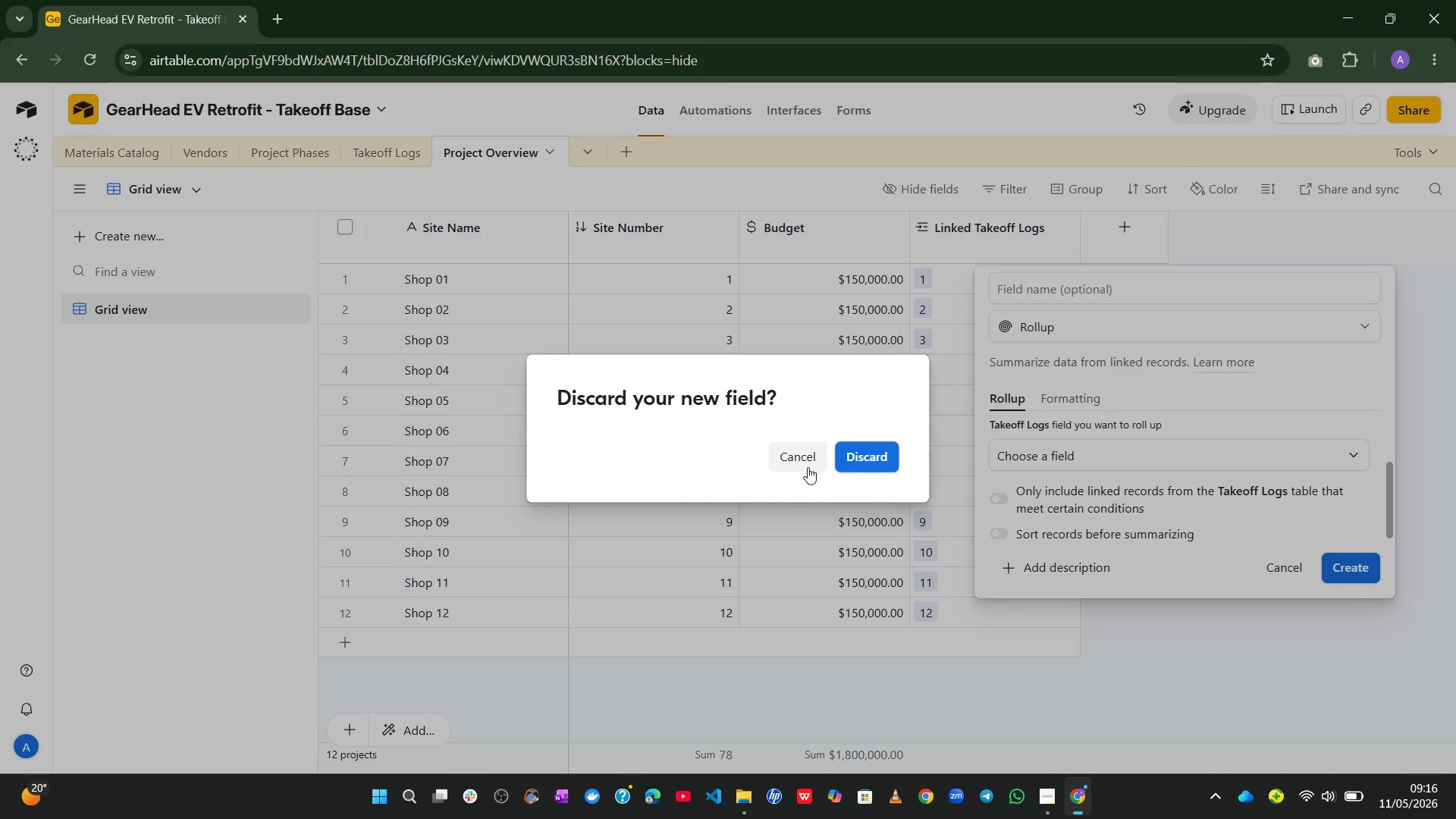 
left_click([792, 464])
 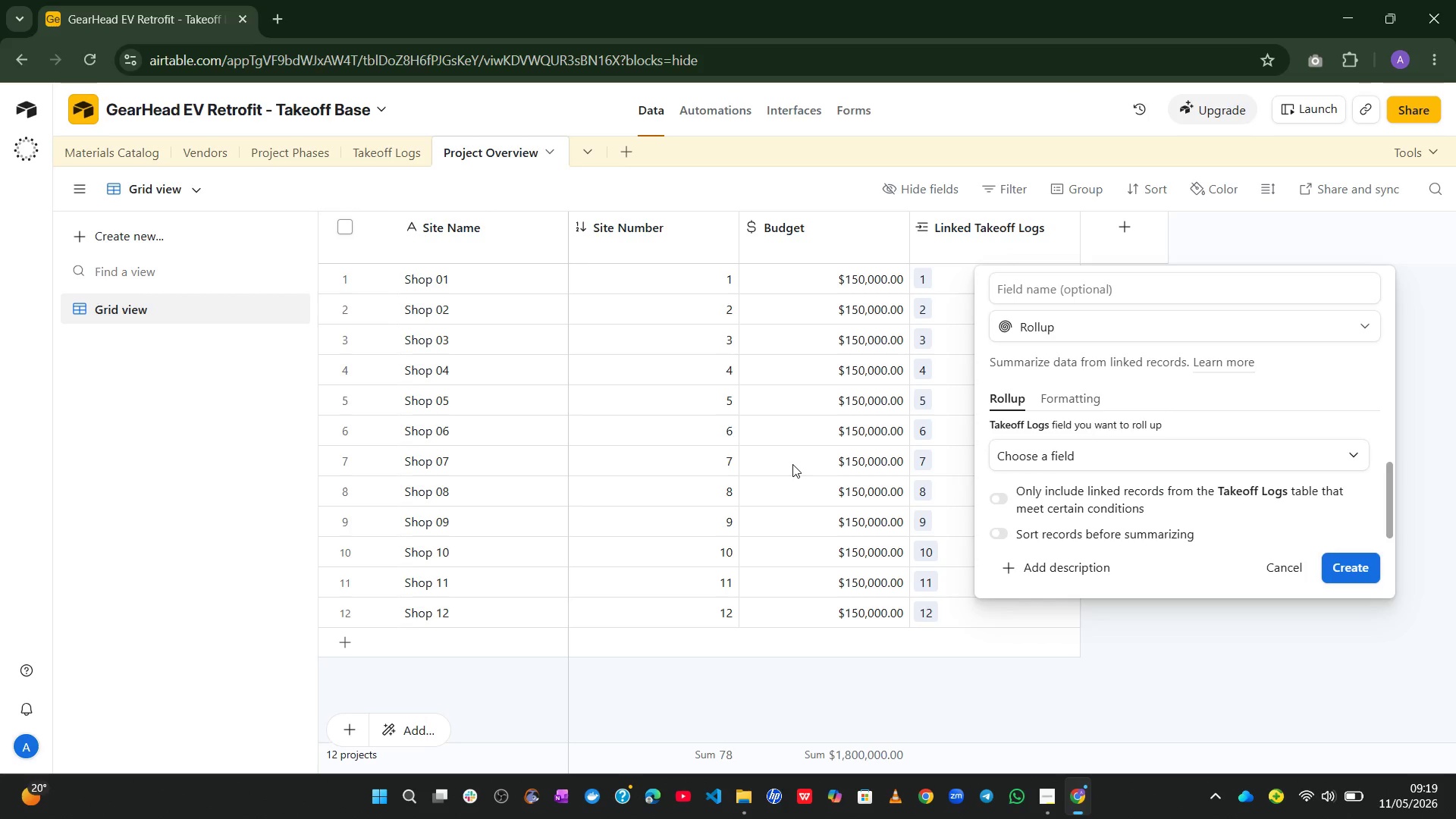 
wait(175.64)
 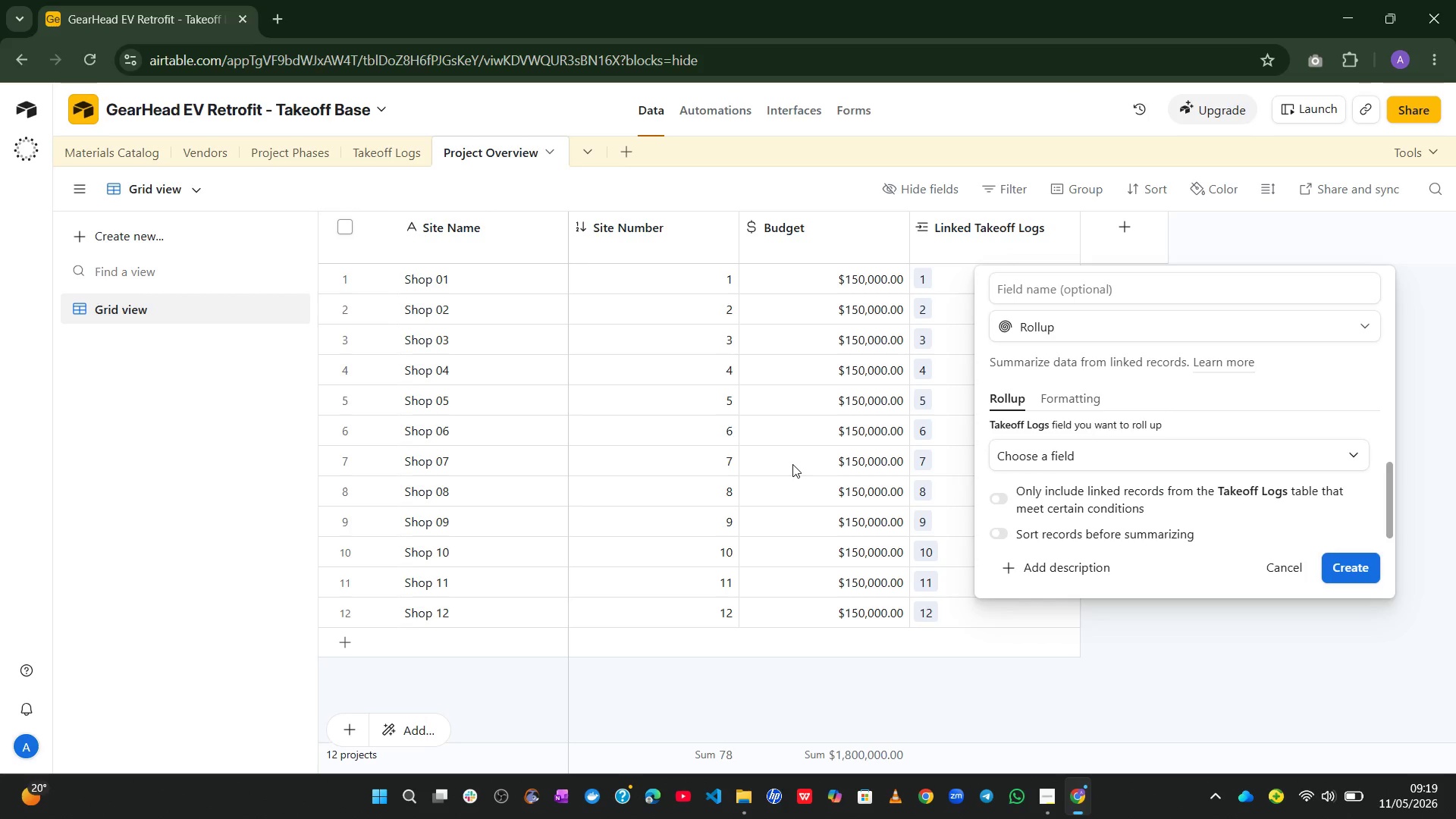 
left_click([1282, 568])
 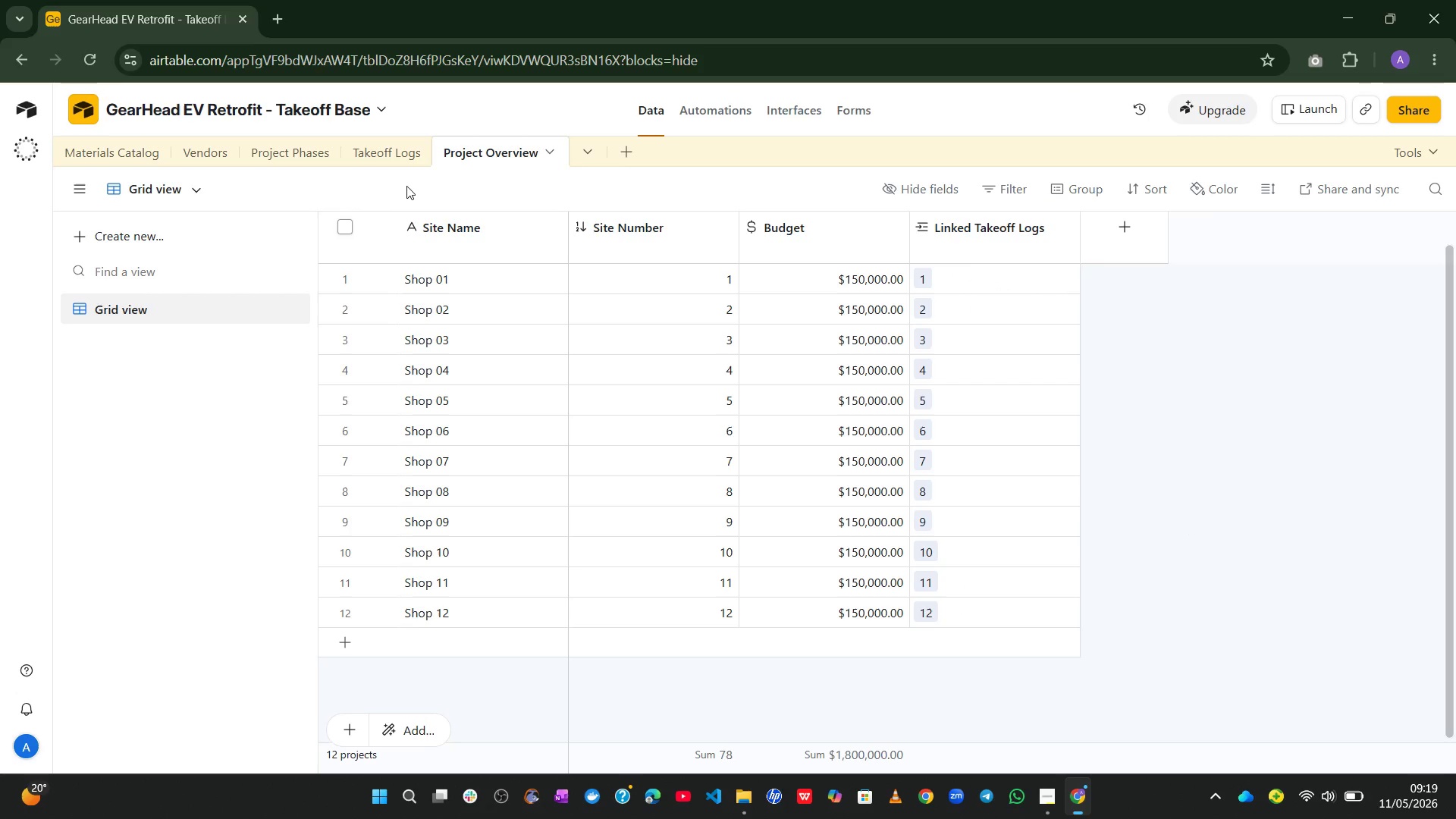 
left_click([395, 161])
 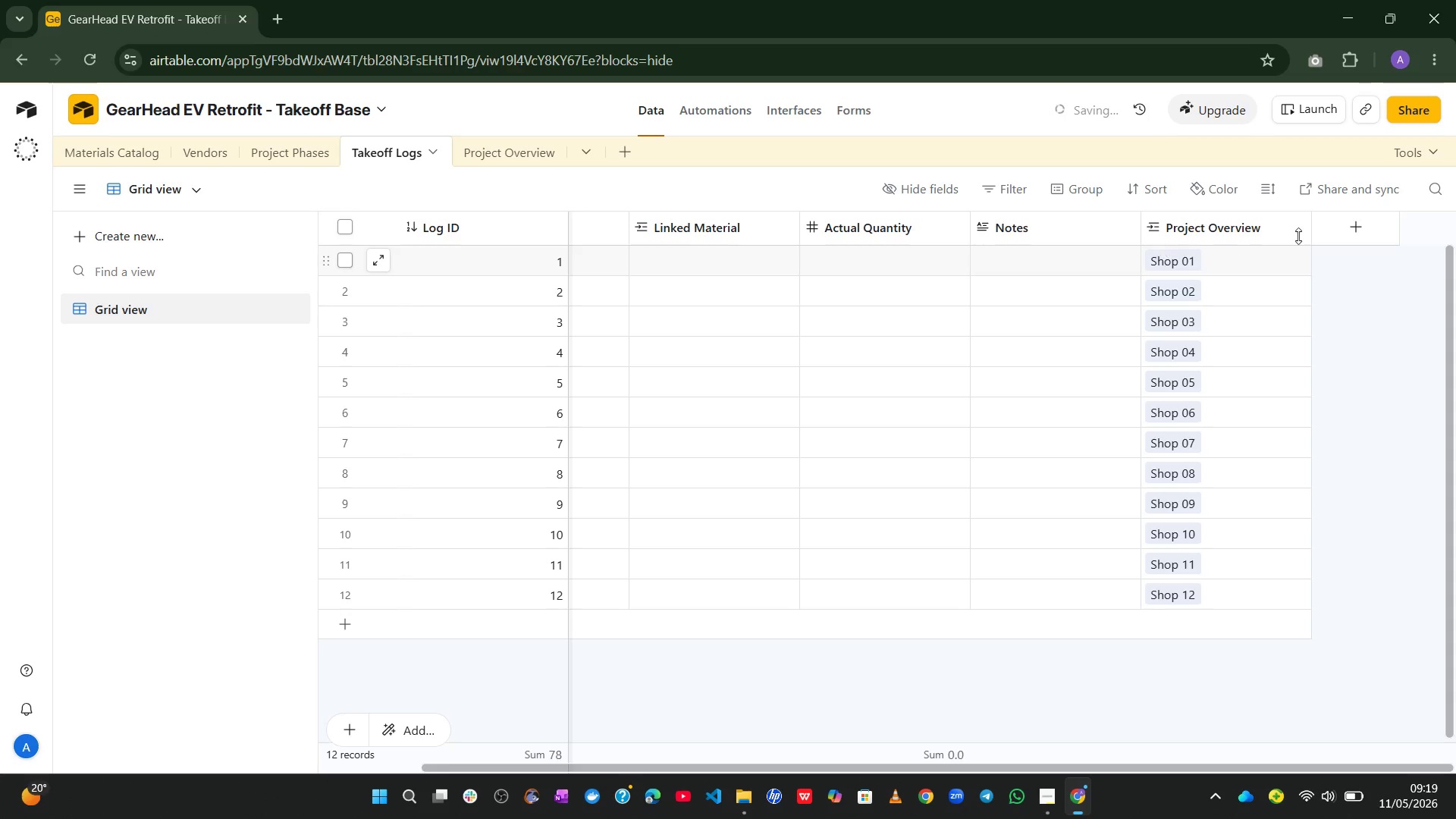 
left_click([1337, 233])
 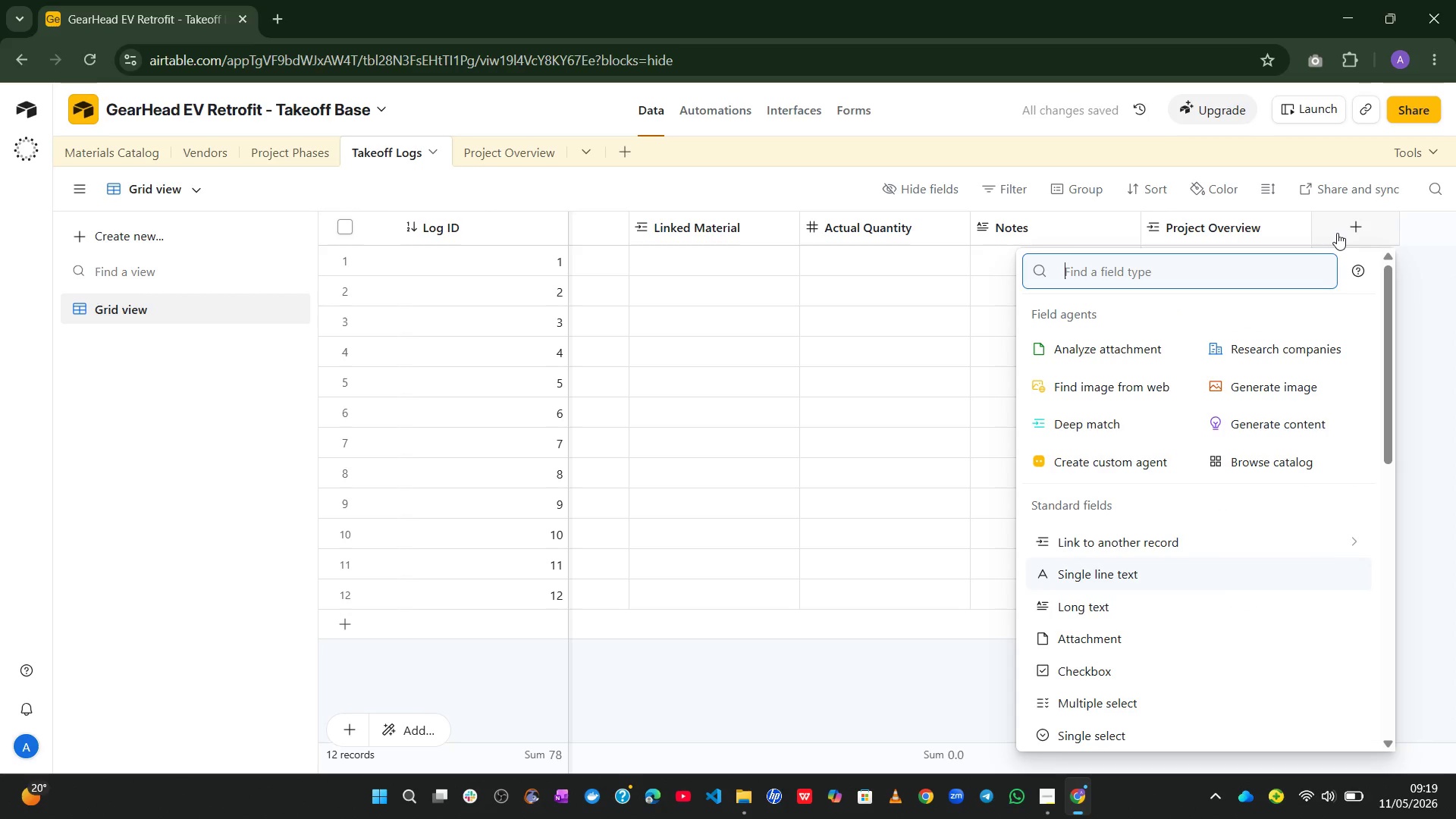 
type(loo)
 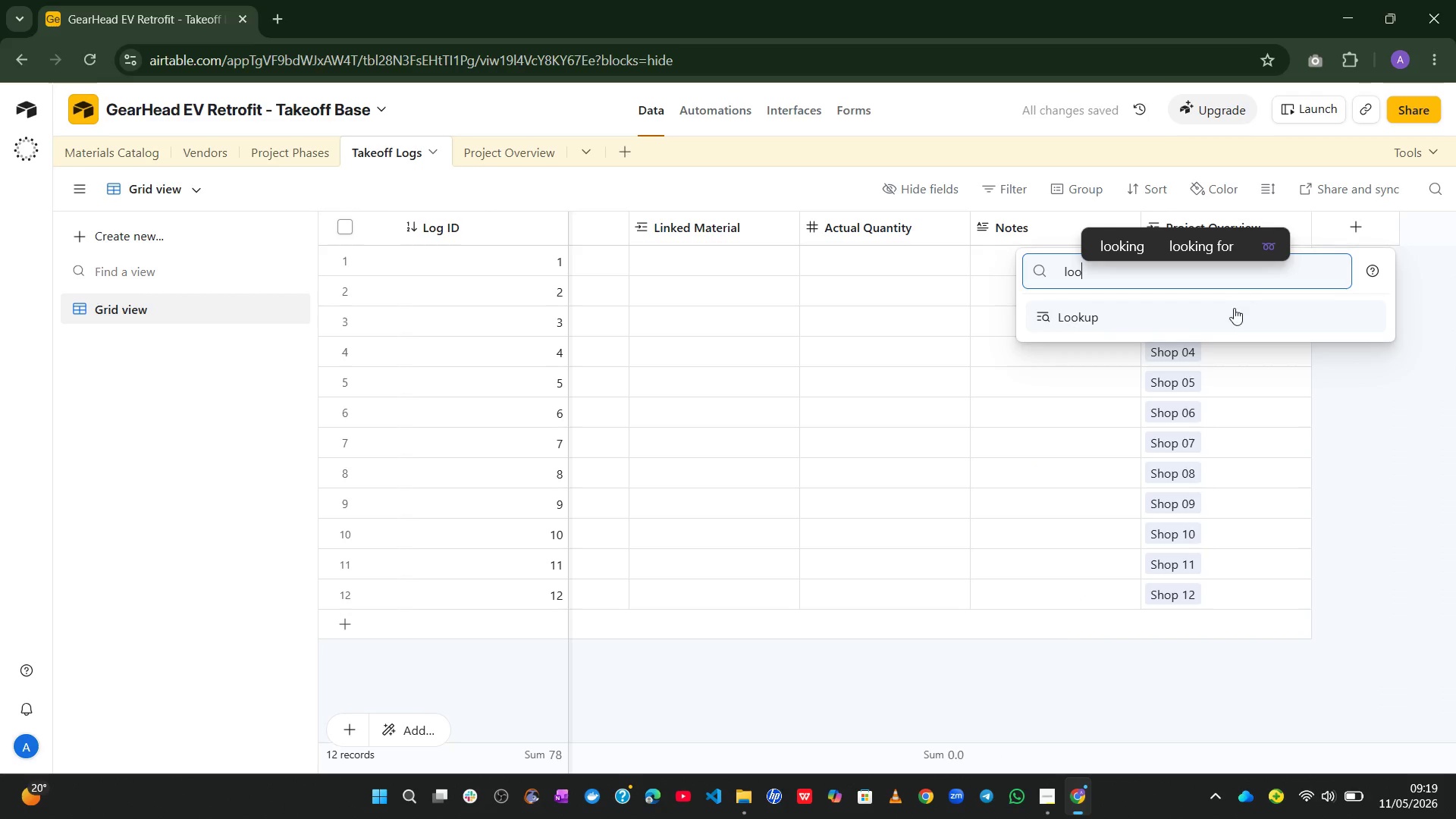 
left_click([1216, 323])
 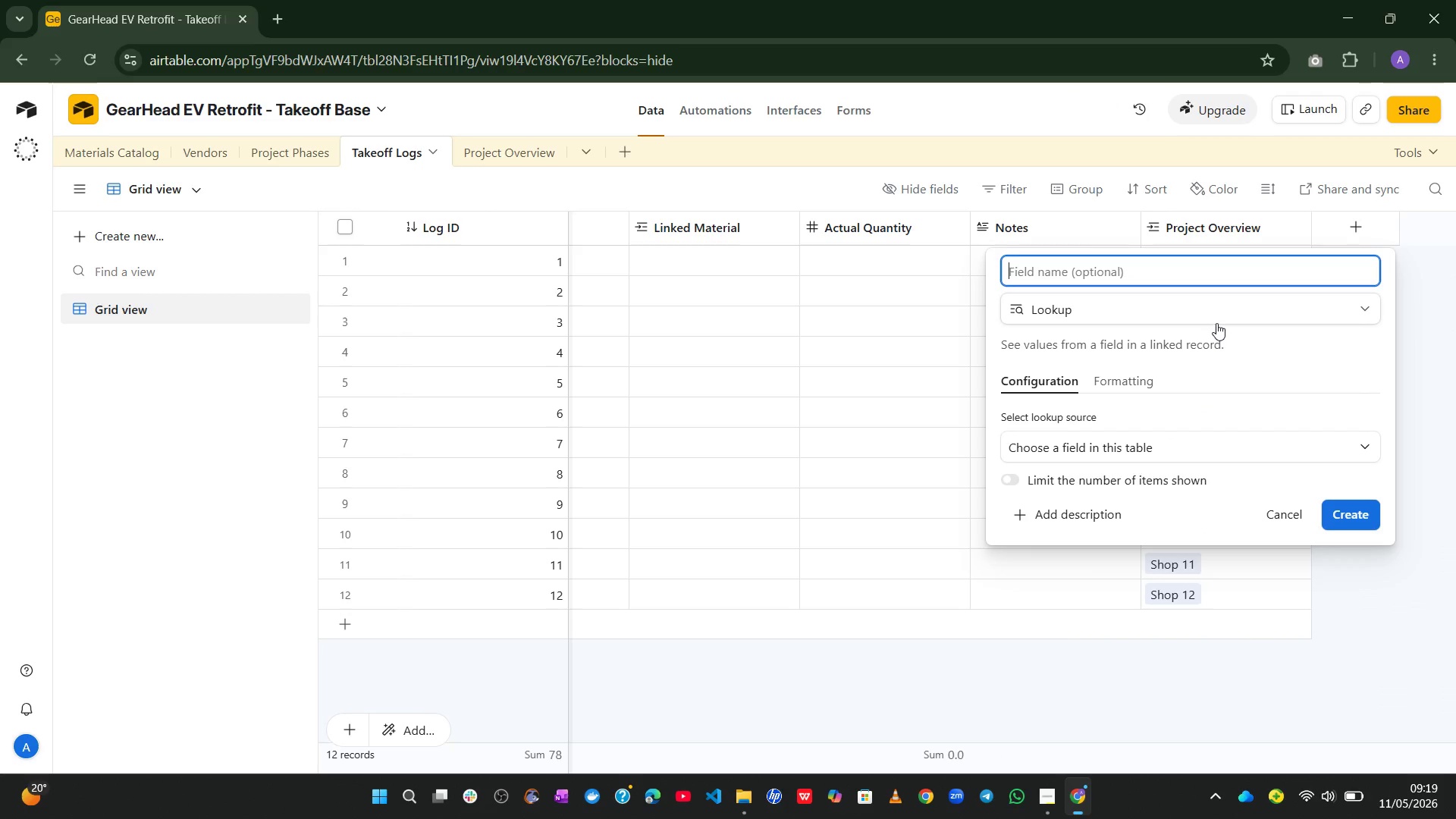 
wait(8.11)
 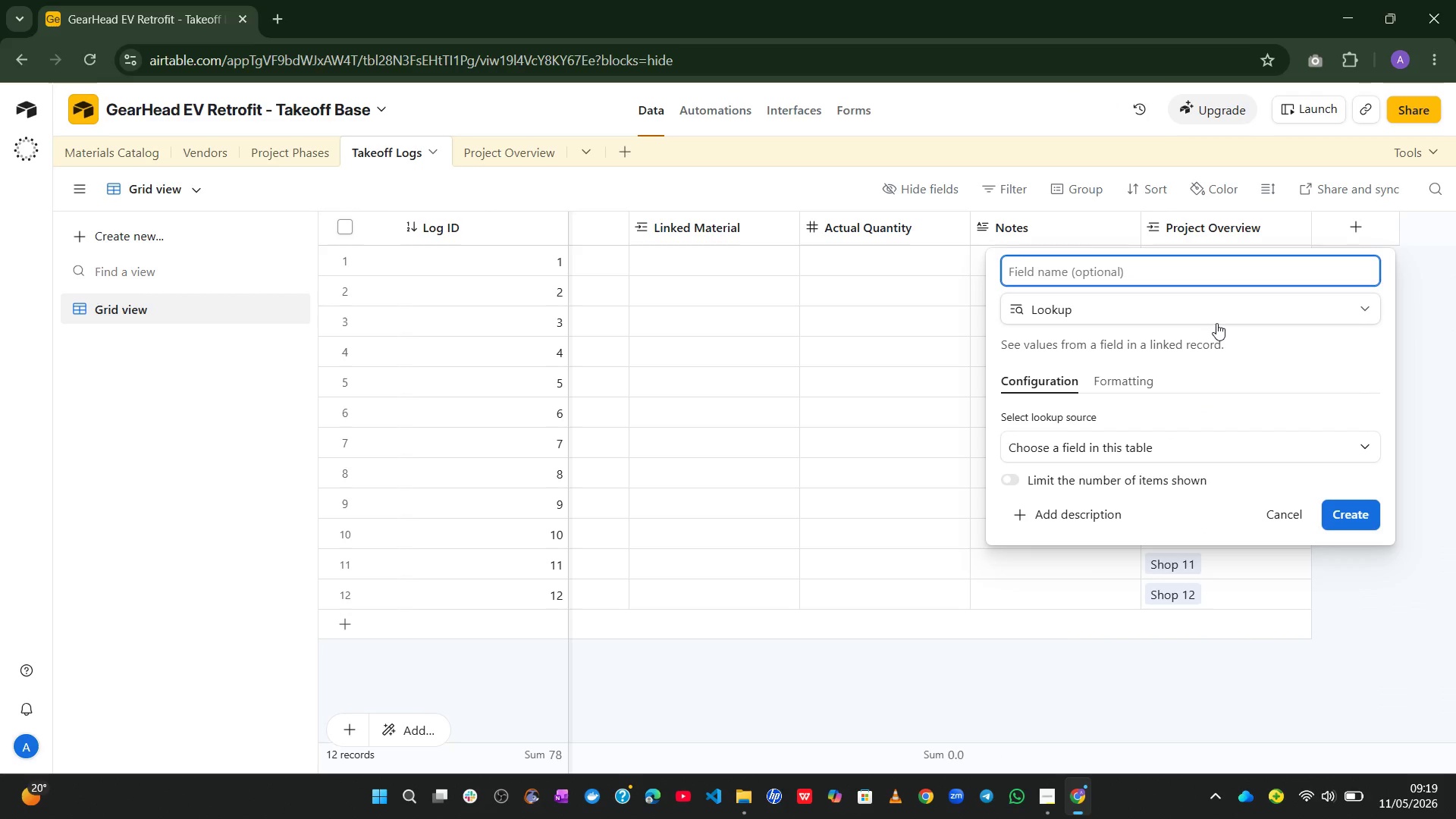 
type(Total With Contingency)
 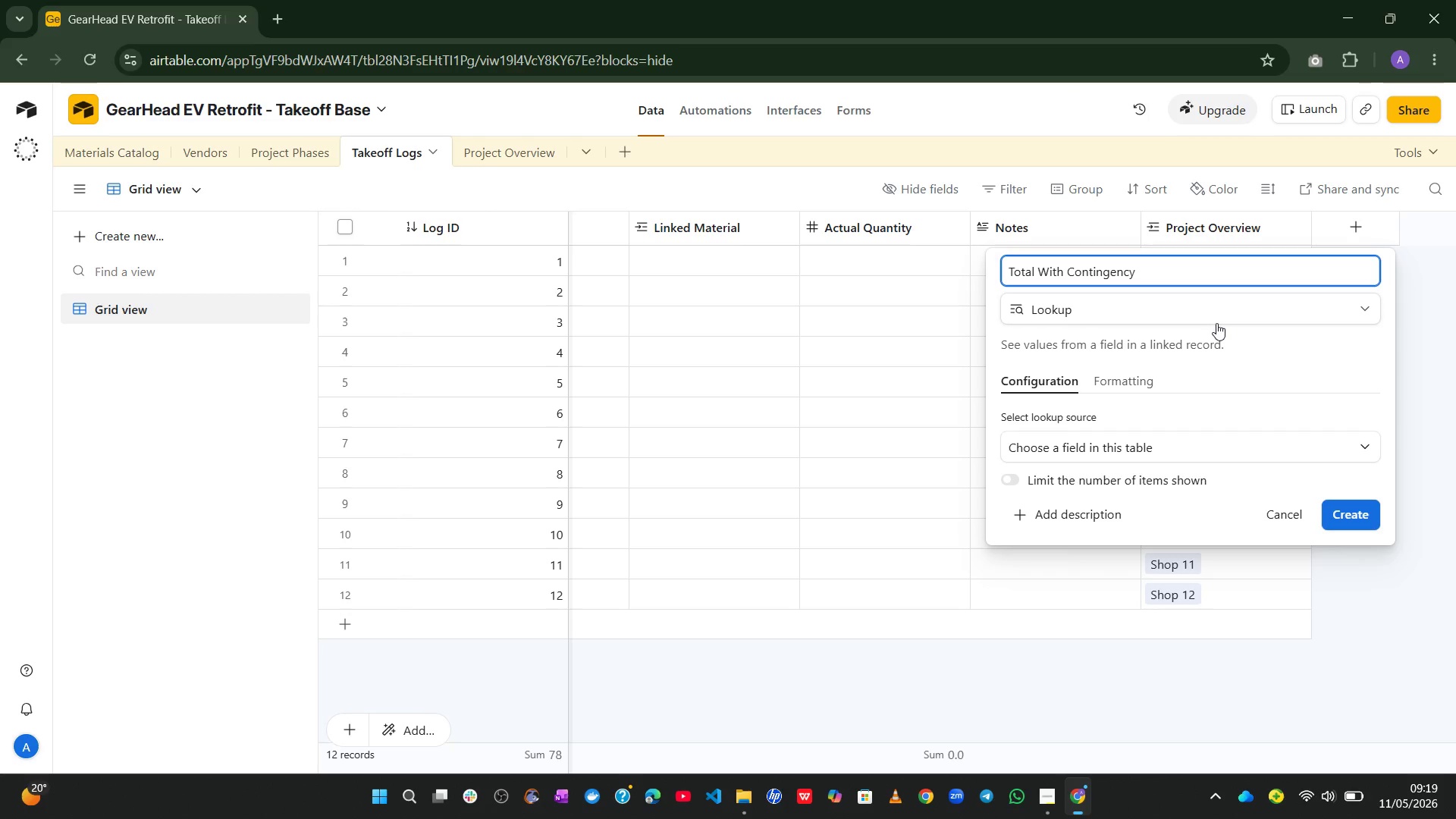 
wait(5.7)
 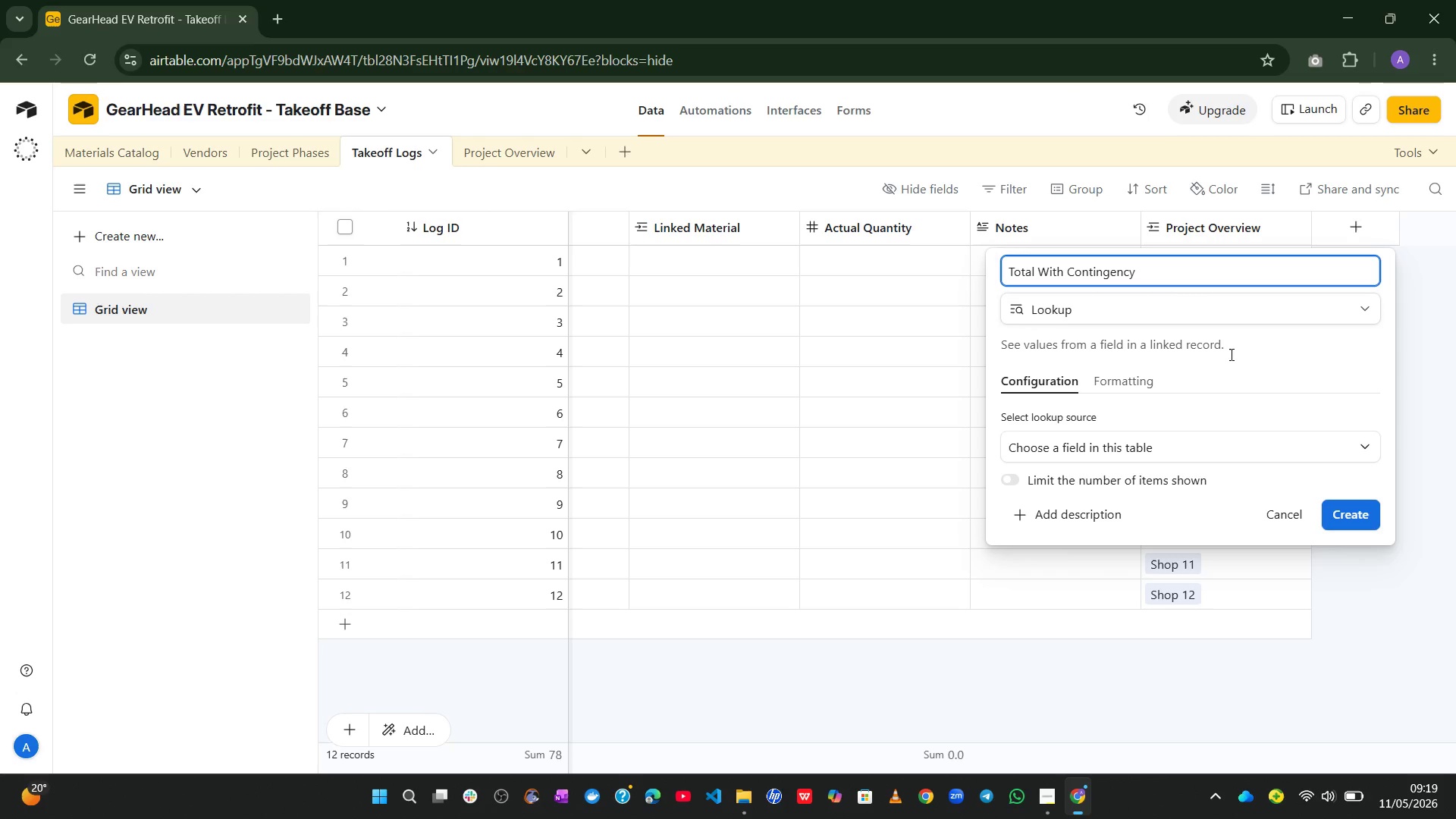 
left_click([1254, 460])
 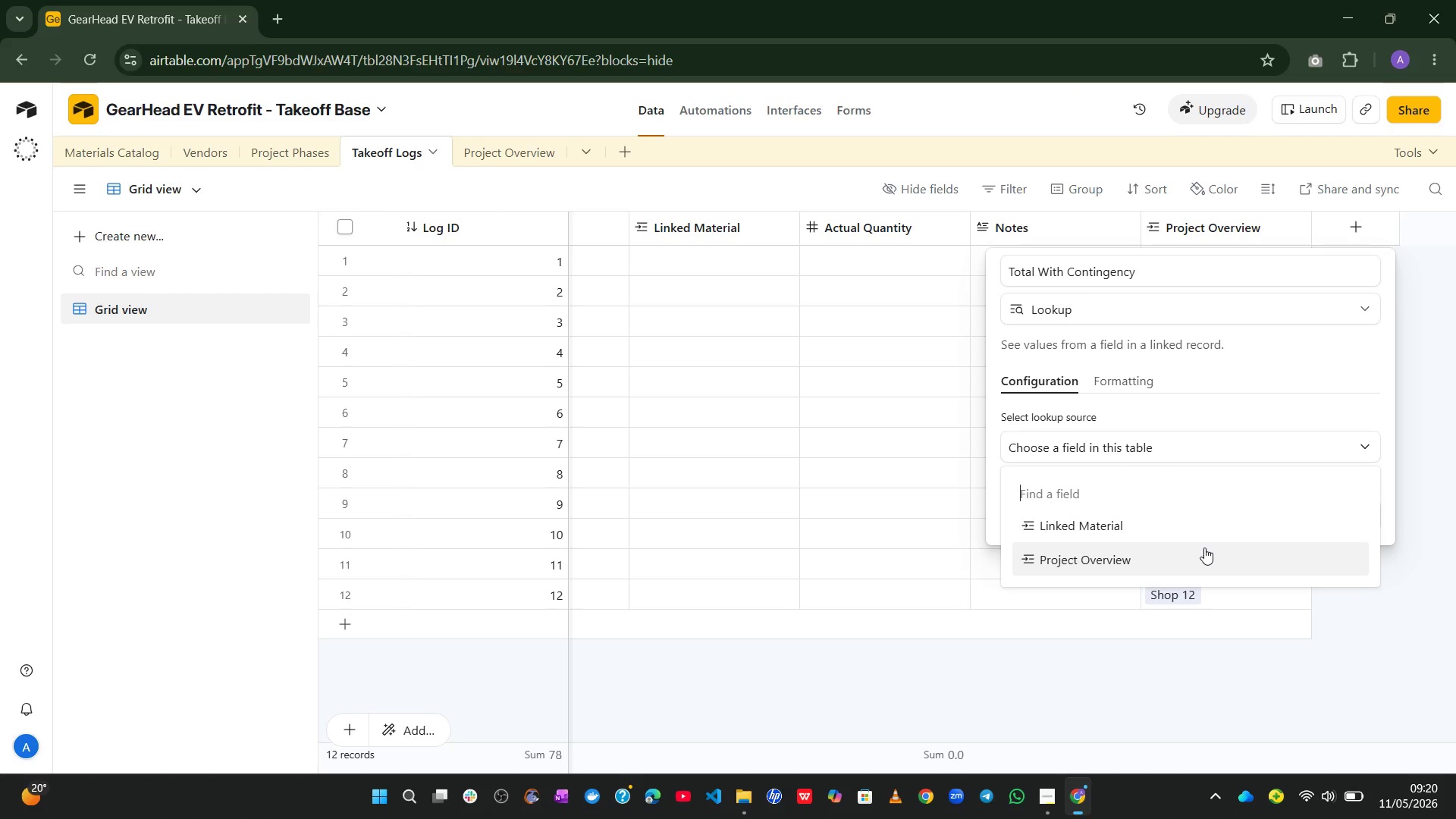 
wait(21.11)
 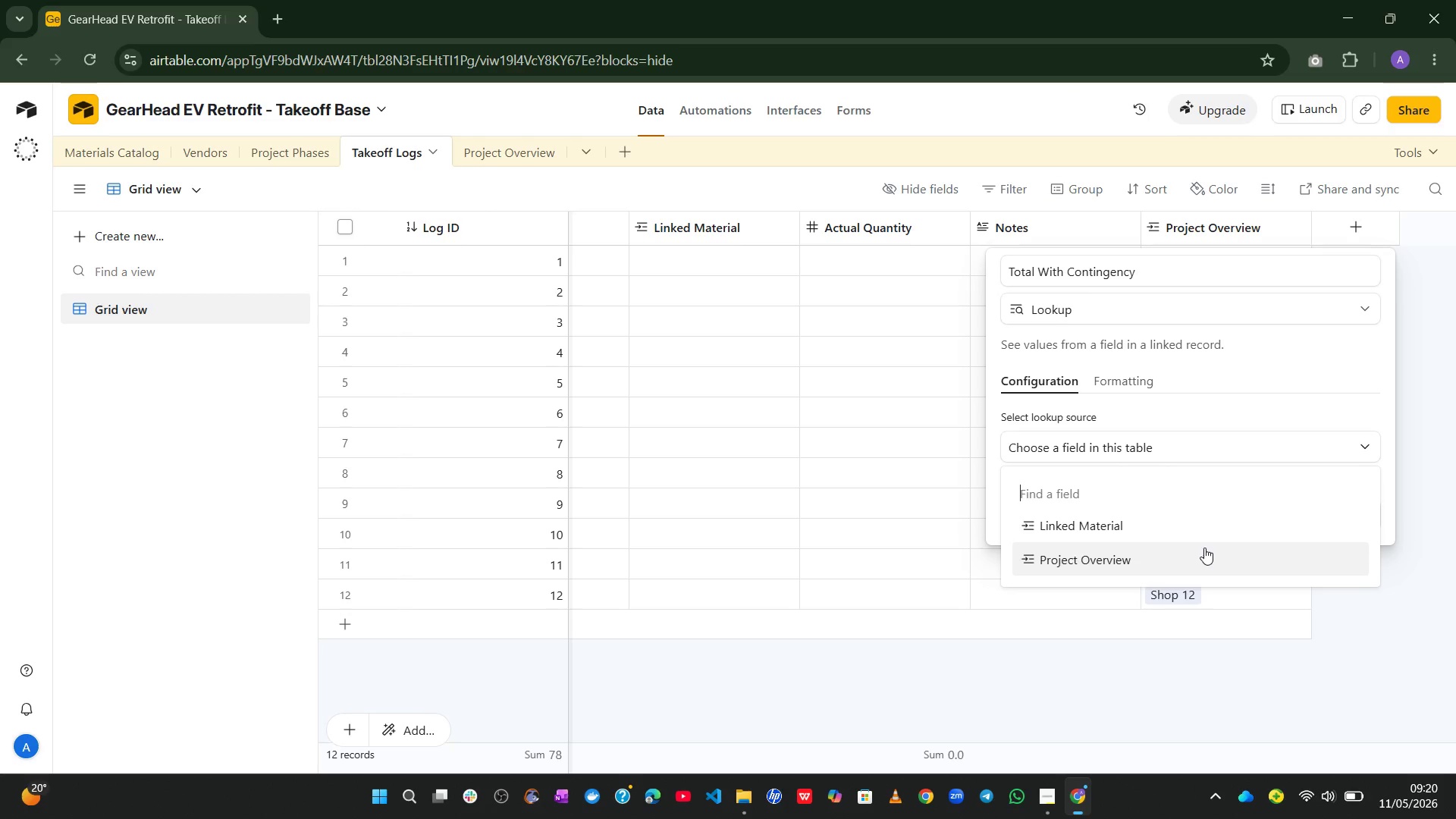 
left_click([1214, 415])
 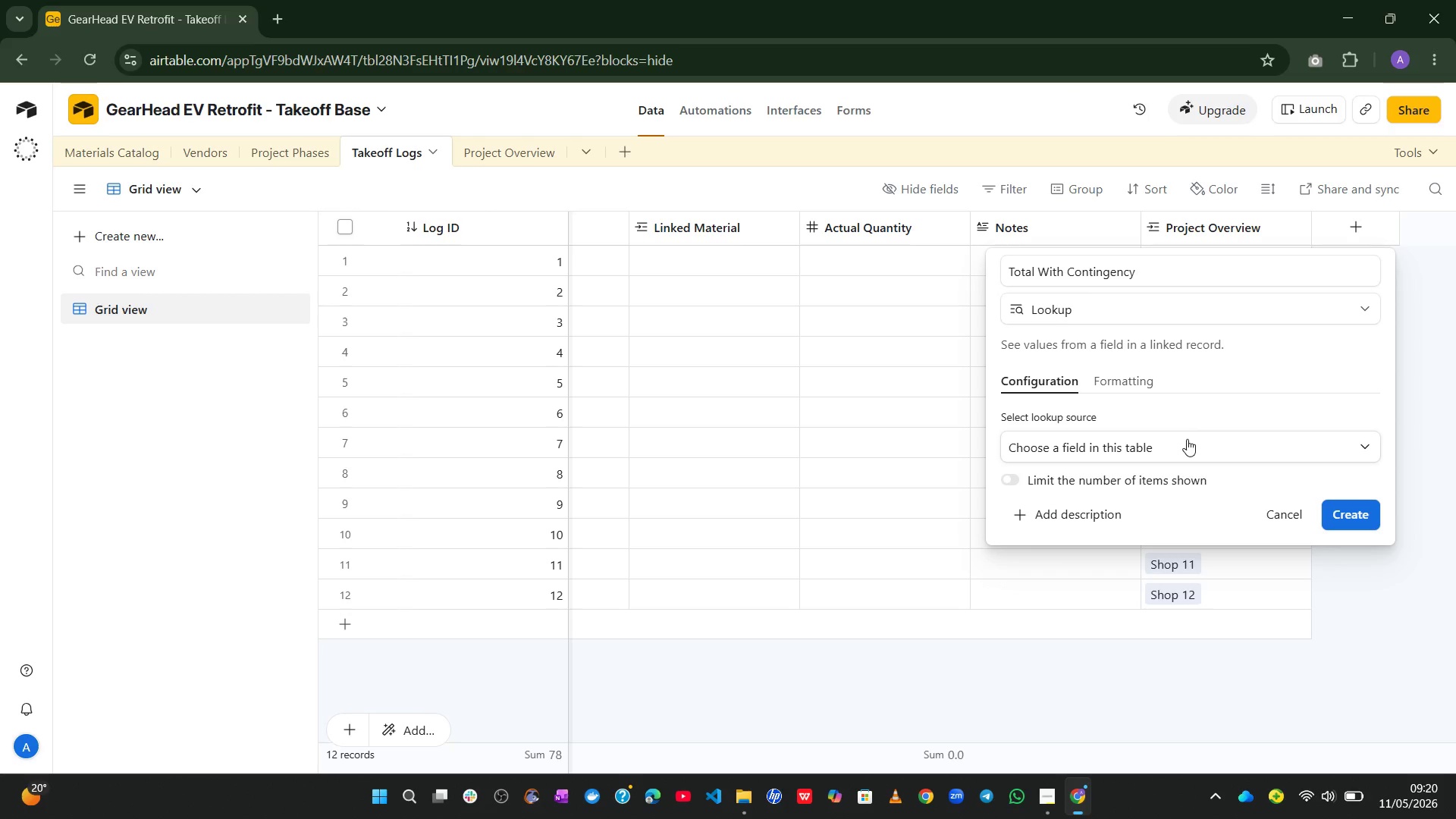 
wait(21.36)
 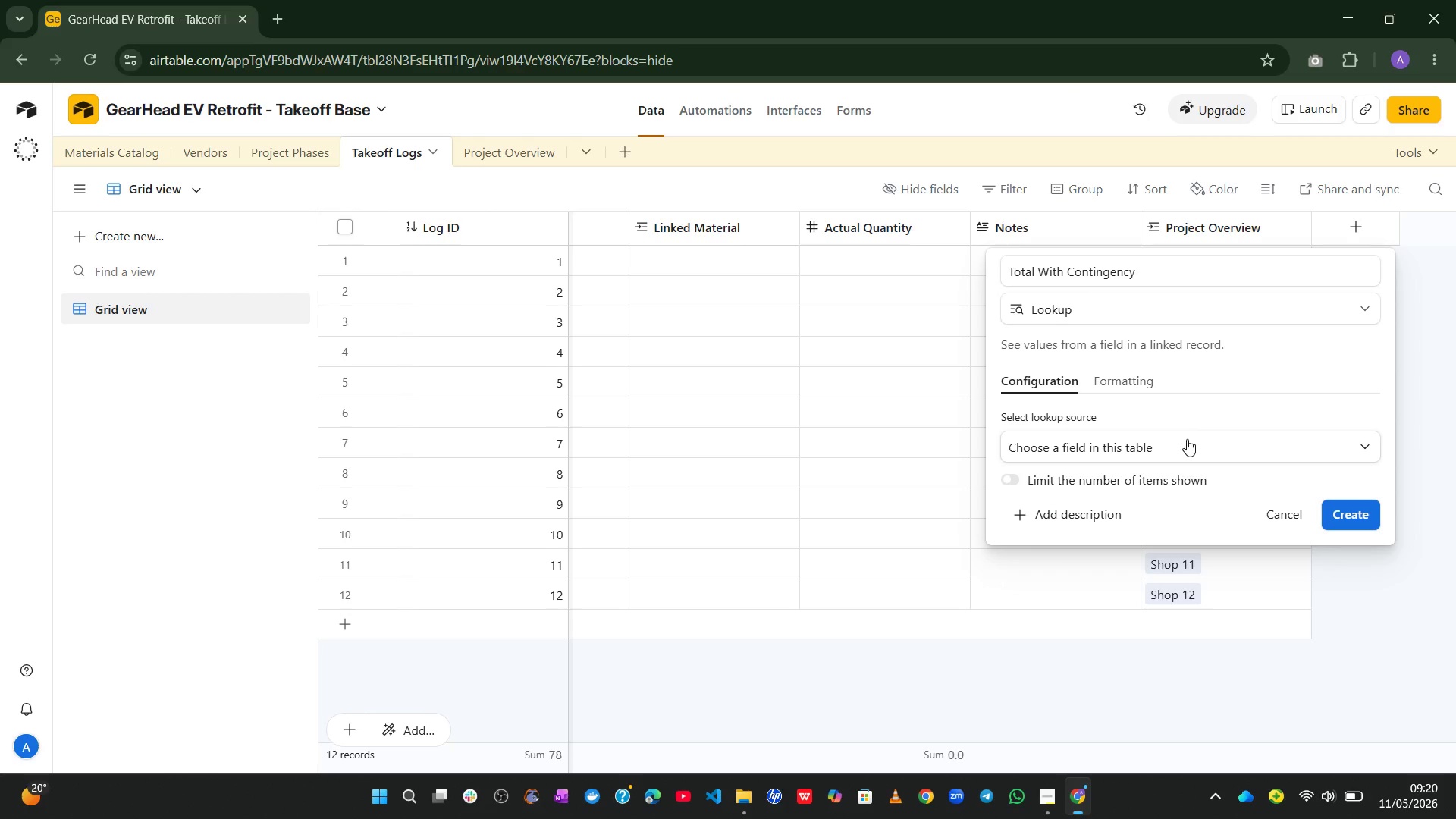 
left_click([1191, 446])
 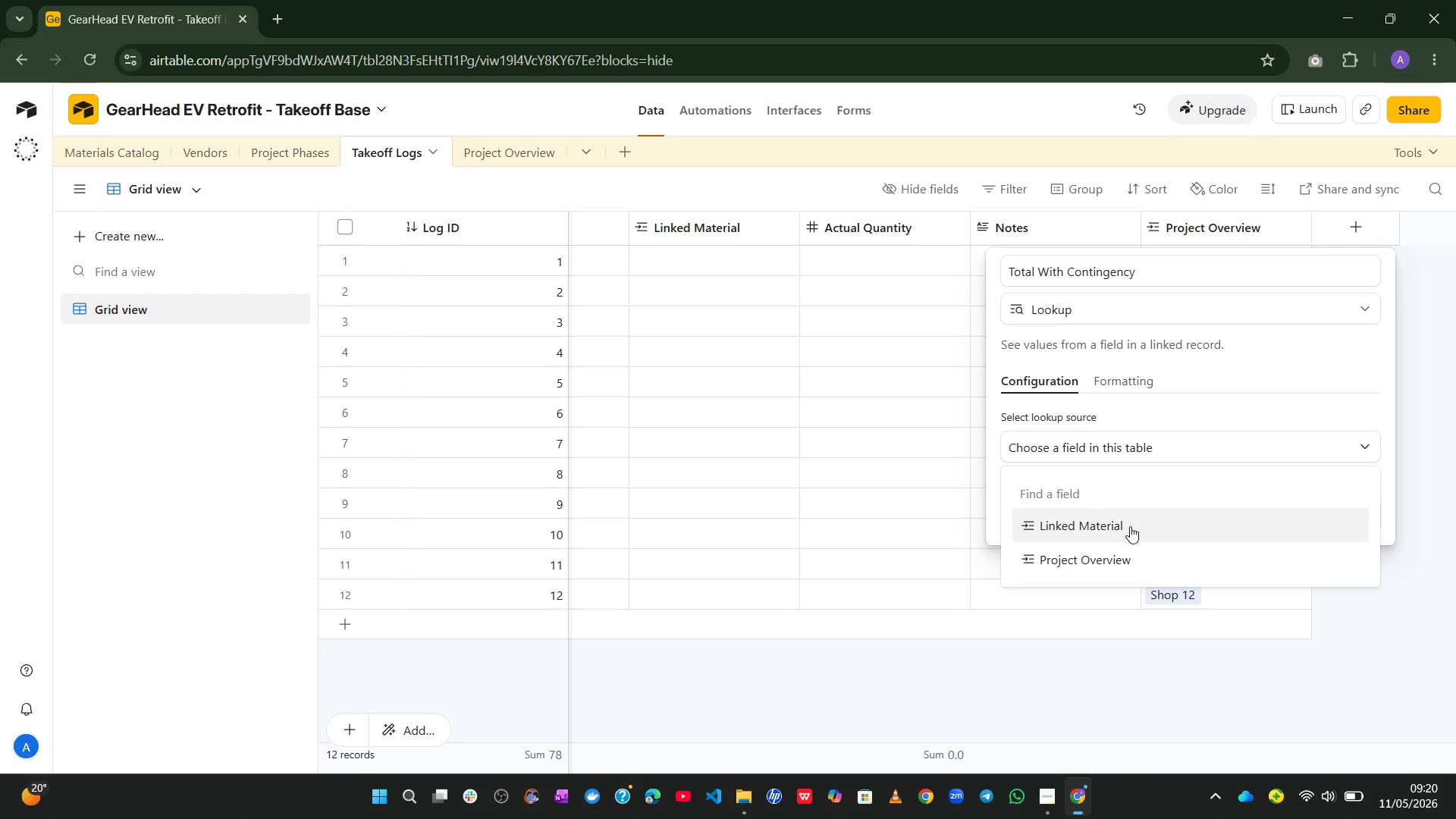 
left_click([1128, 531])
 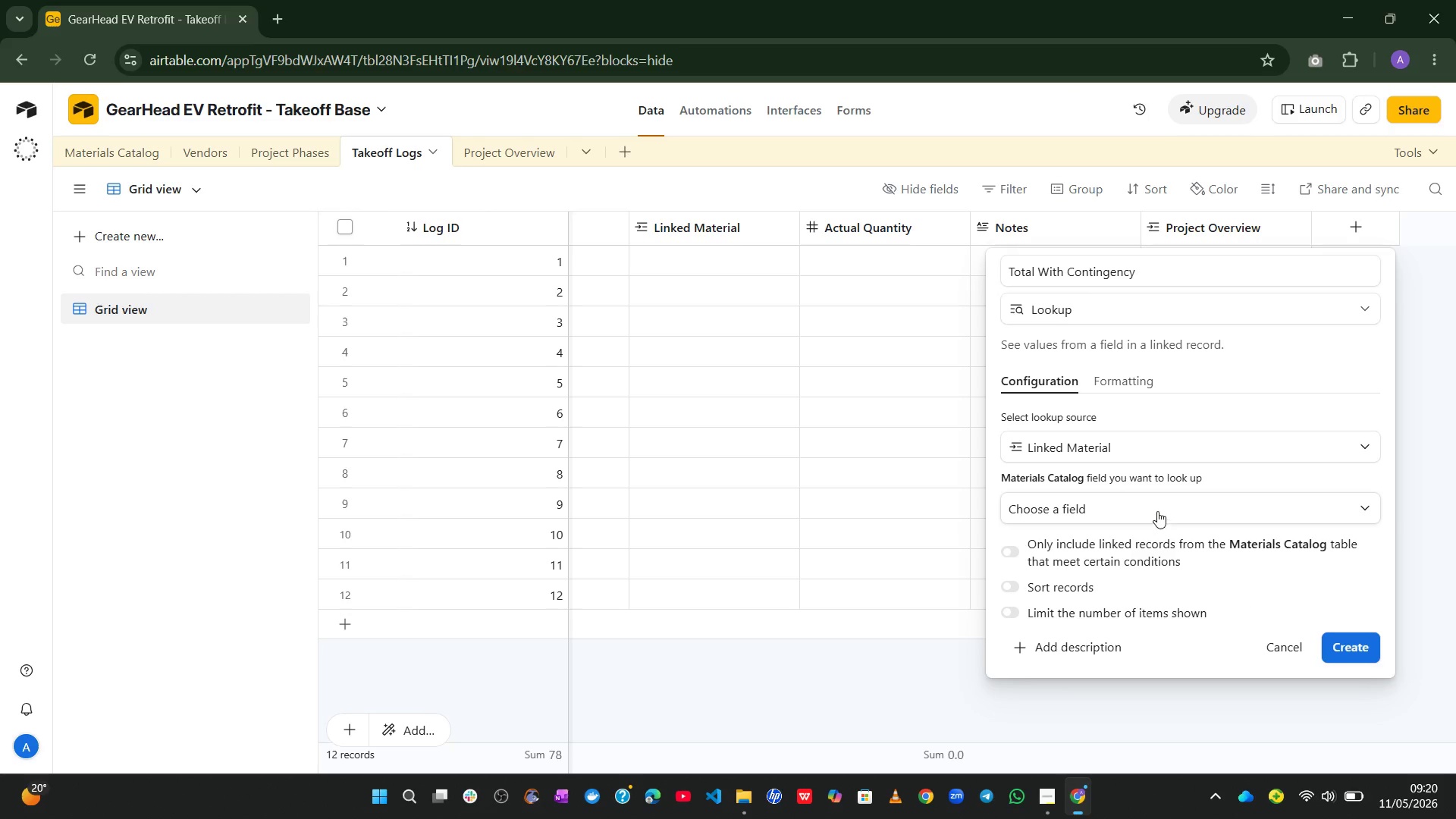 
left_click([1160, 508])
 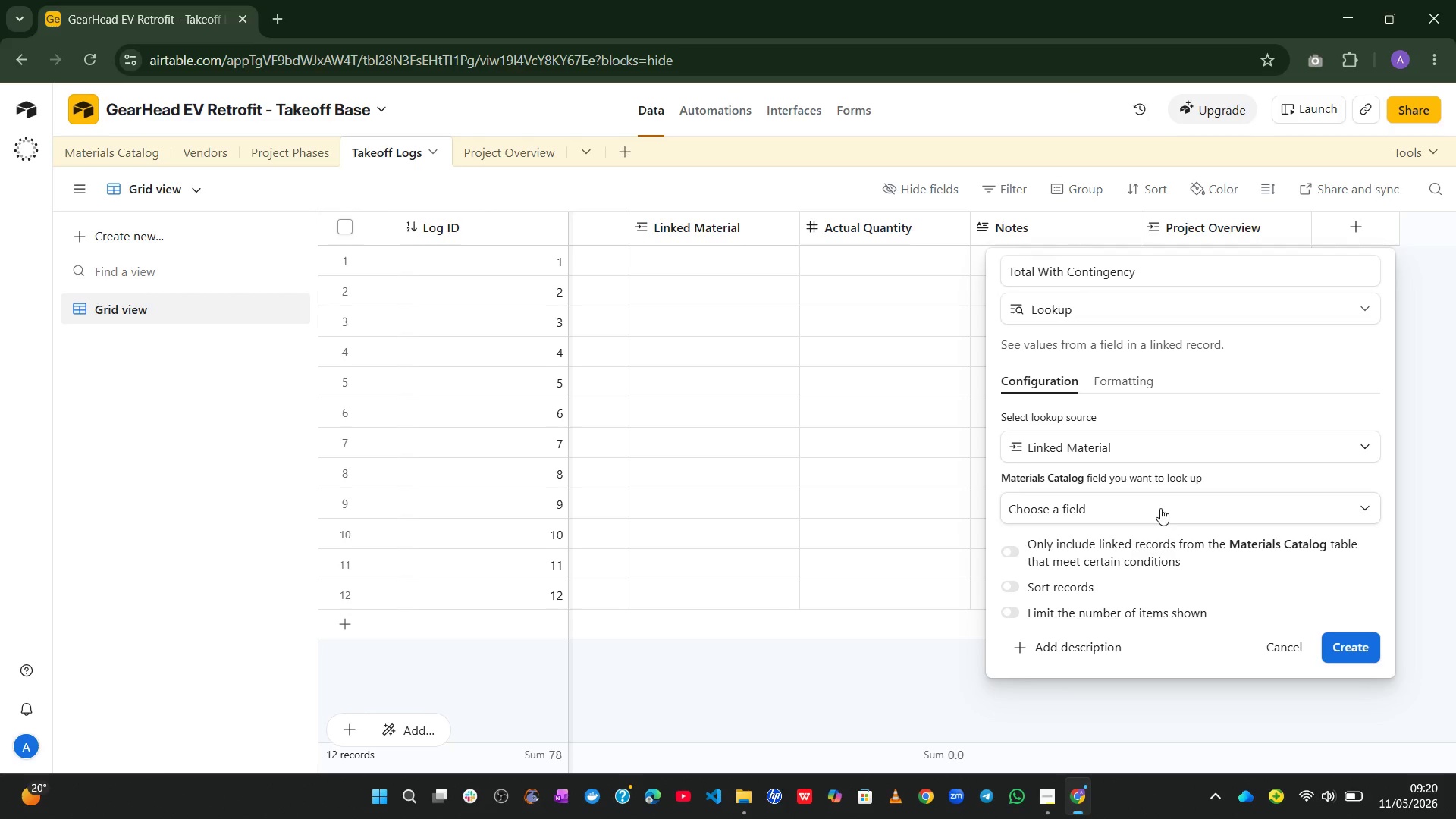 
mouse_move([1161, 504])
 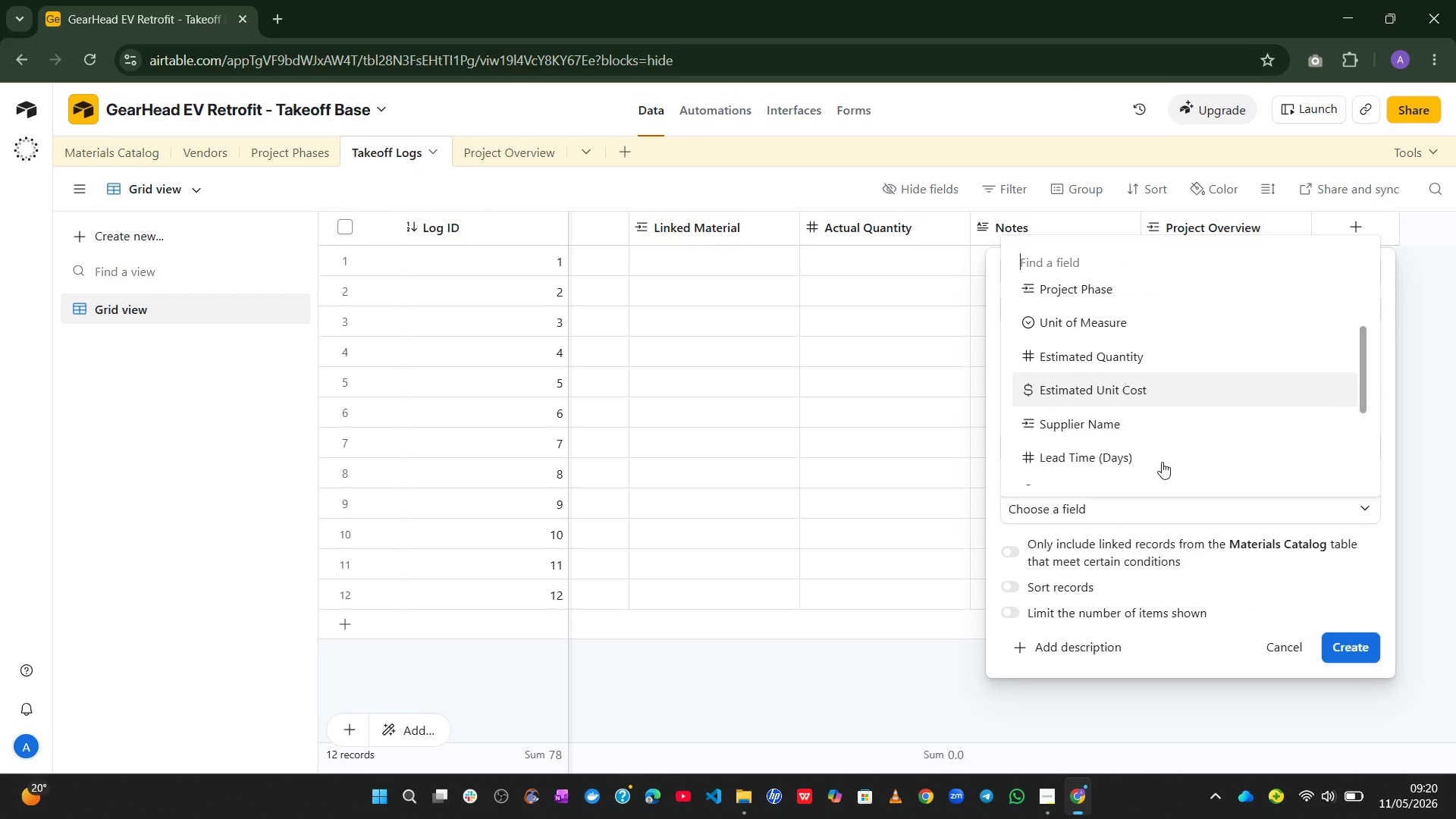 
mouse_move([1146, 460])
 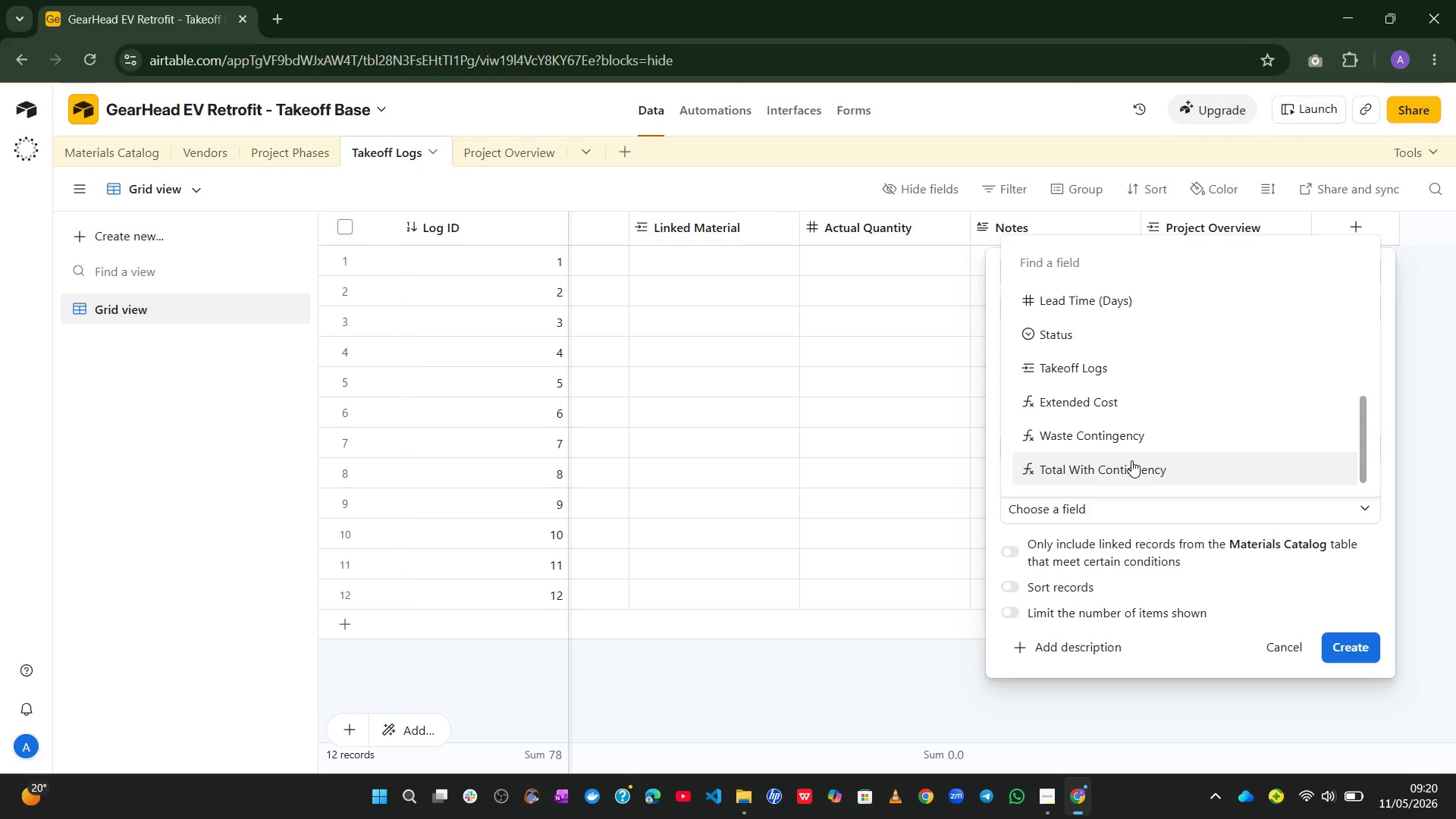 
left_click([1131, 460])
 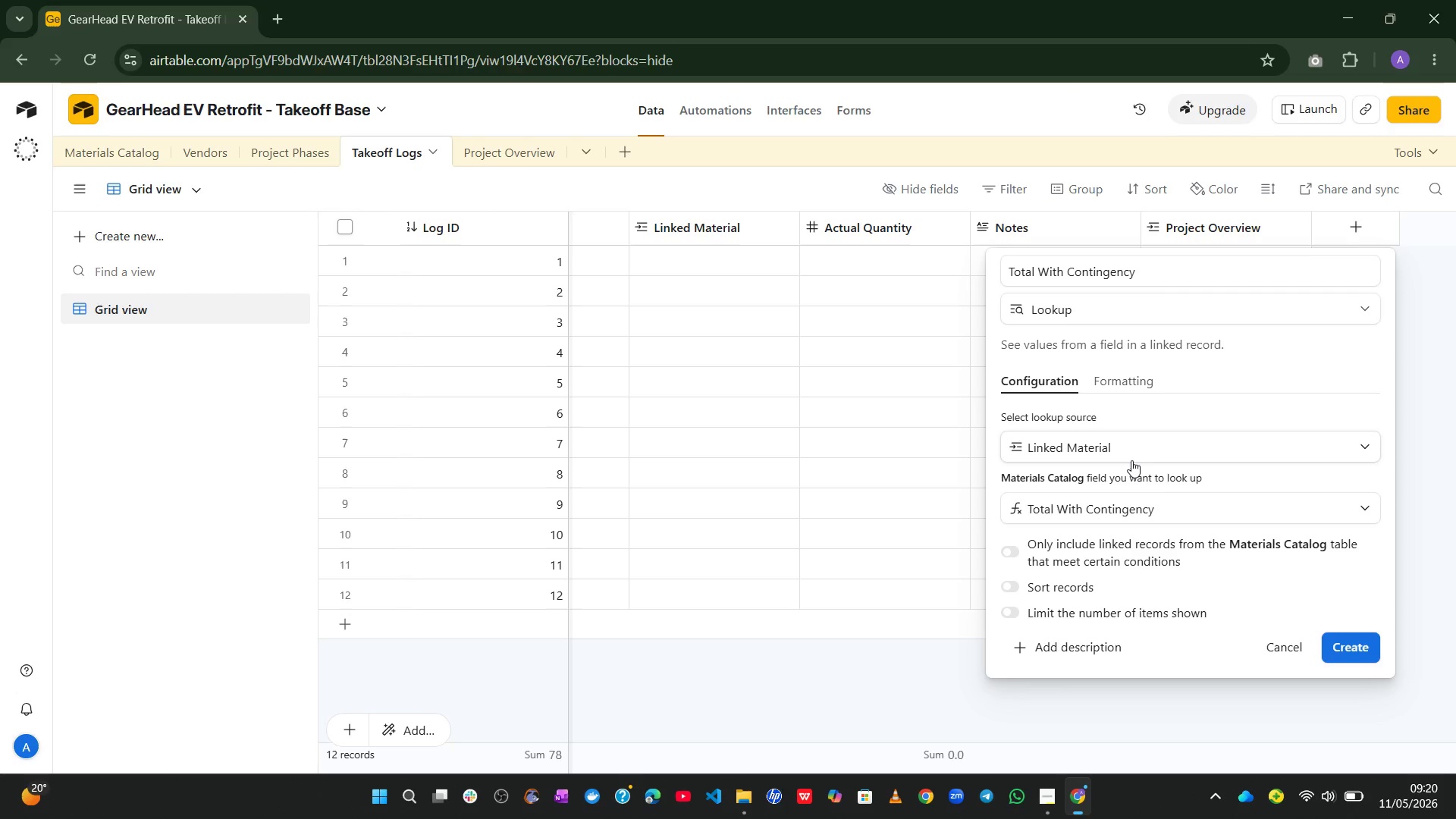 
wait(5.19)
 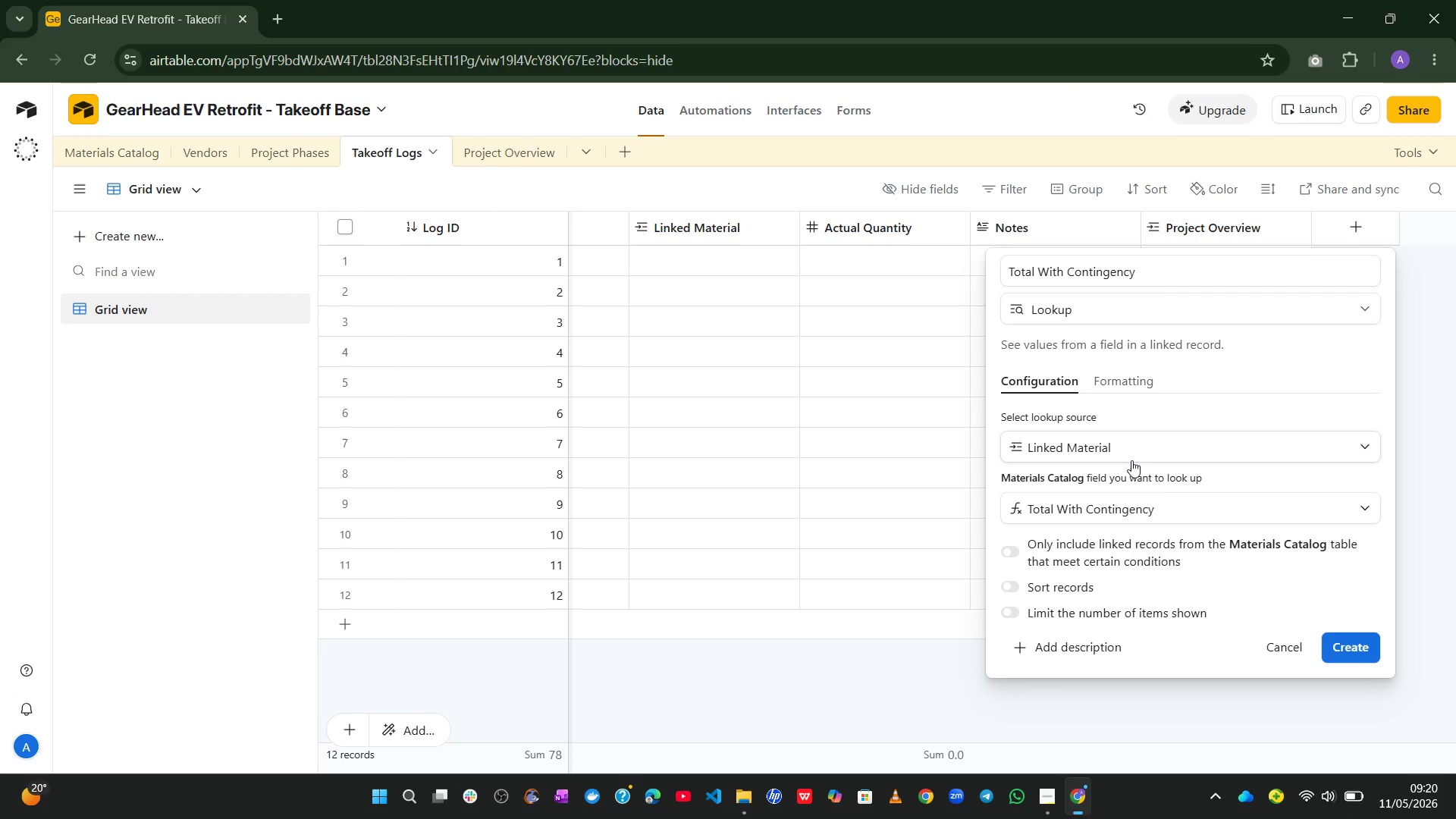 
left_click([1357, 632])
 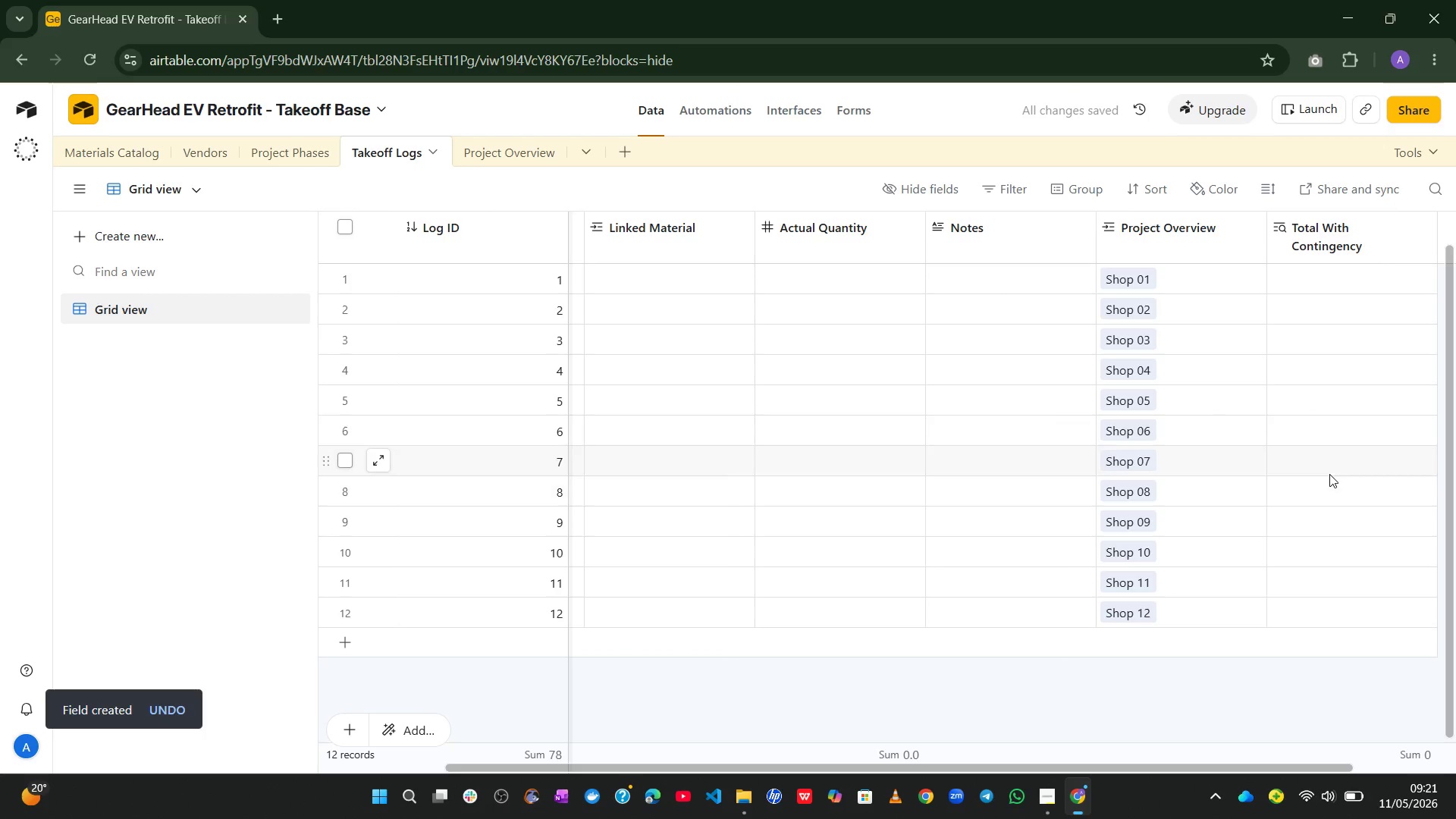 
left_click_drag(start_coordinate=[1329, 474], to_coordinate=[1062, 365])
 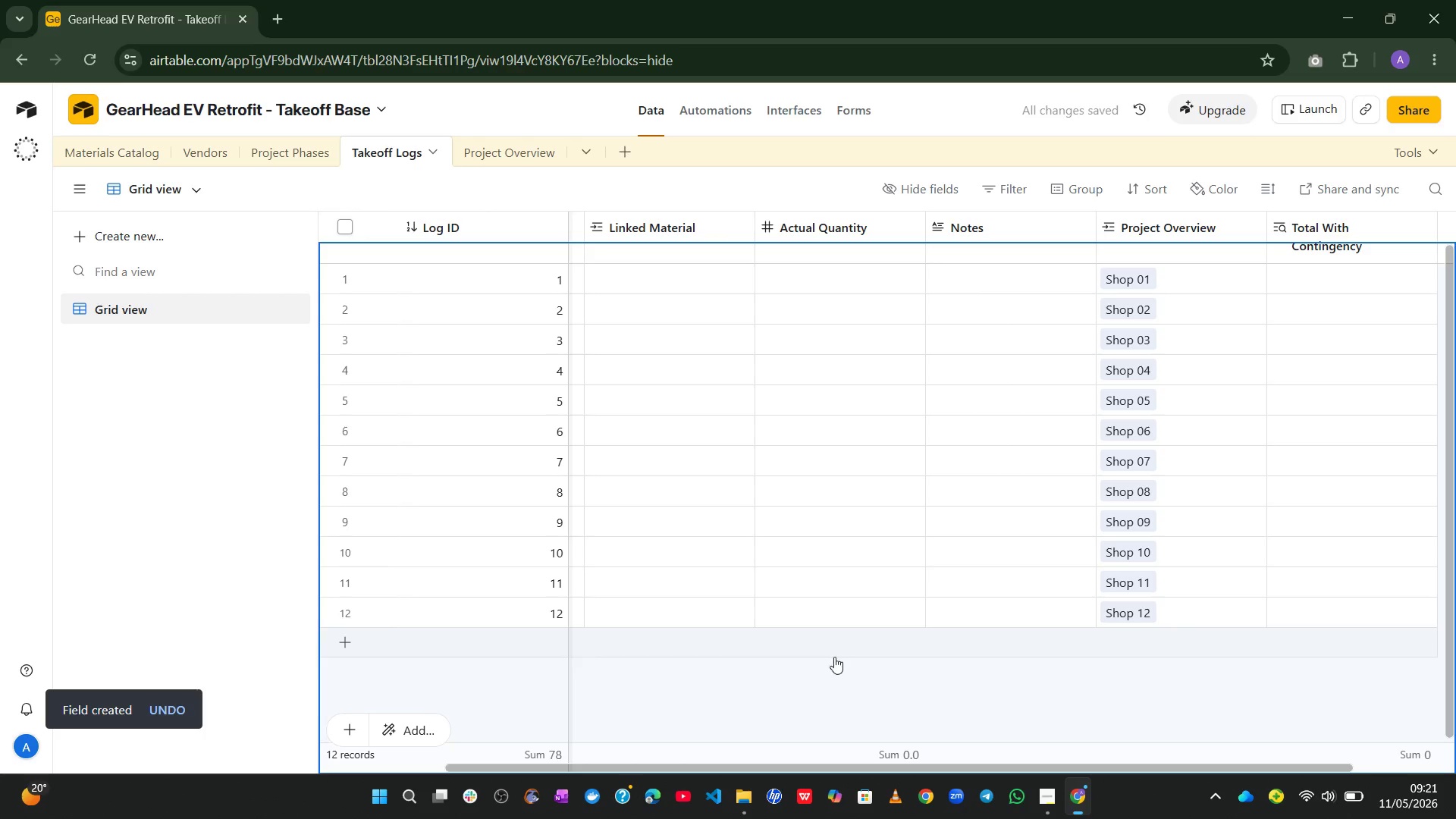 
left_click([826, 689])
 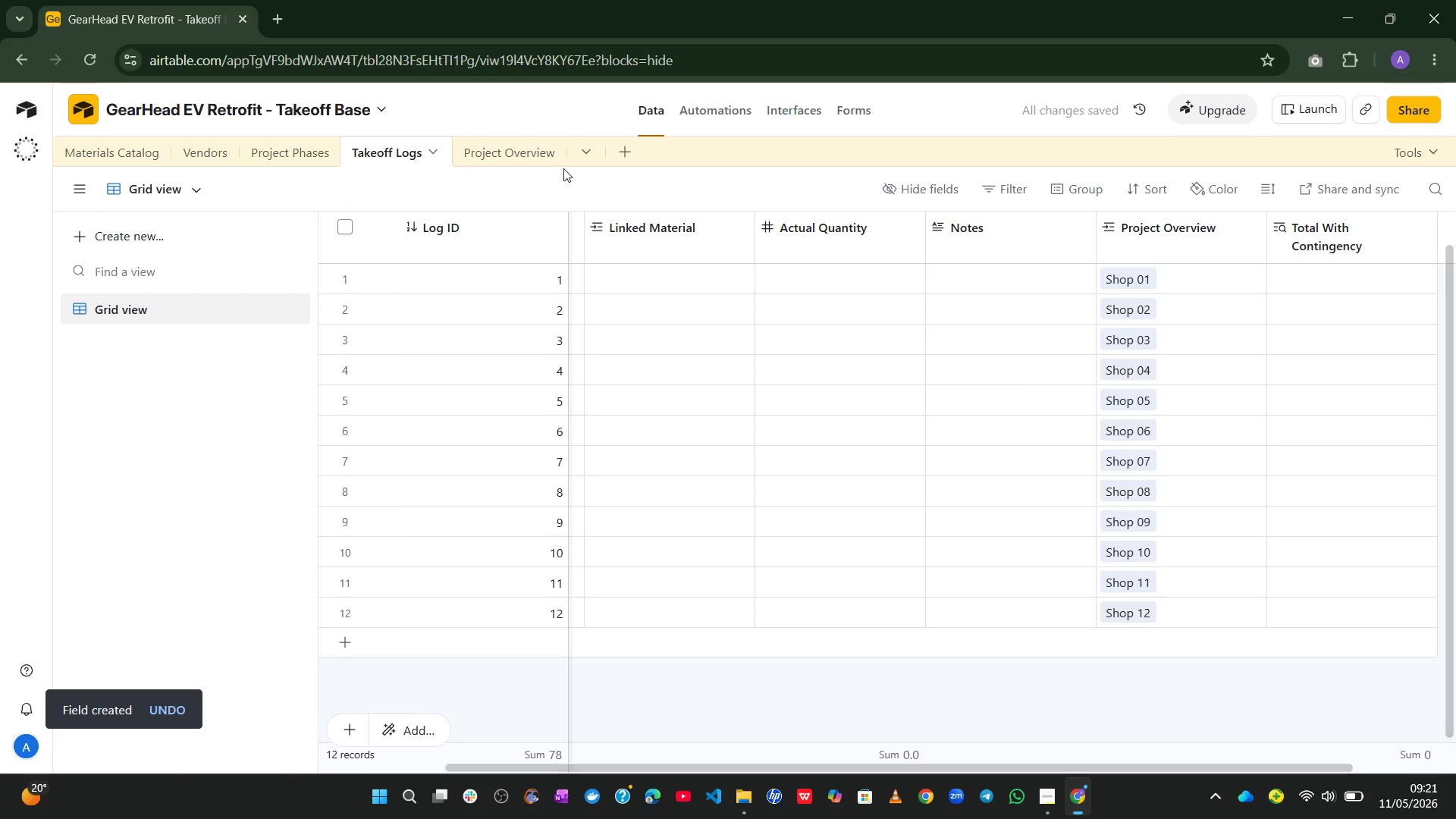 
left_click([511, 150])
 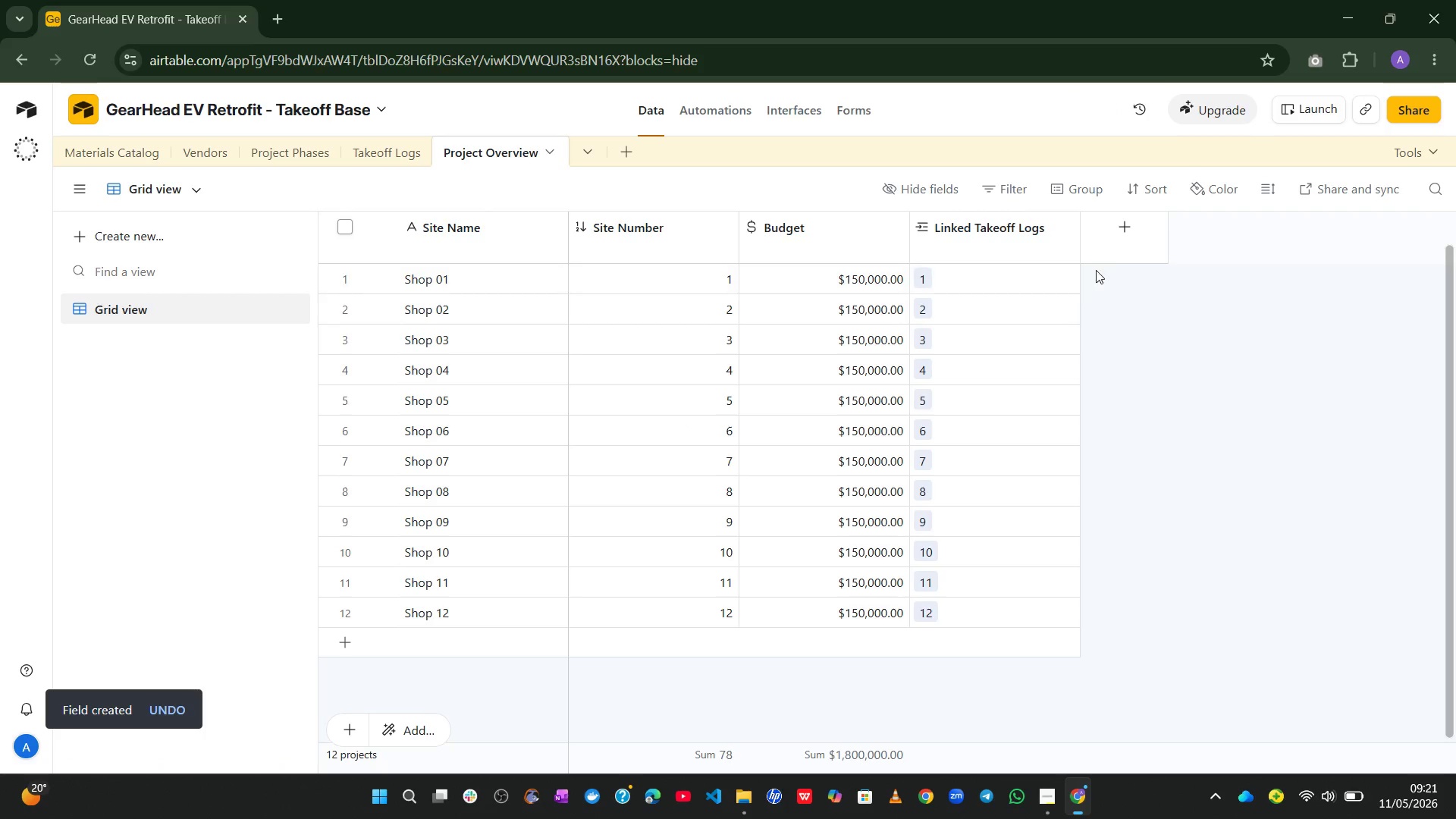 
left_click([1127, 229])
 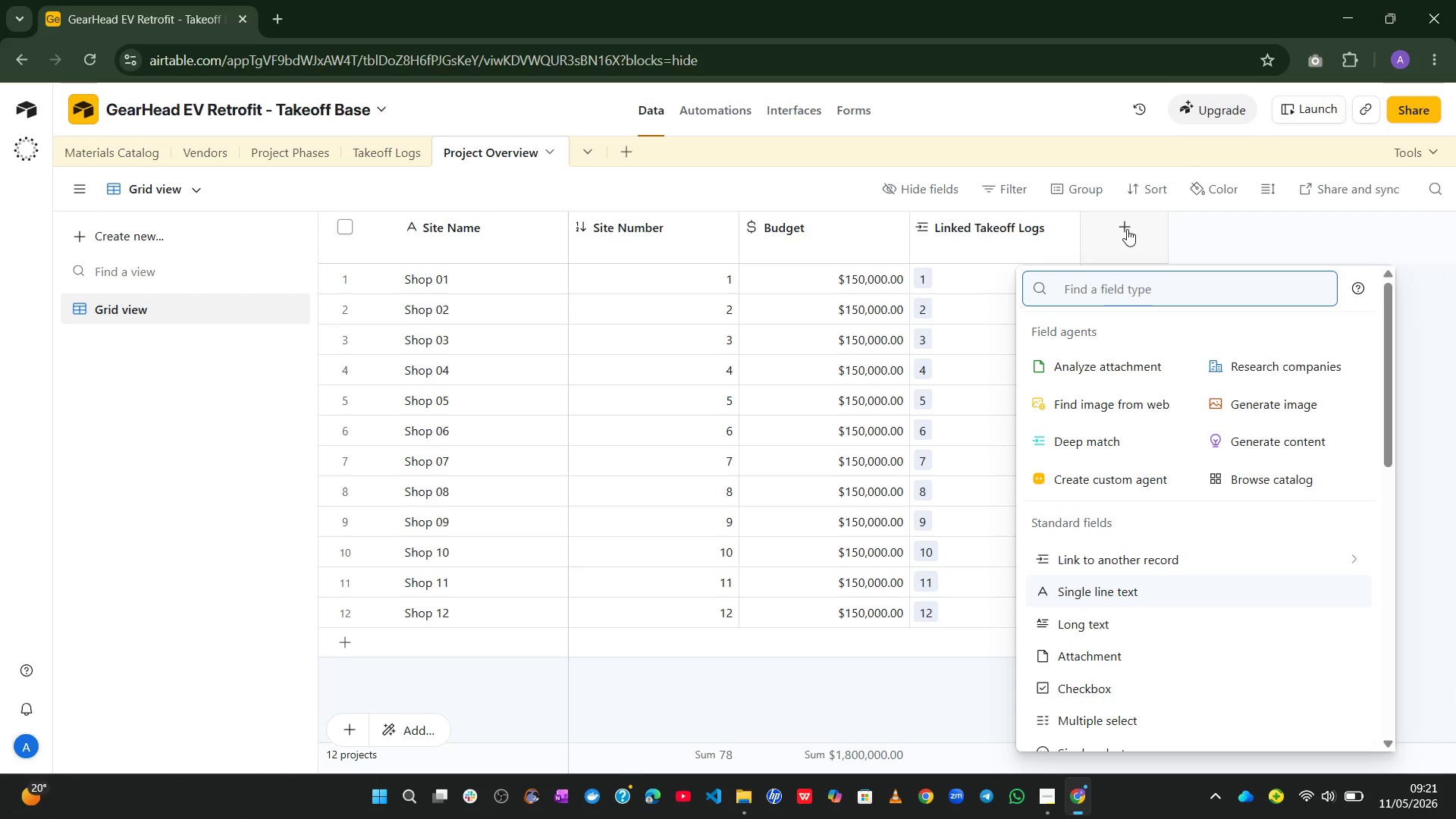 
type(rol)
 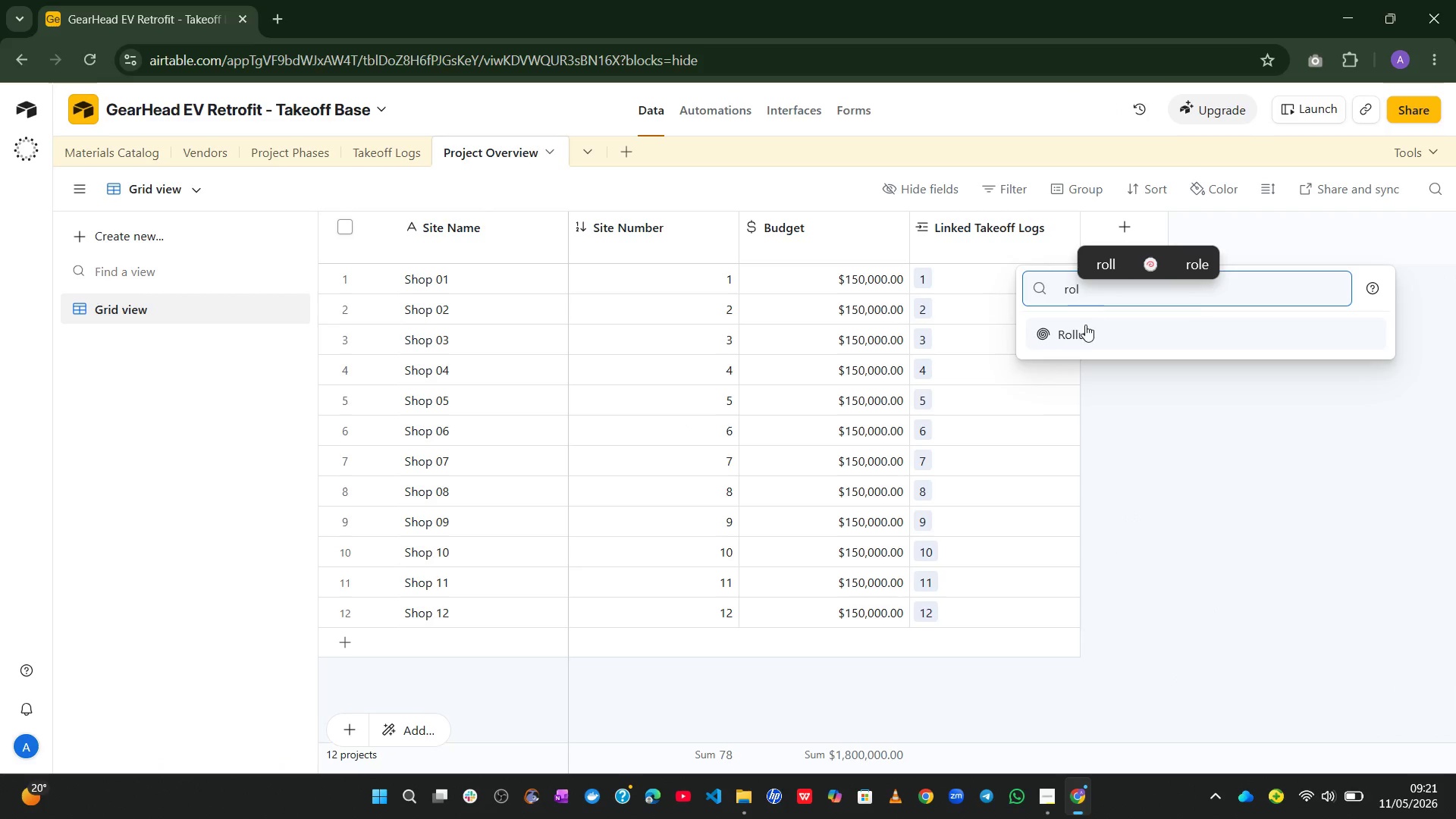 
left_click([1084, 333])
 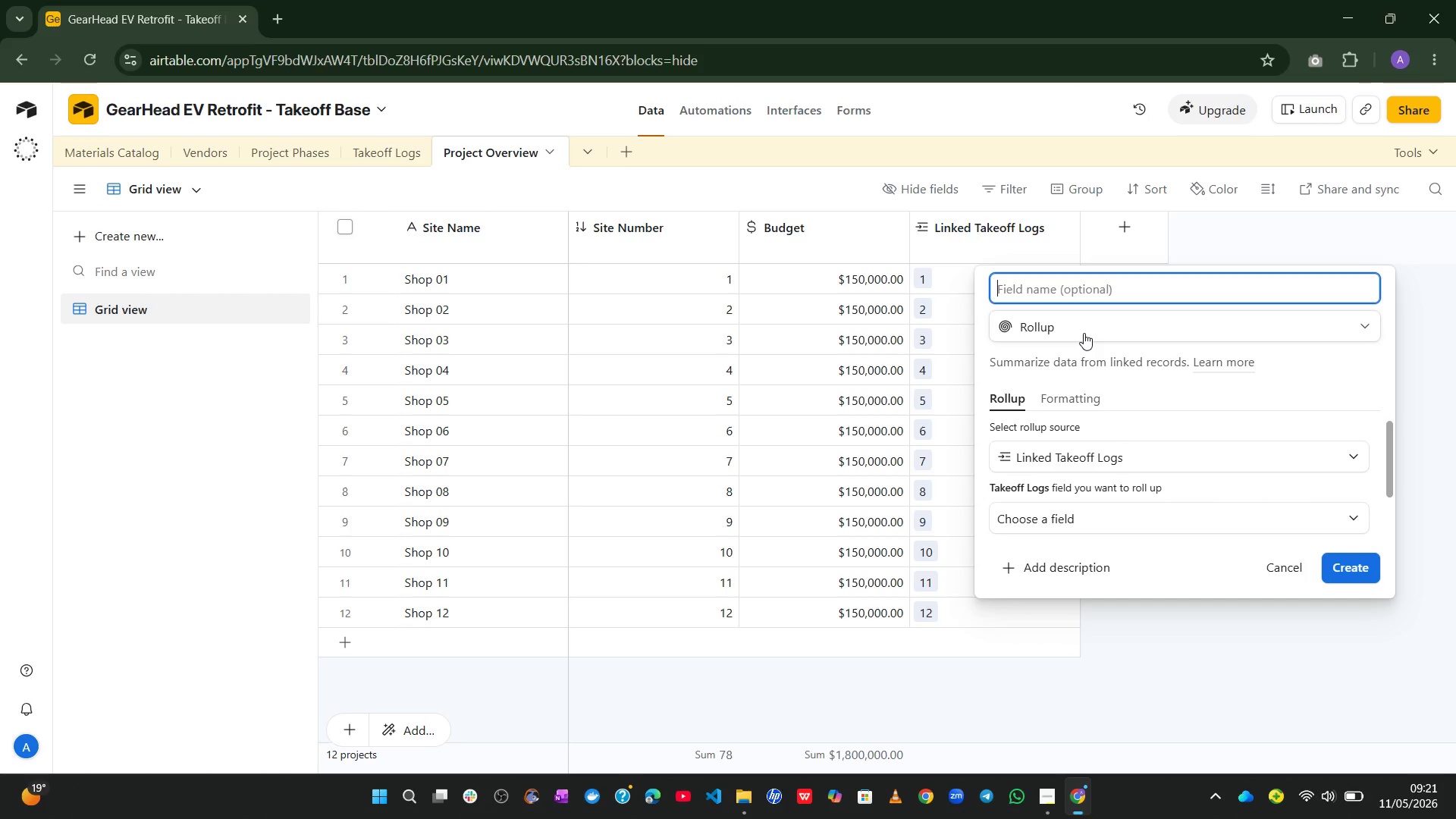 
wait(43.62)
 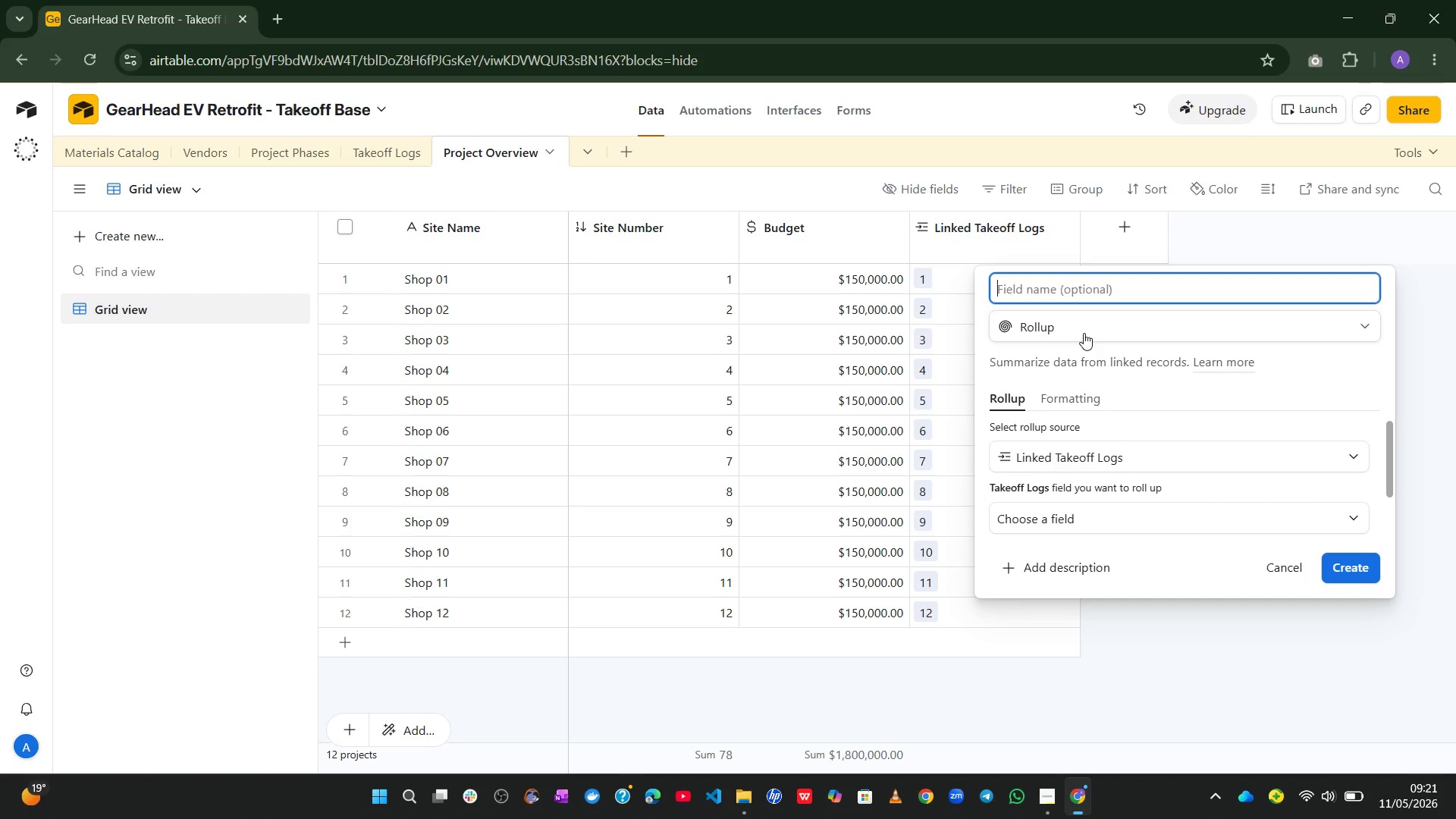 
left_click([1315, 569])
 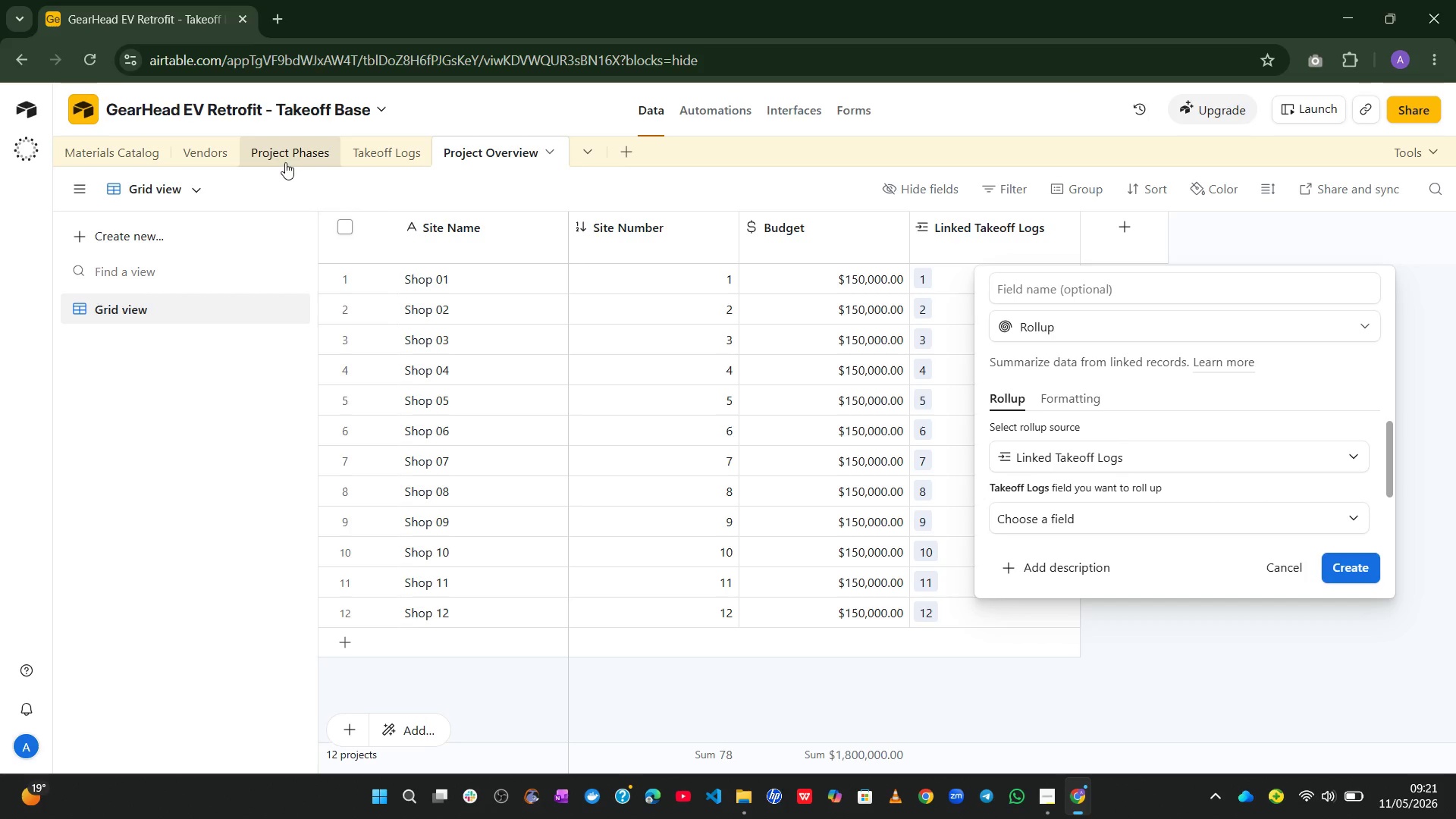 
left_click([278, 165])
 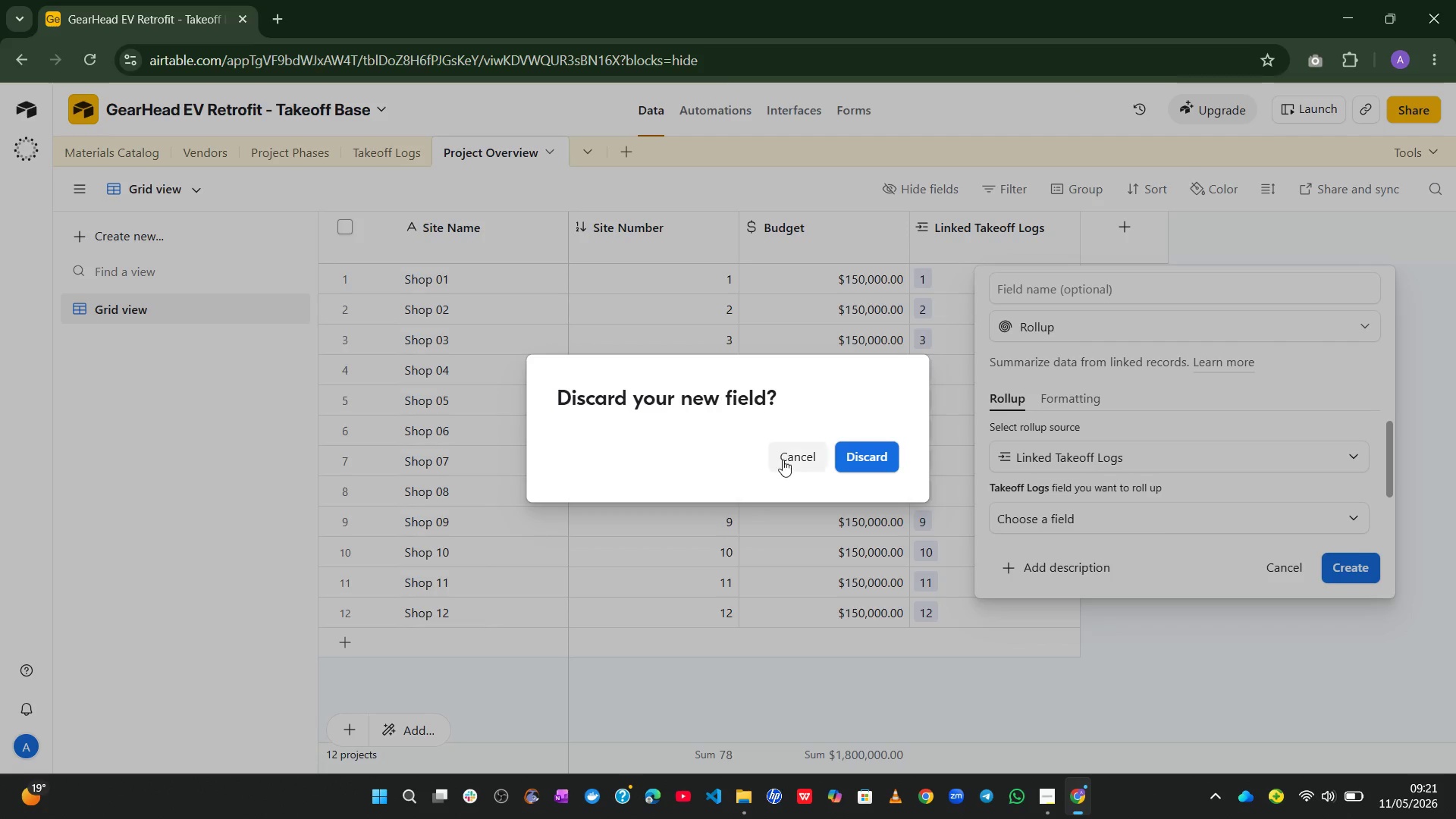 
left_click([783, 461])
 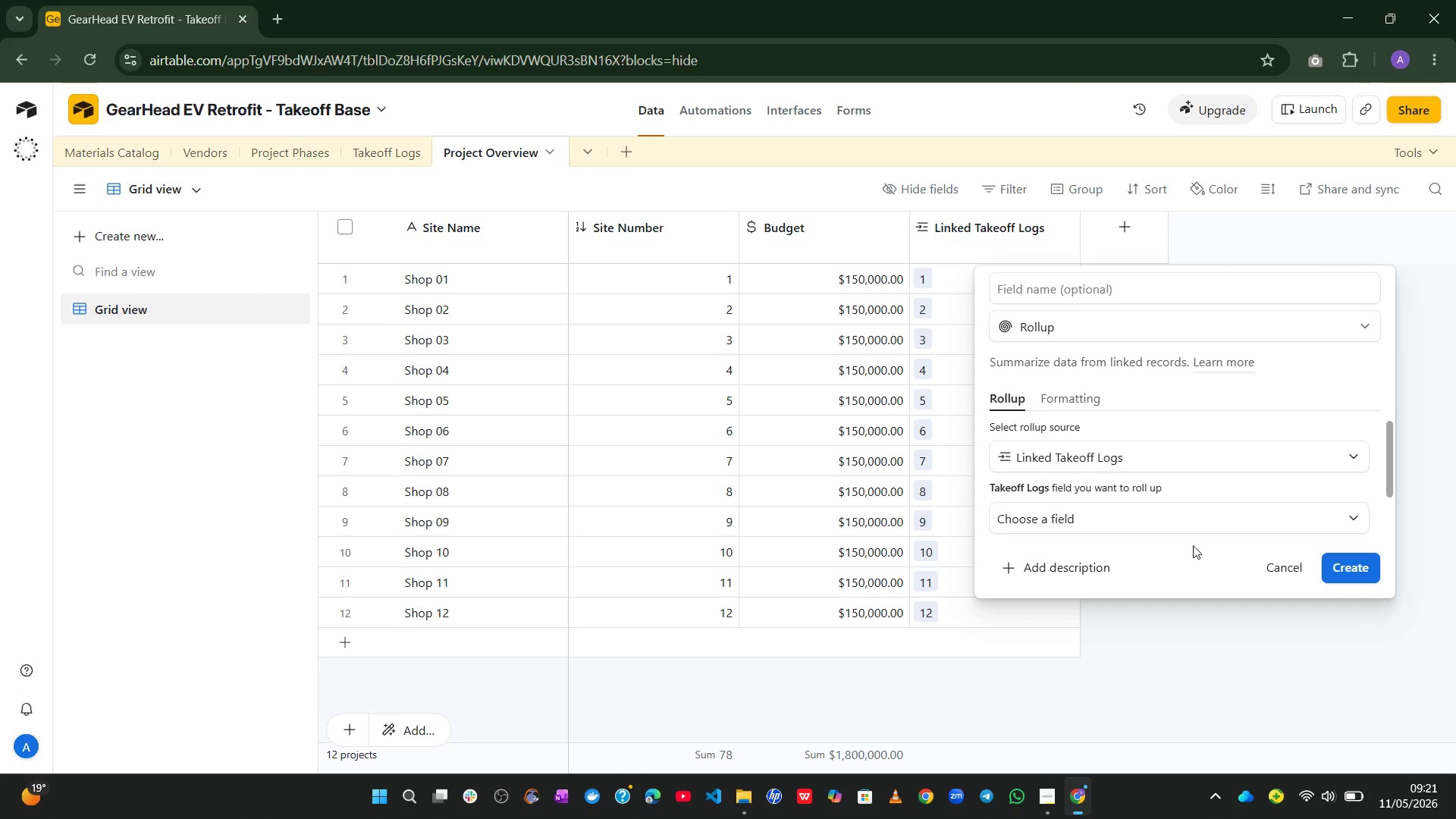 
left_click([1306, 557])
 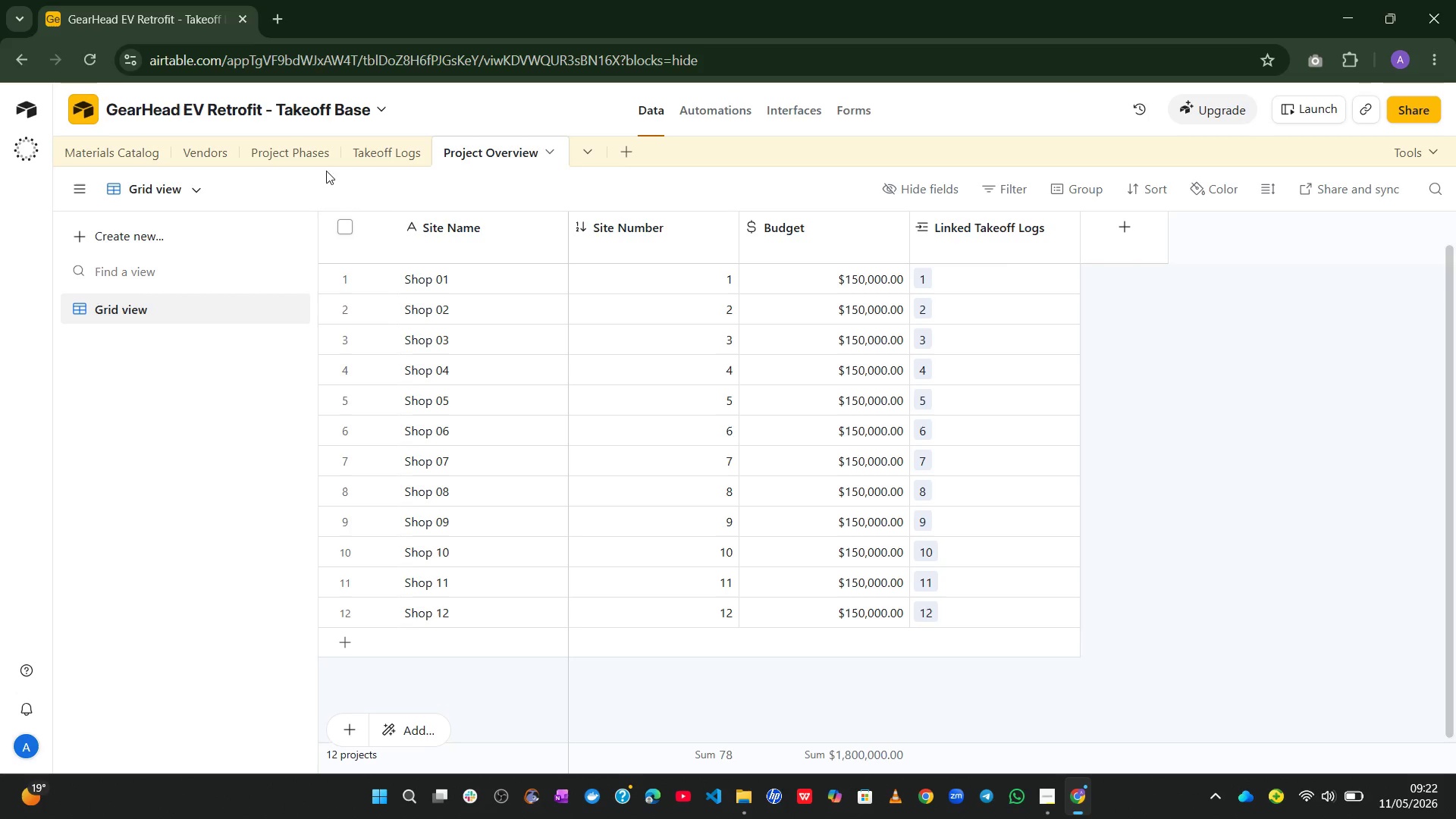 
left_click([285, 171])
 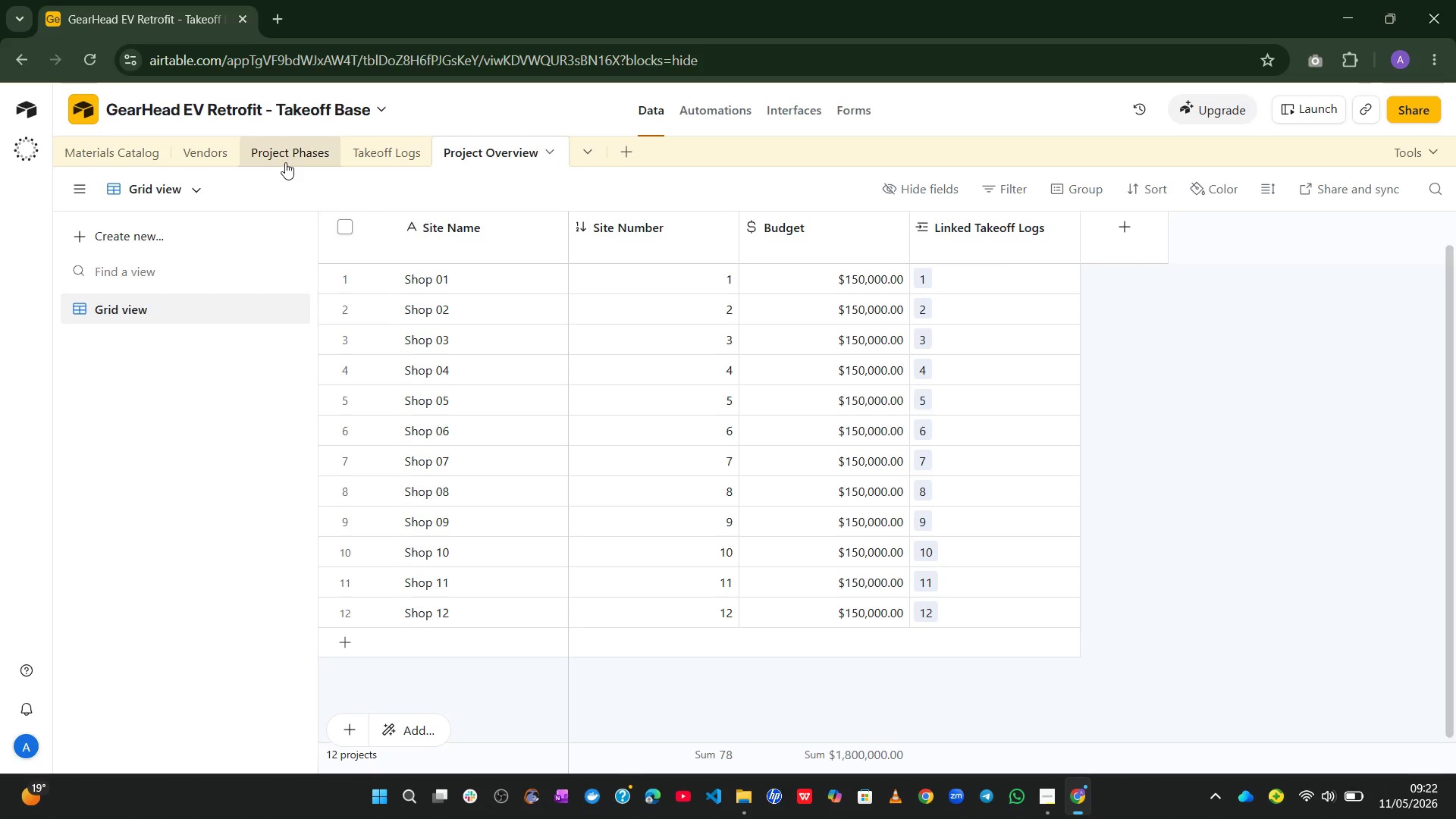 
left_click([285, 162])
 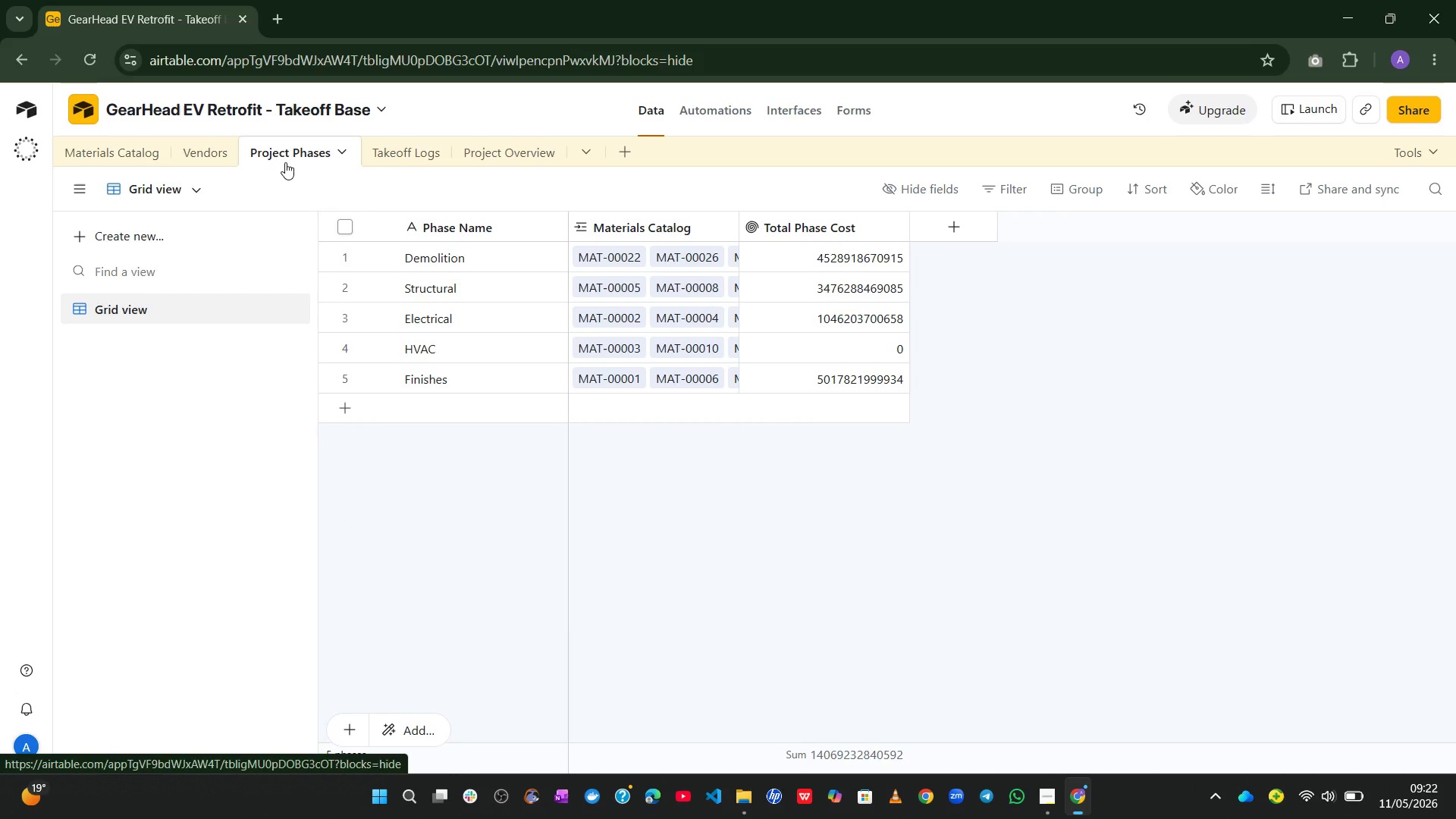 
wait(9.23)
 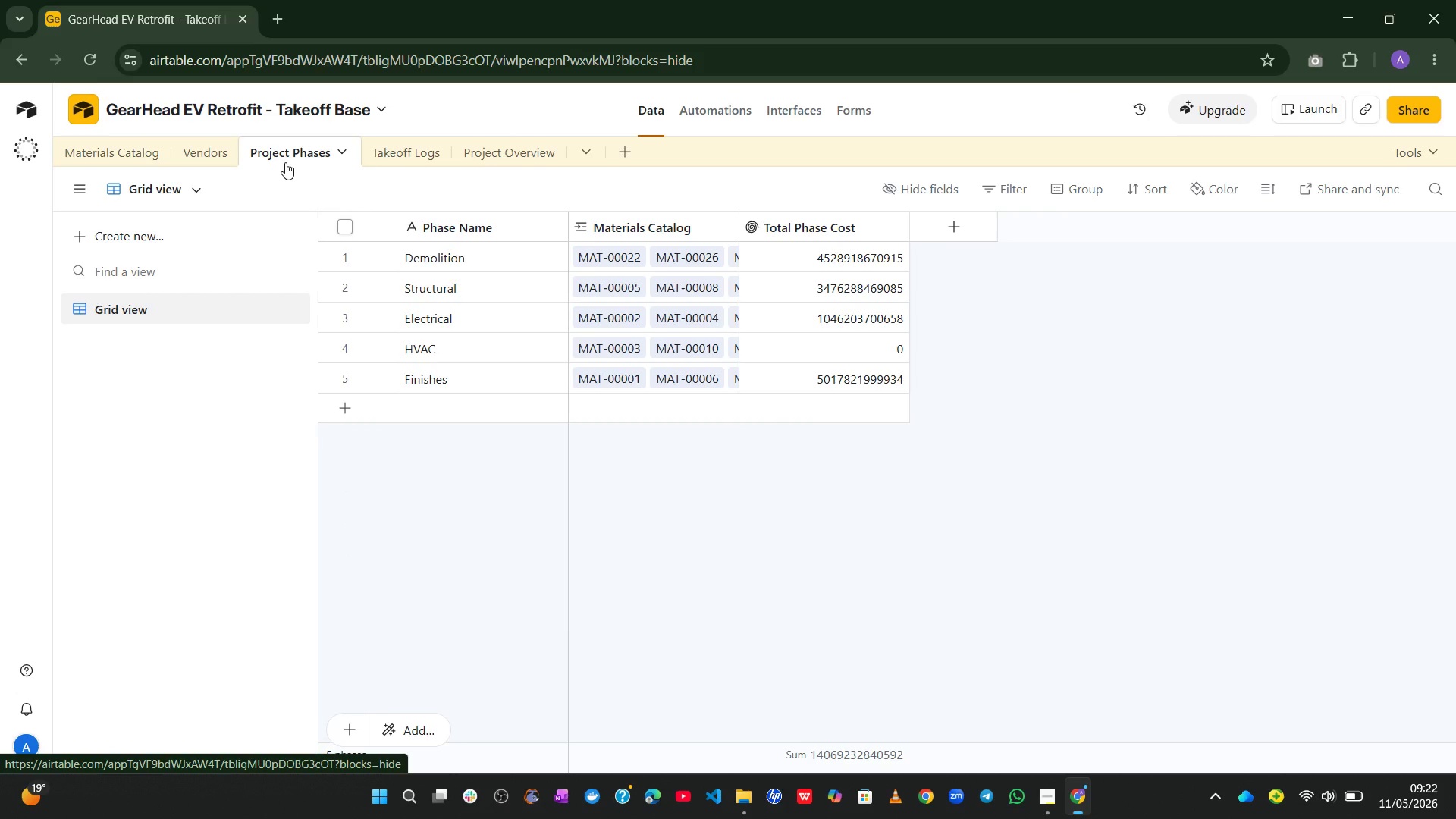 
left_click([506, 145])
 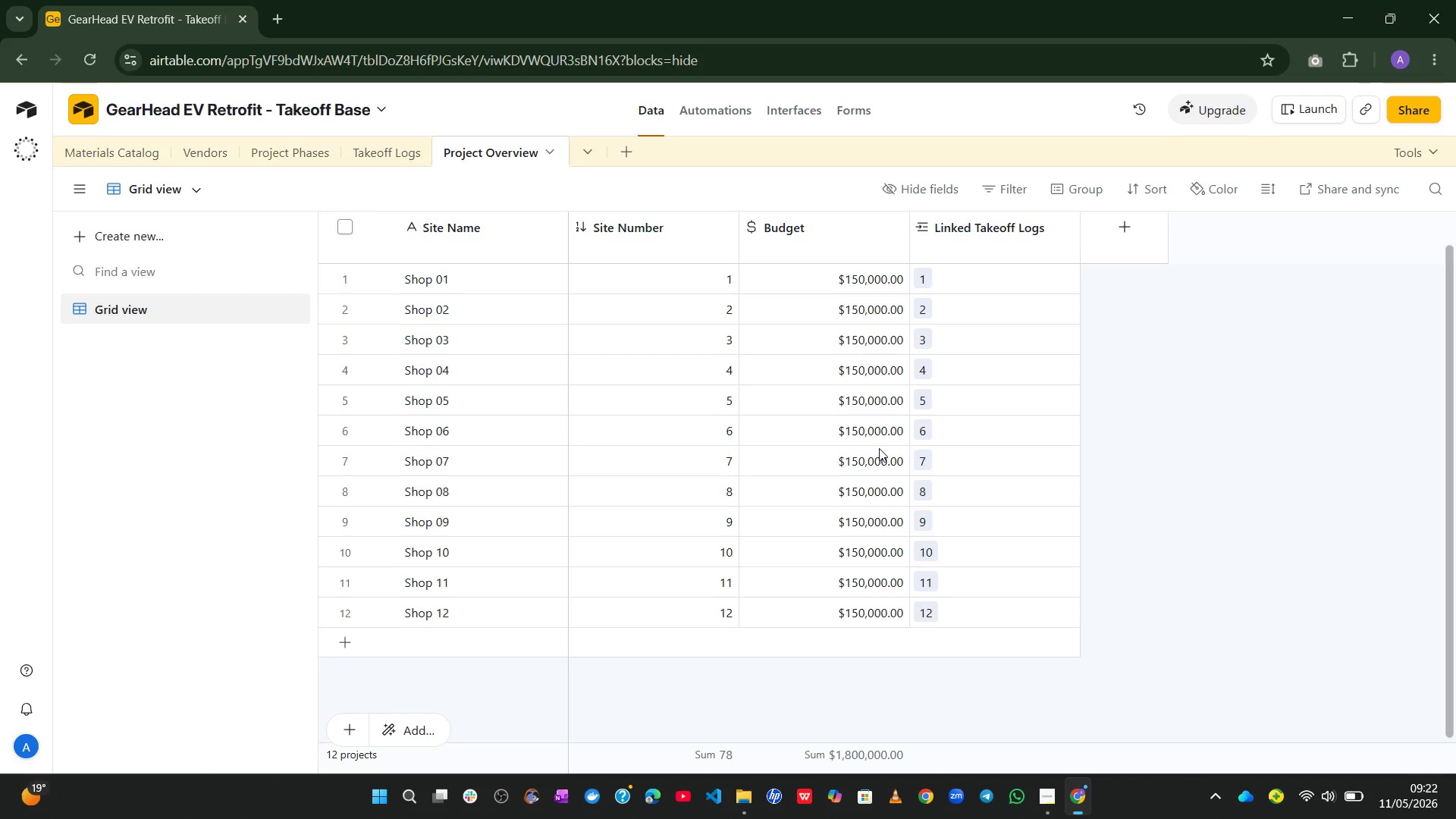 
wait(9.25)
 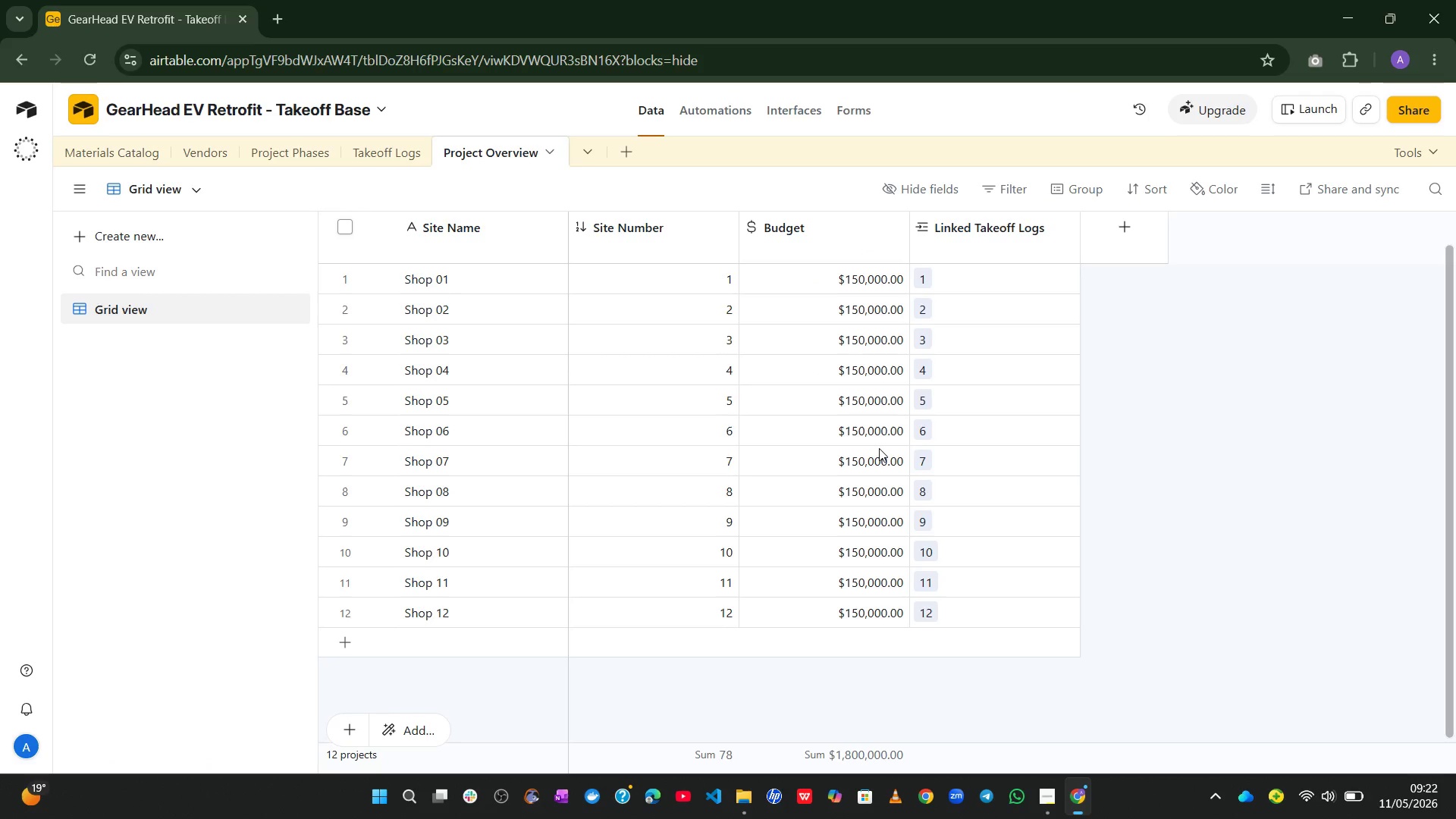 
left_click([1144, 233])
 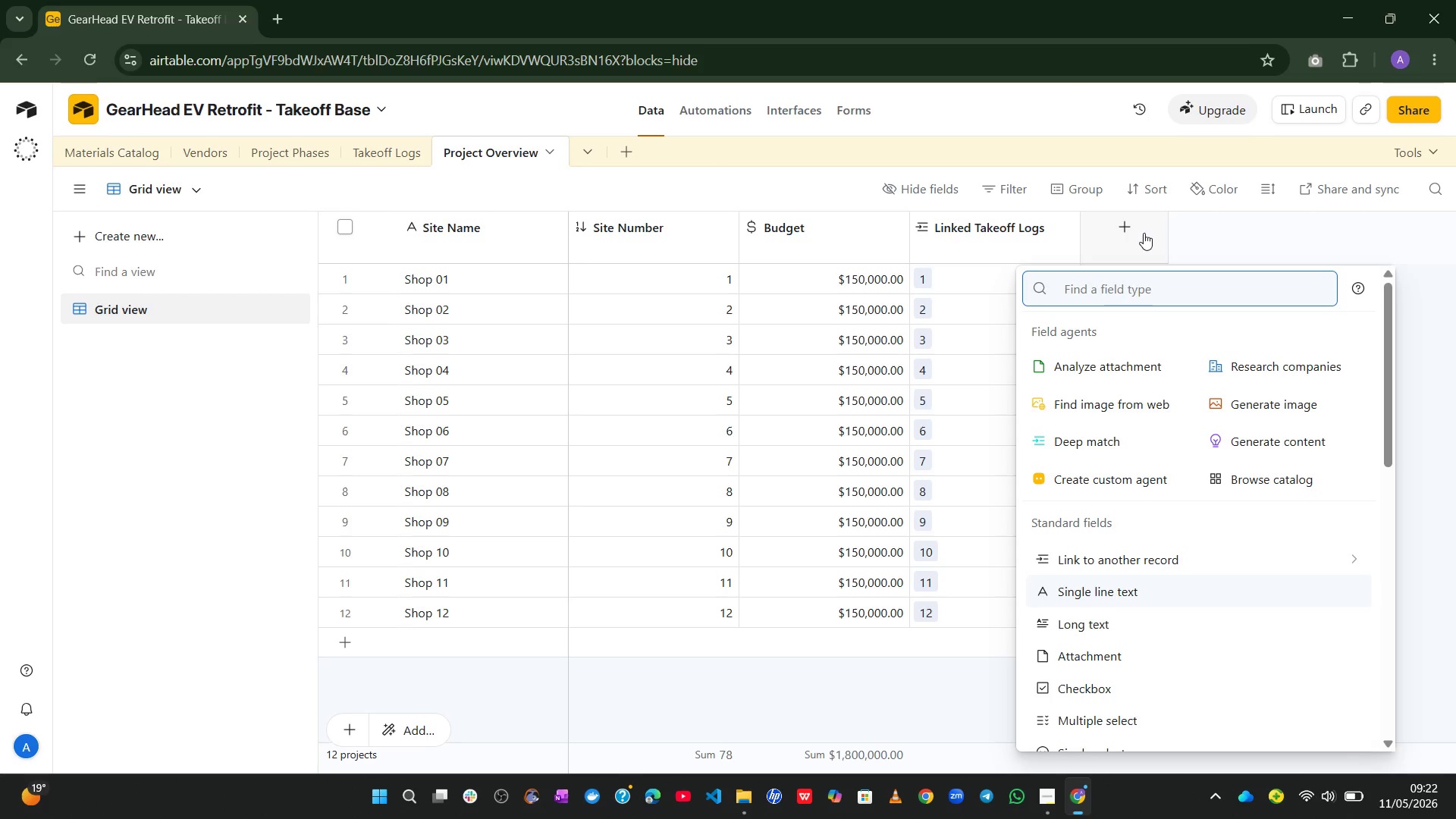 
type(rol)
 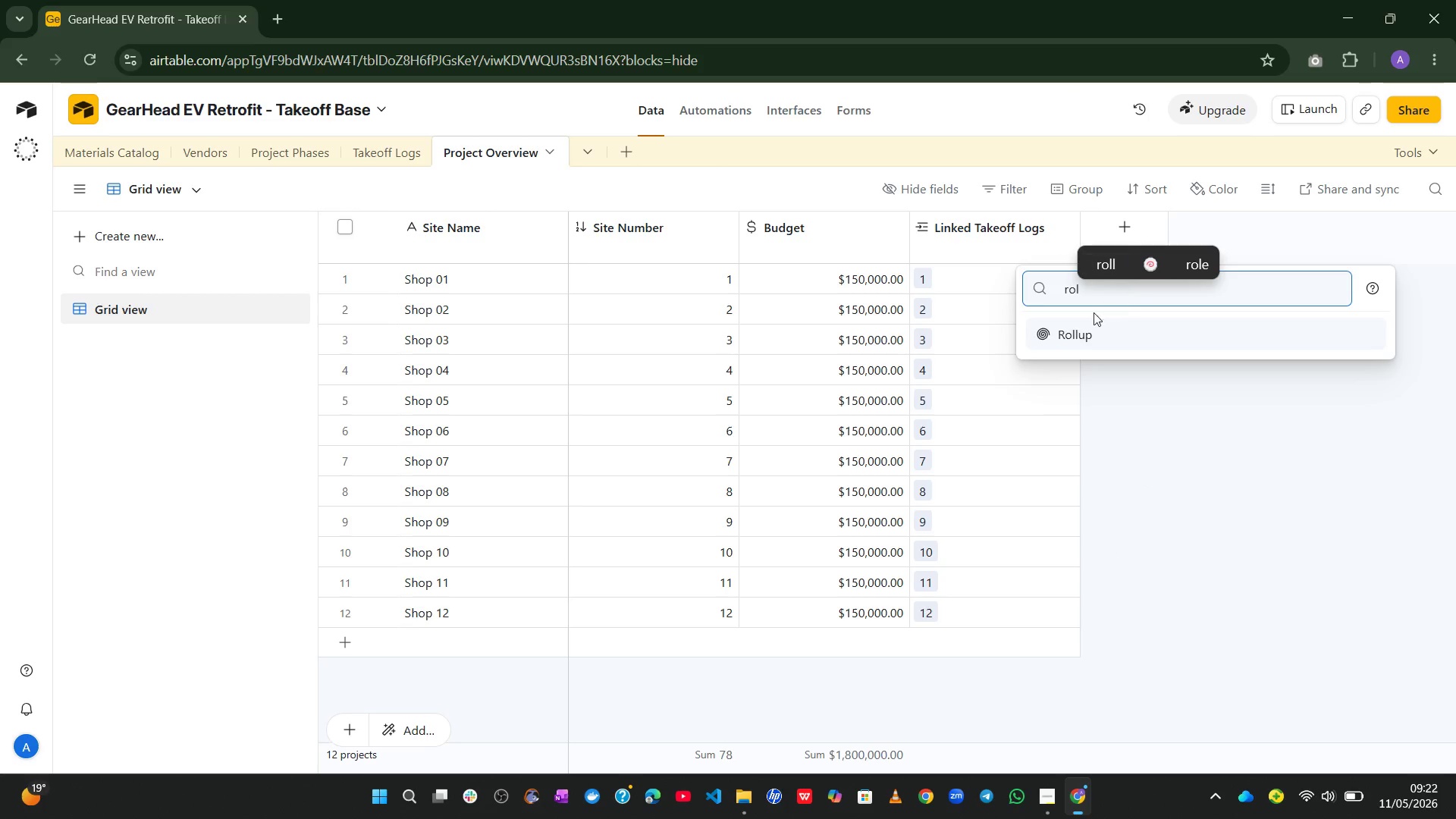 
left_click([1084, 346])
 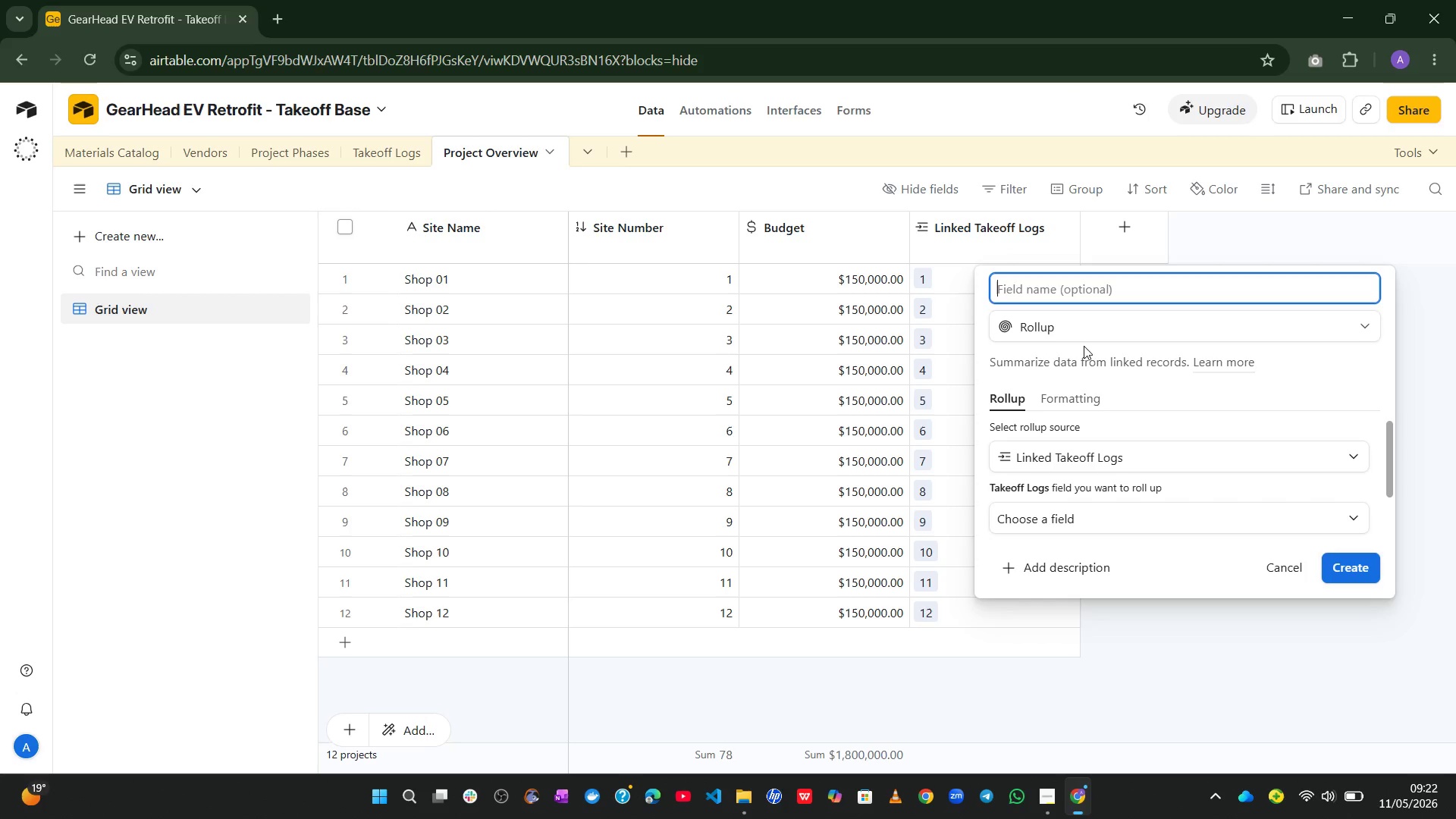 
type(Total Esstimated Cost)
 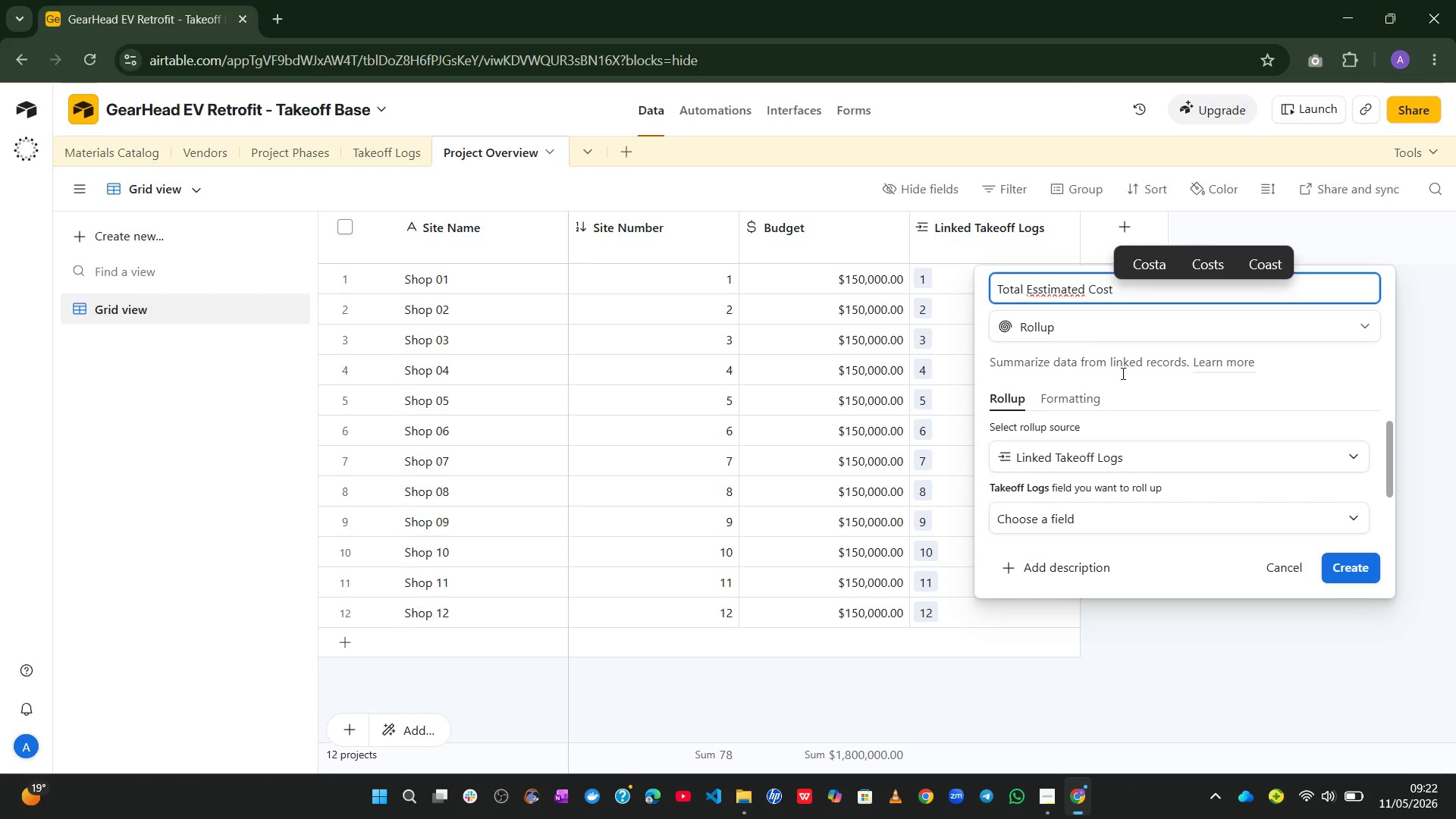 
left_click([1039, 288])
 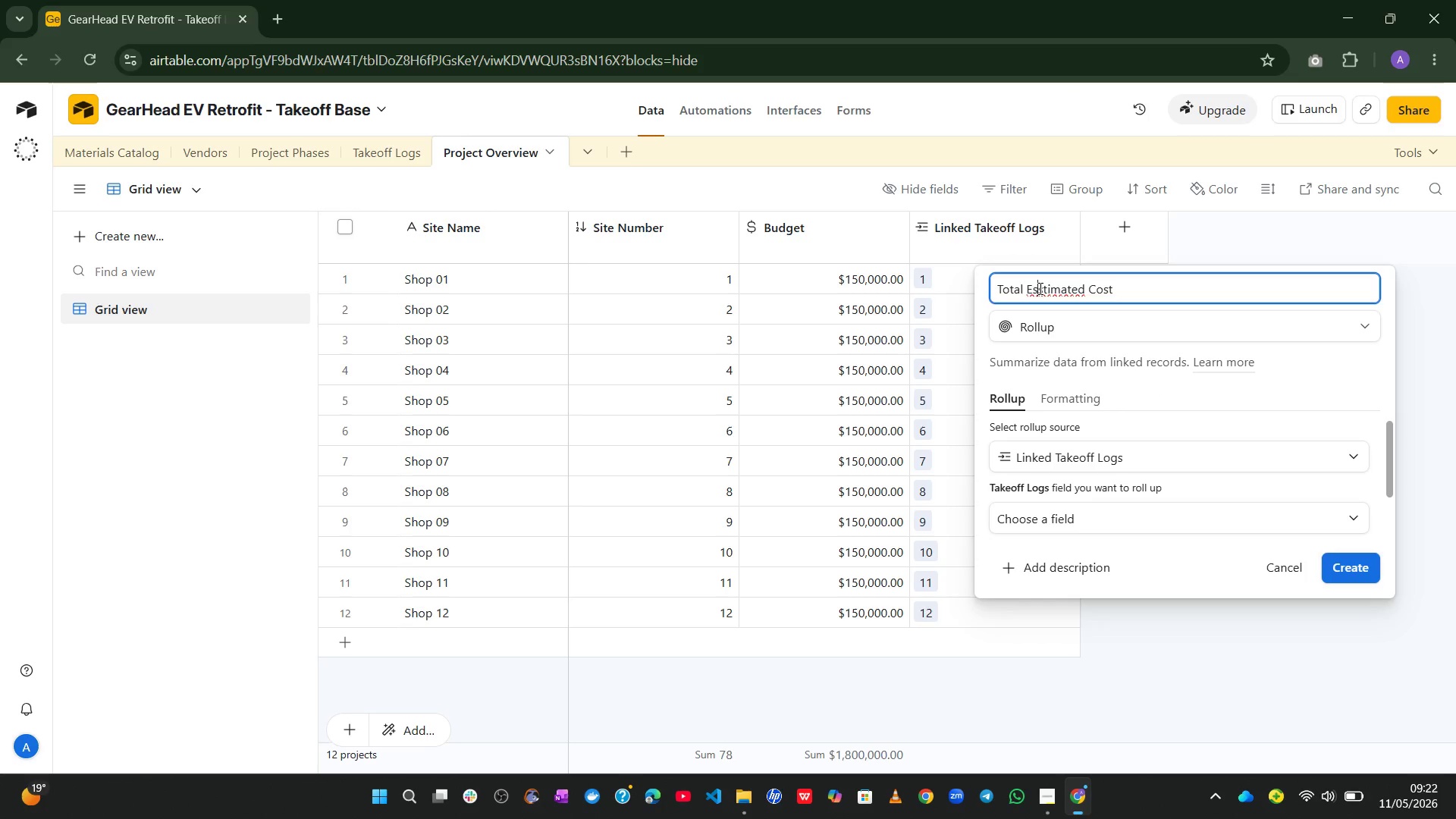 
key(Backspace)
 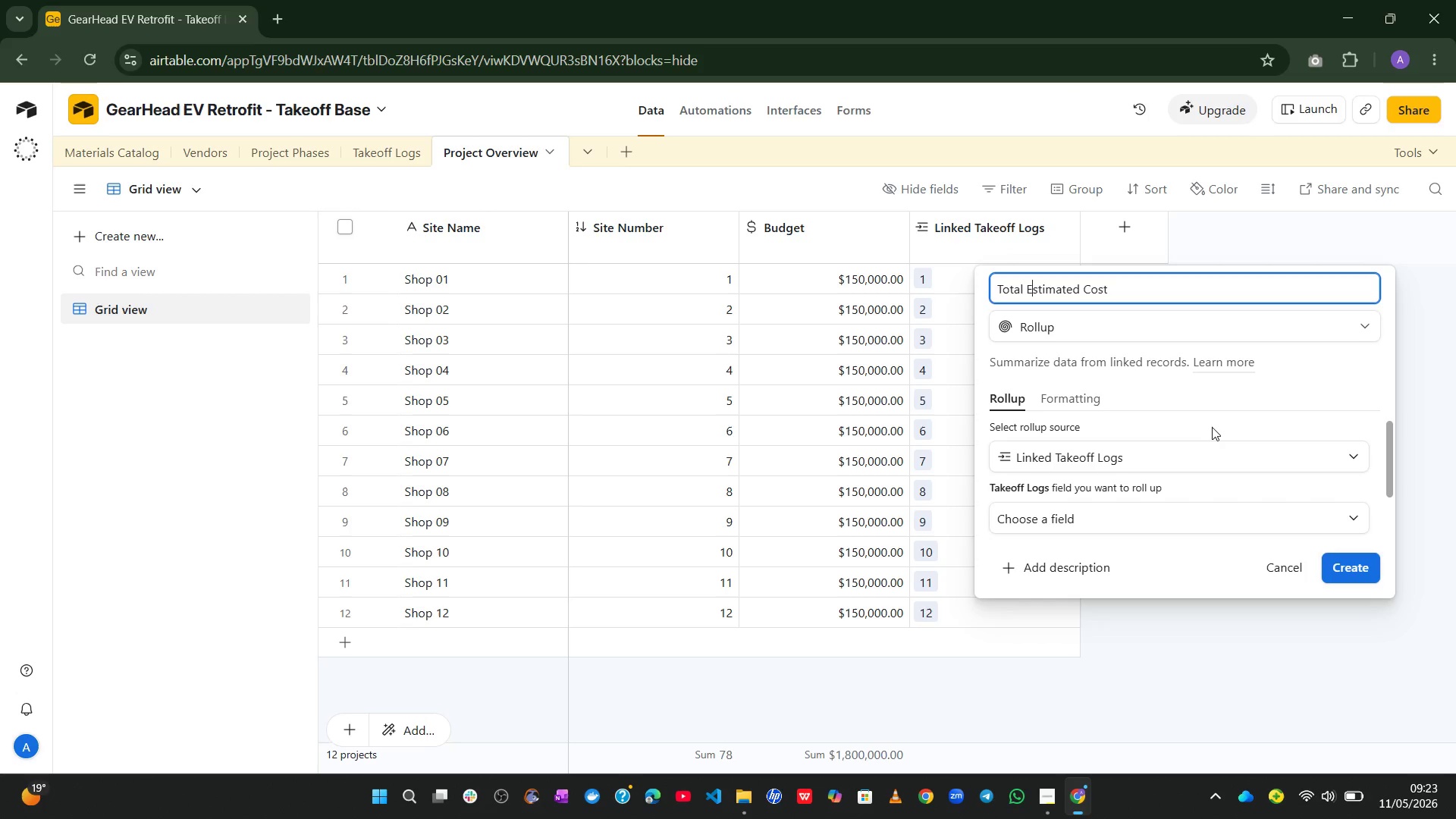 
wait(29.77)
 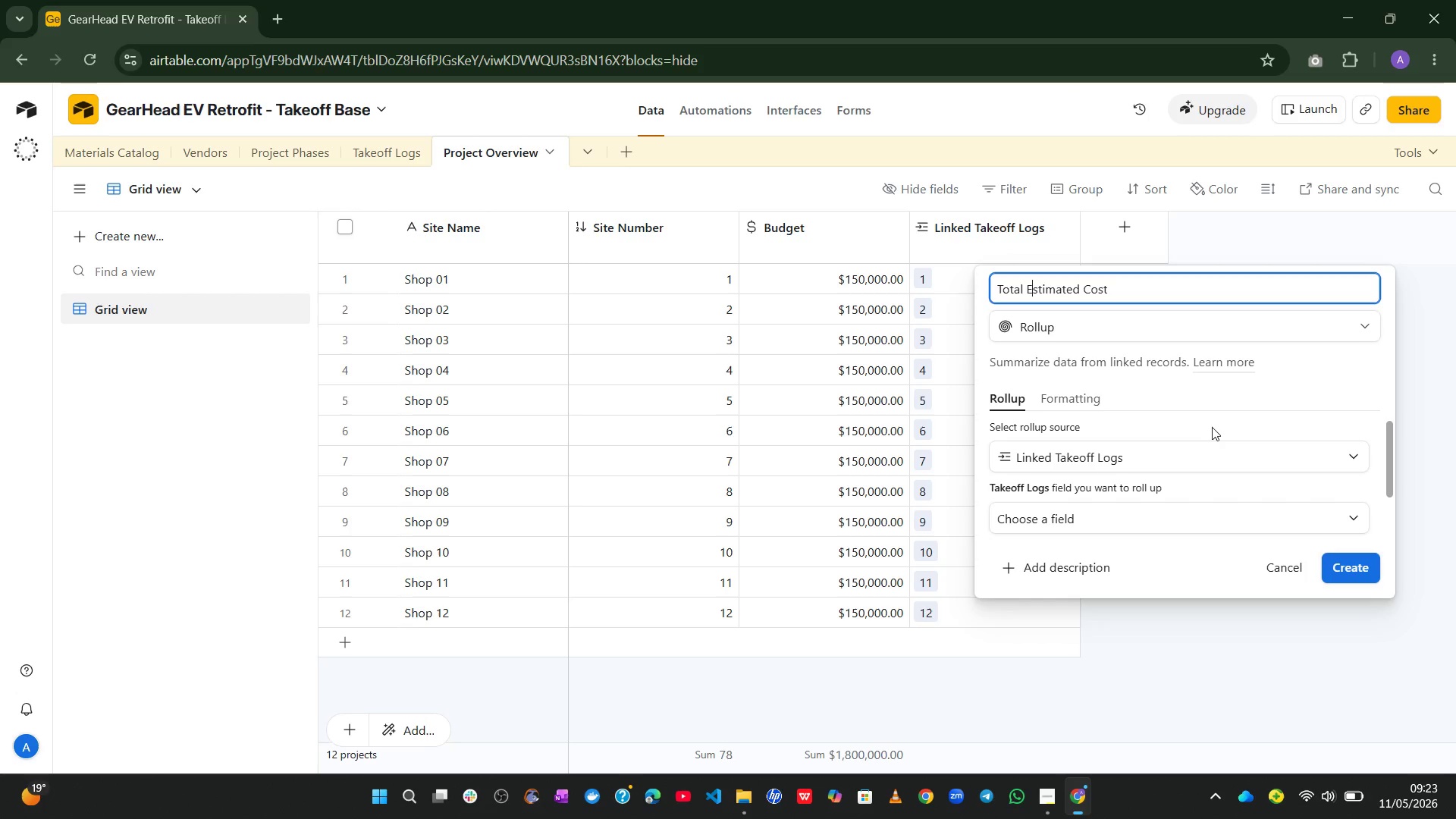 
left_click([1184, 519])
 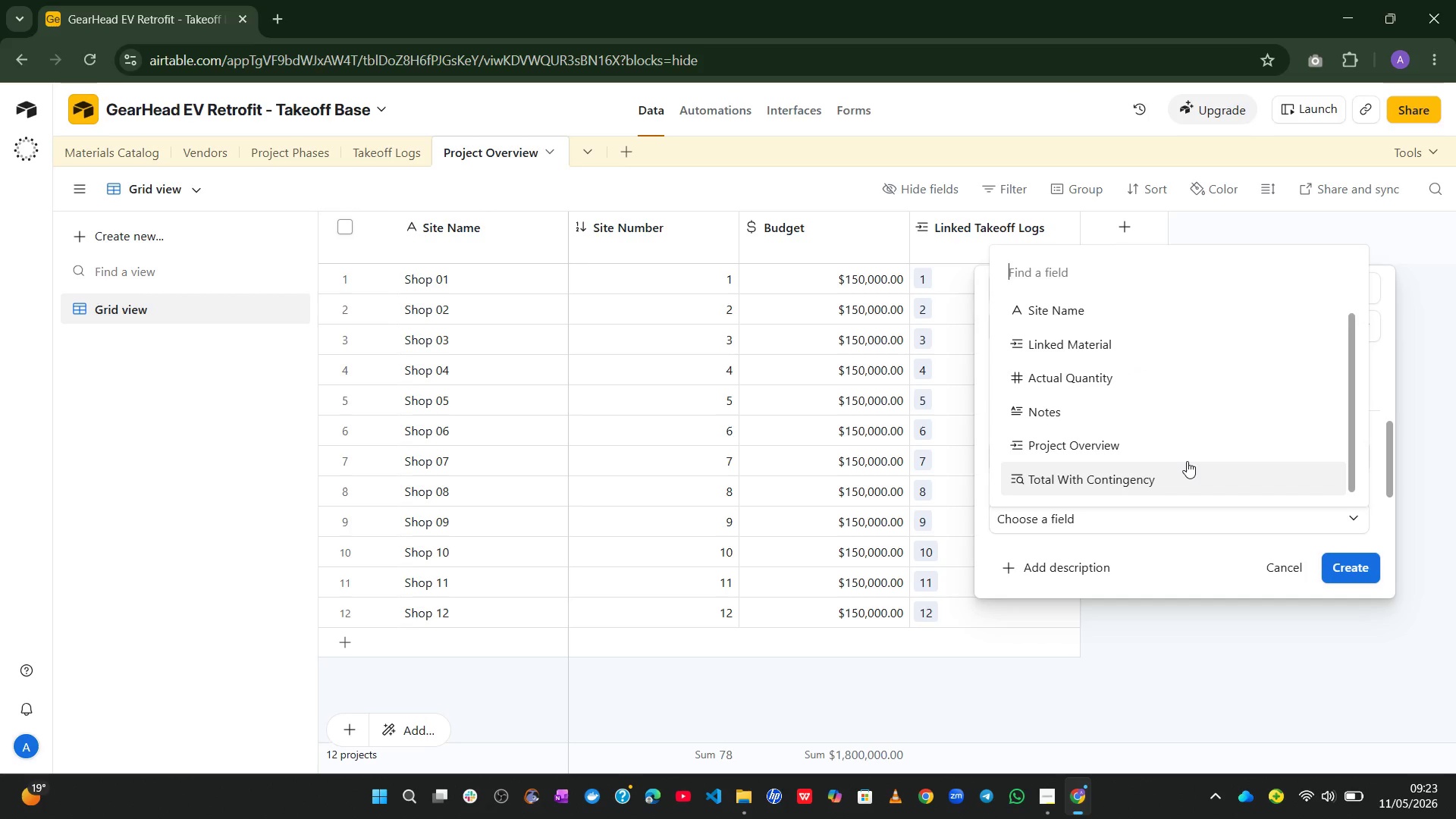 
left_click([1169, 473])
 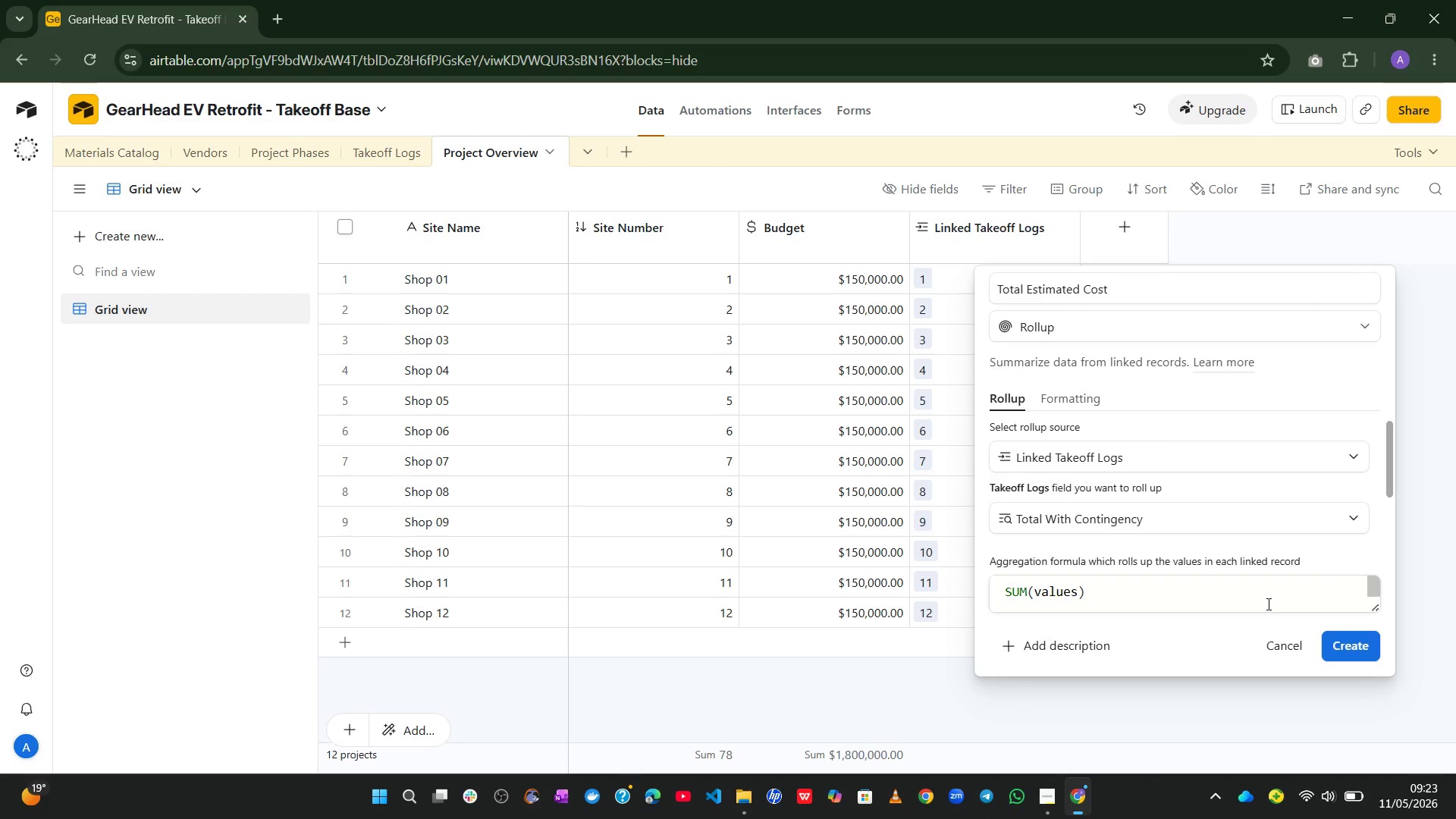 
left_click([1344, 638])
 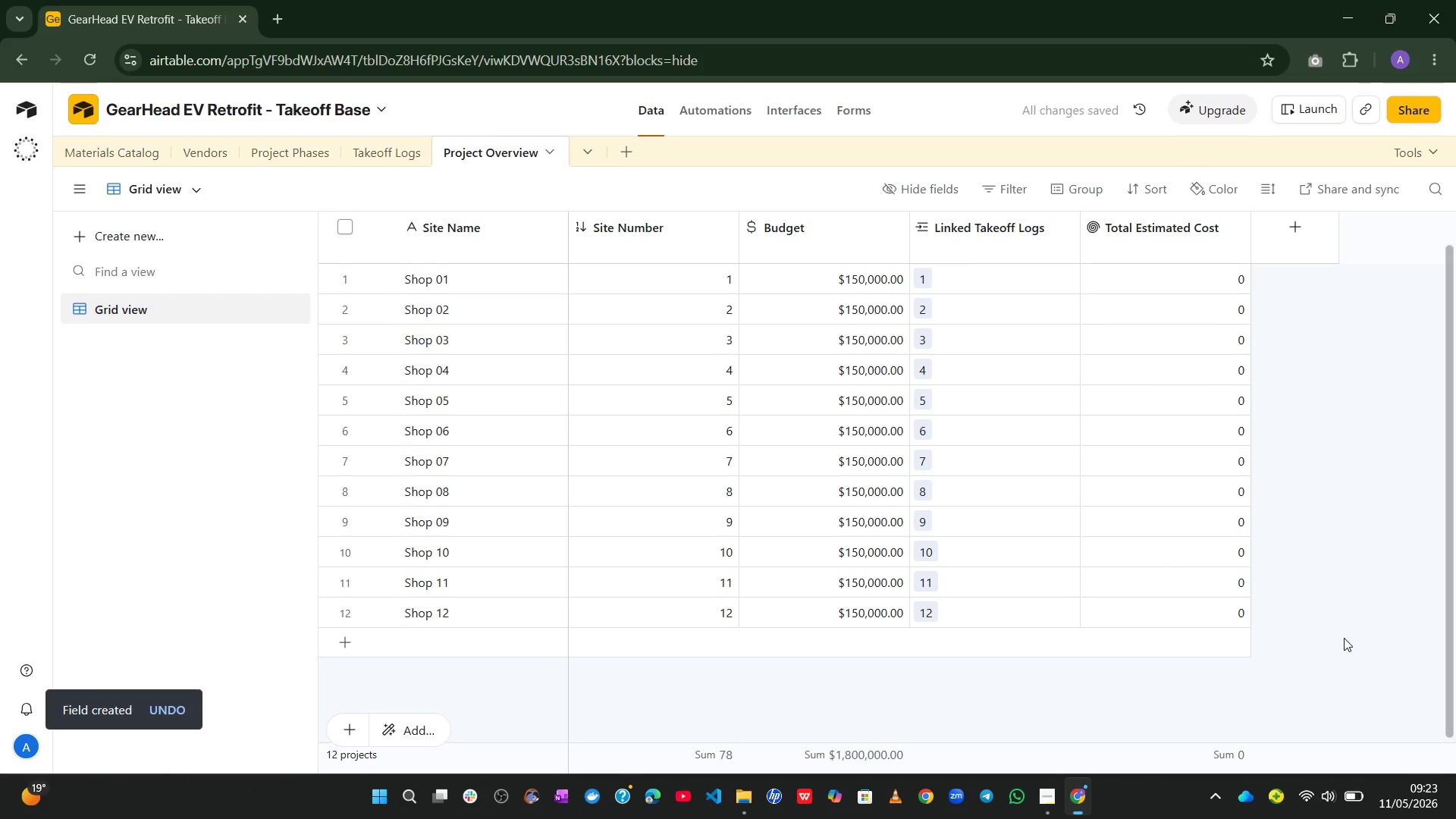 
wait(10.55)
 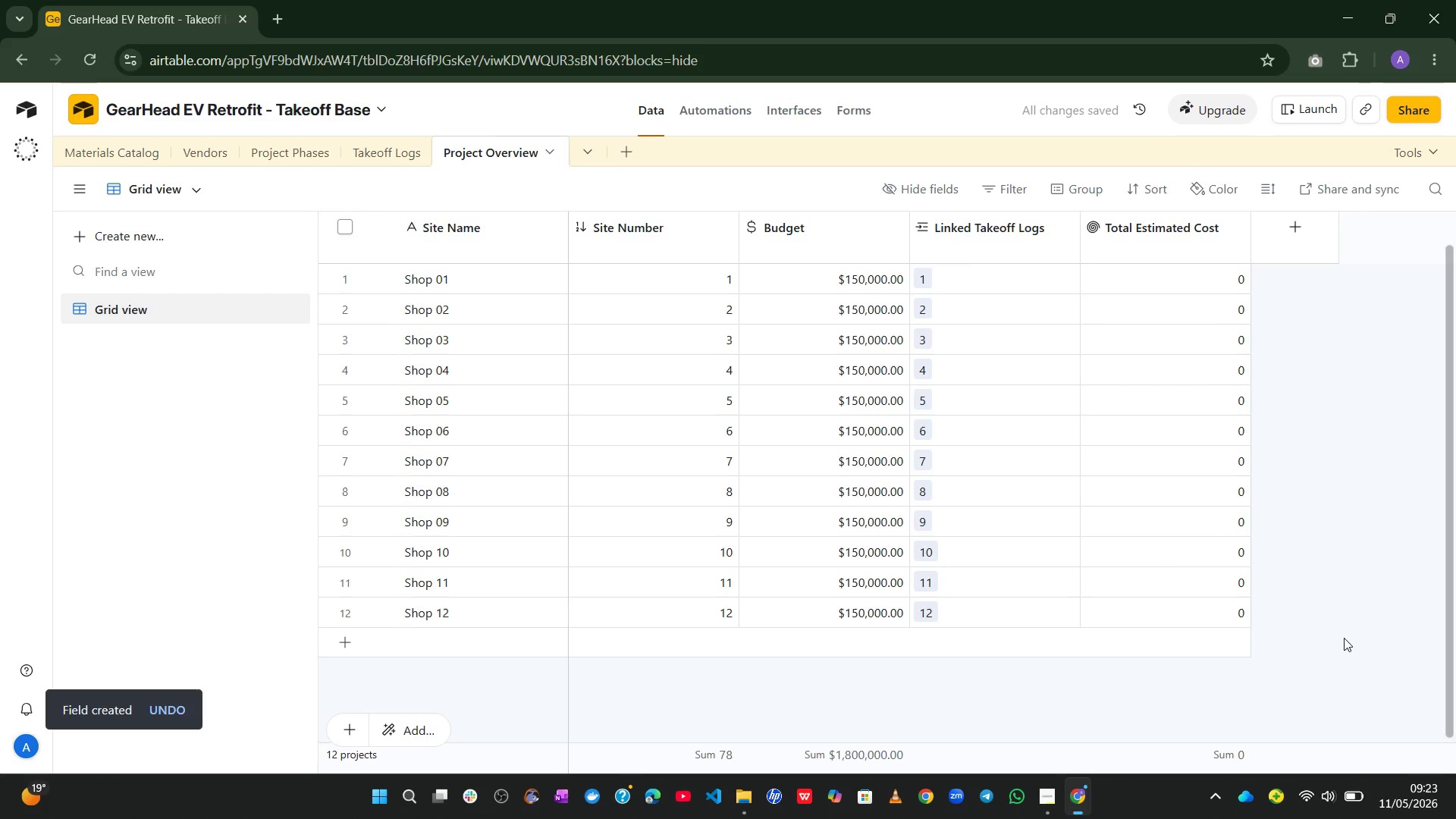 
left_click([1306, 252])
 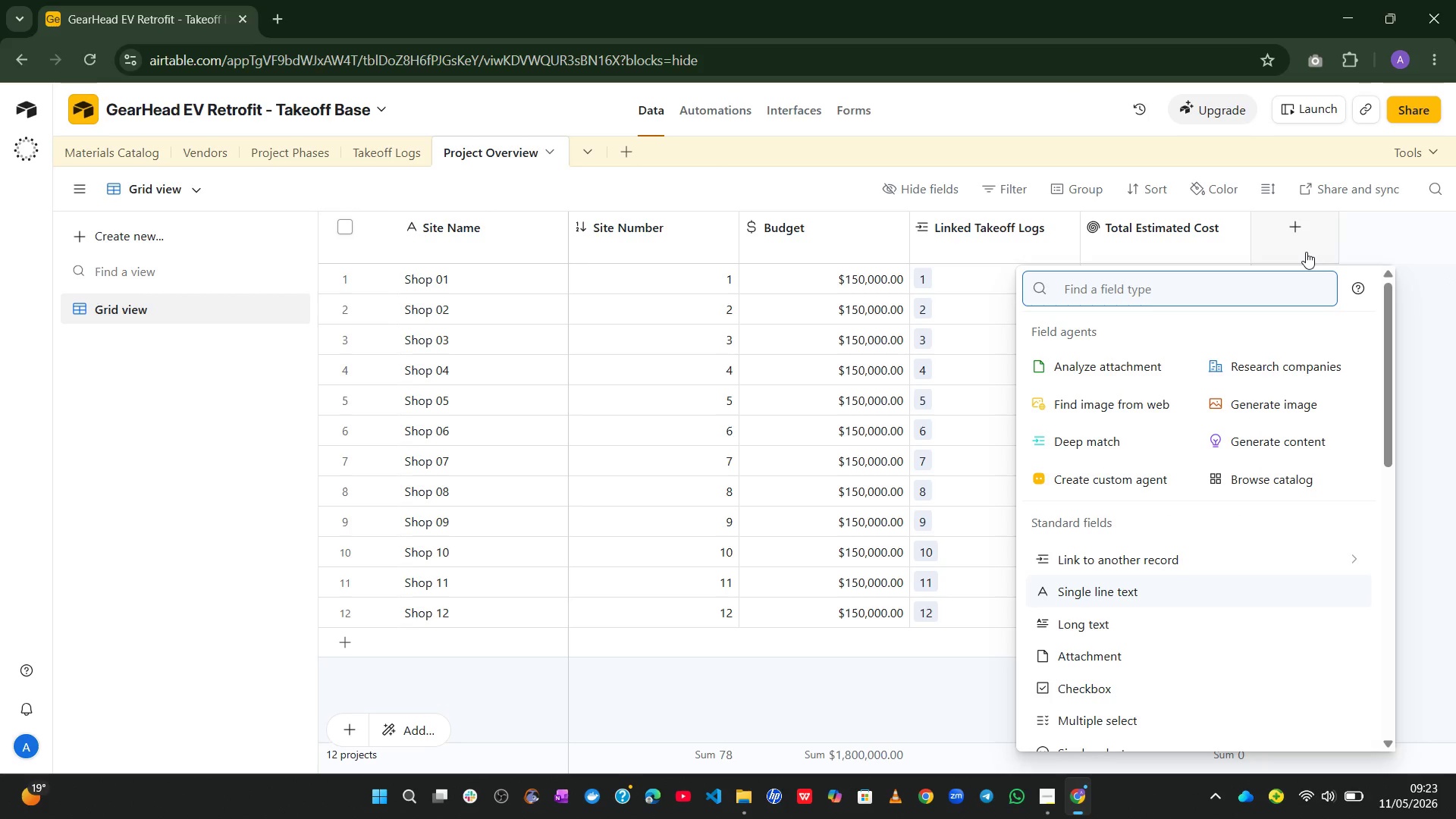 
type(for)
 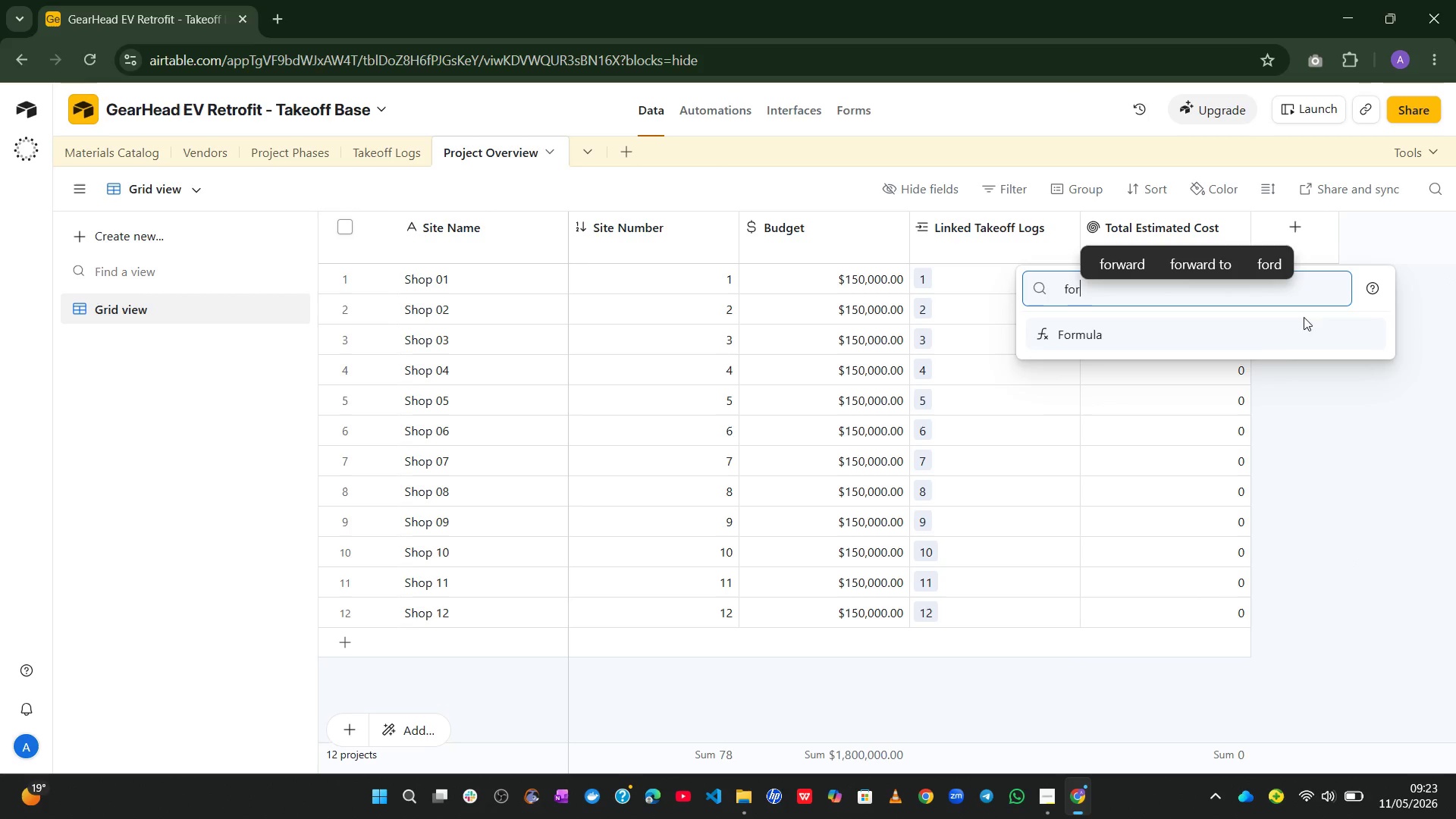 
left_click([1276, 338])
 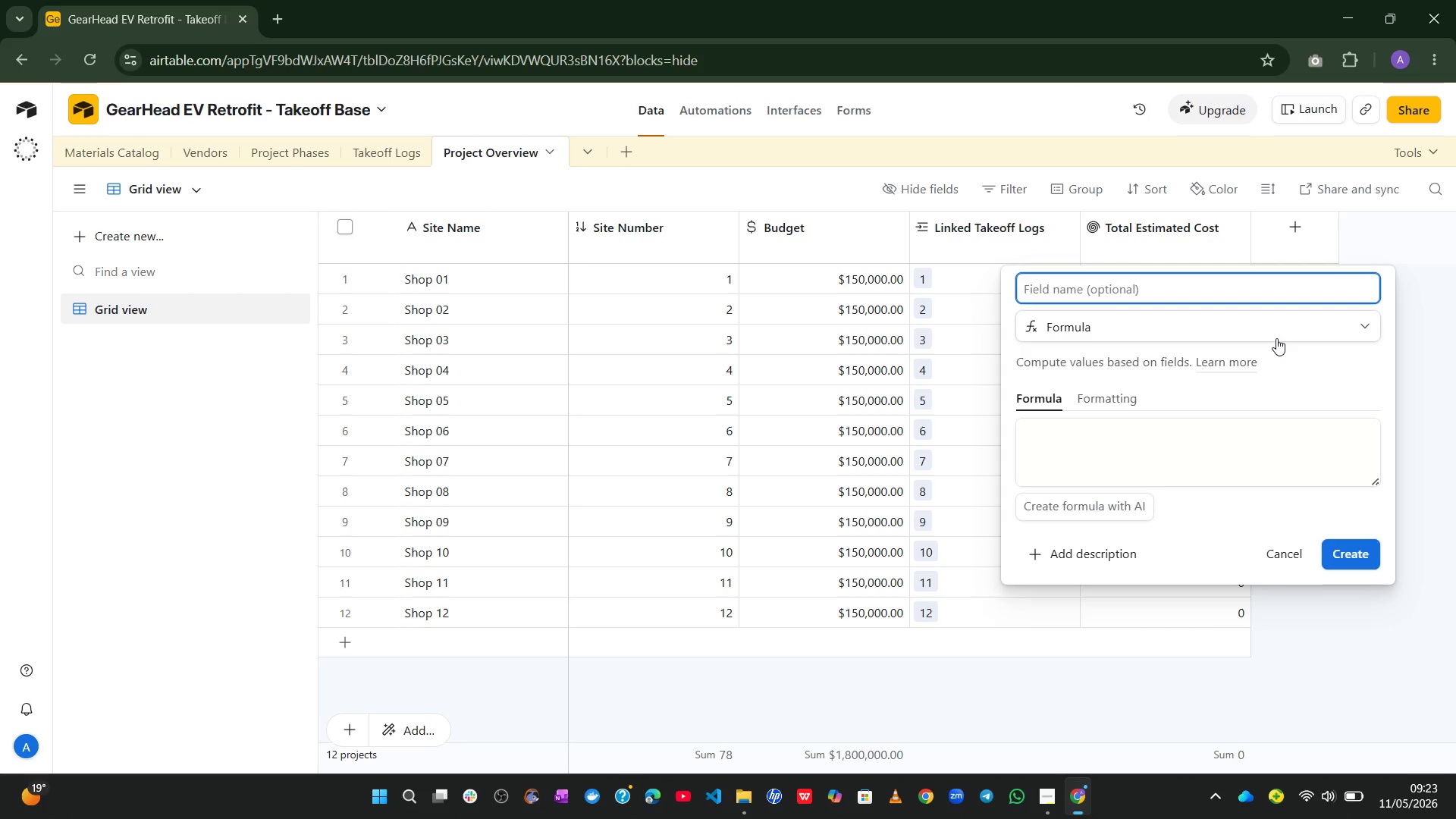 
type(Budget Remaining)
 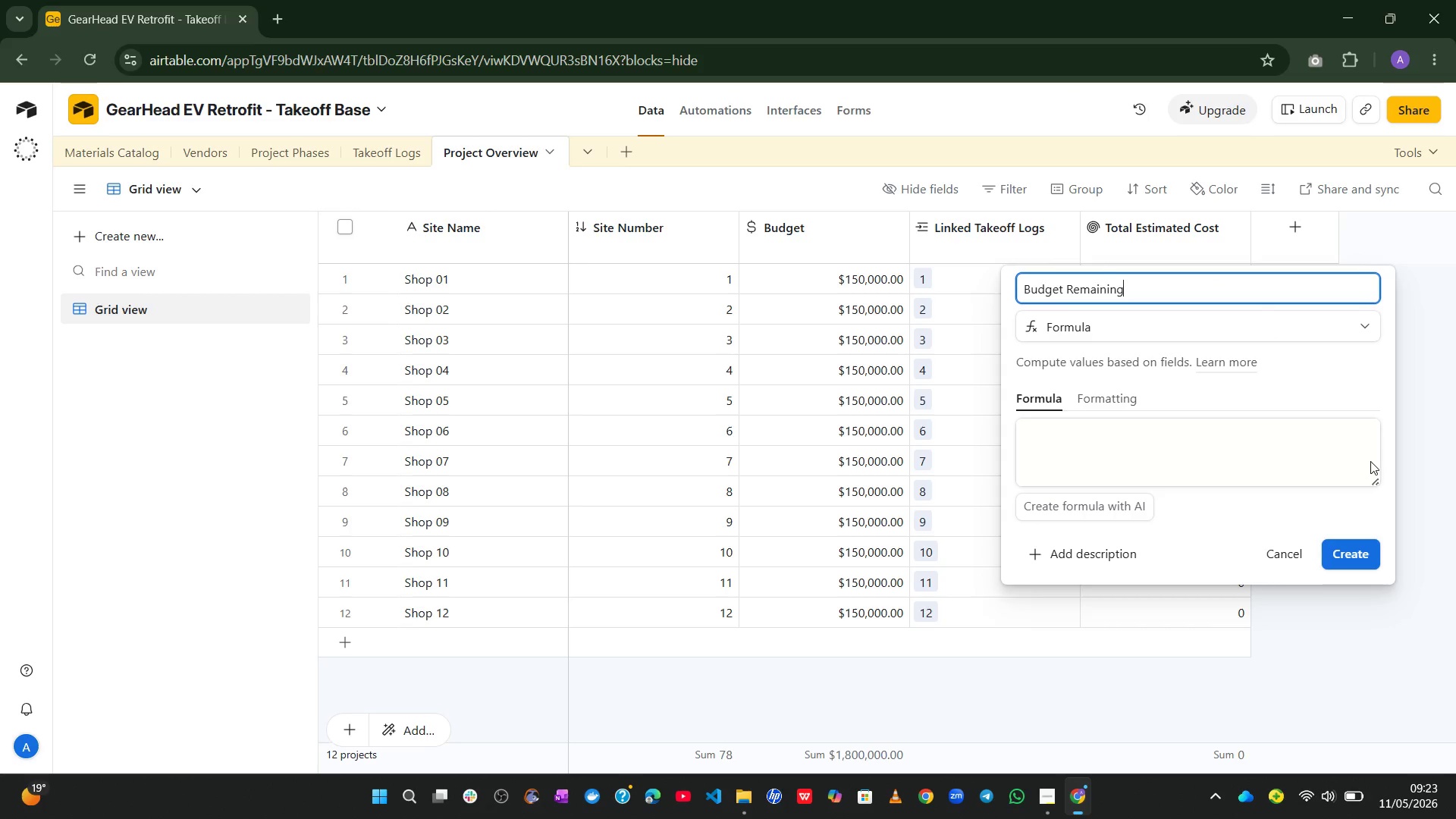 
left_click_drag(start_coordinate=[1372, 475], to_coordinate=[1455, 818])
 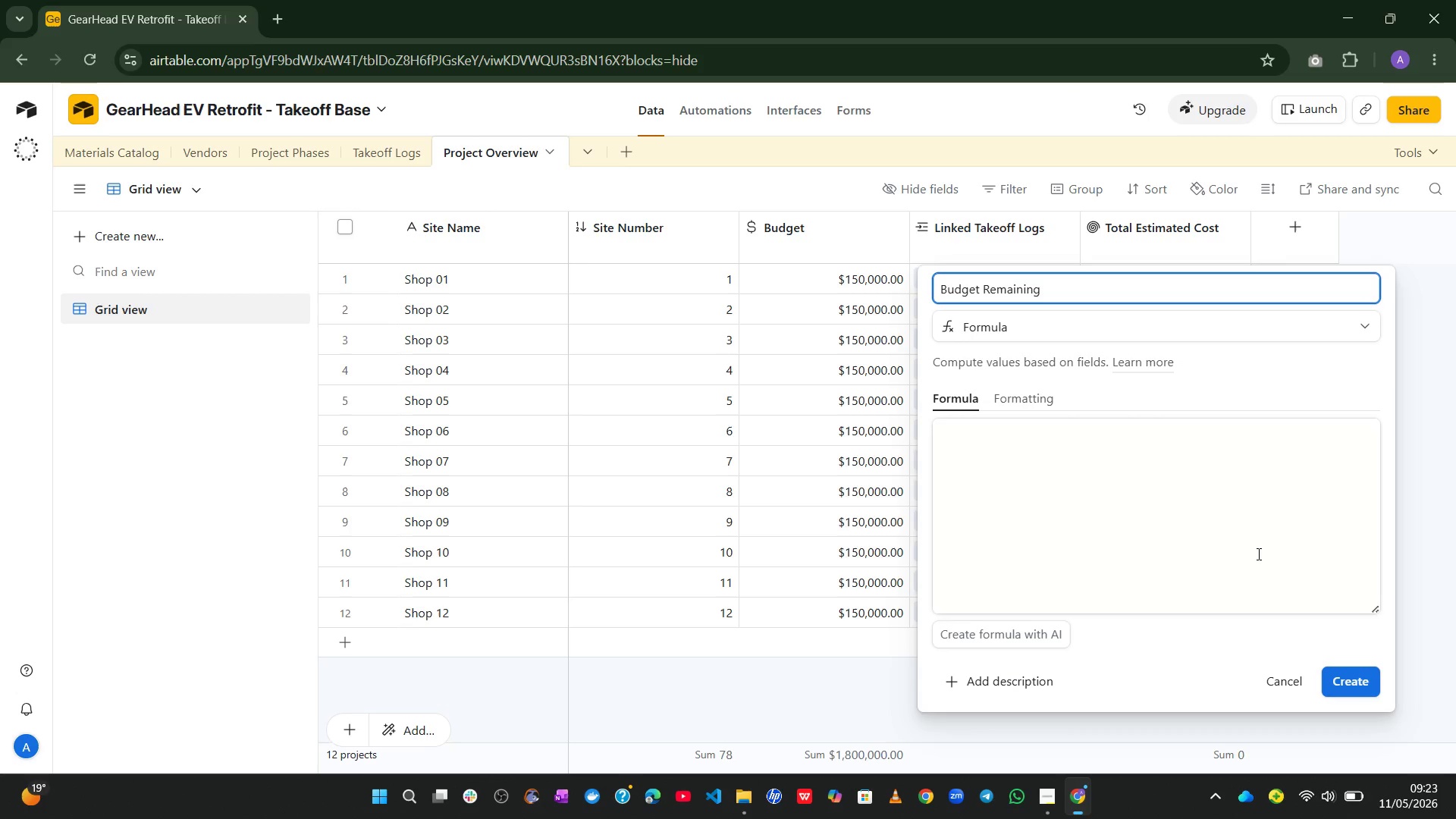 
left_click([1257, 552])
 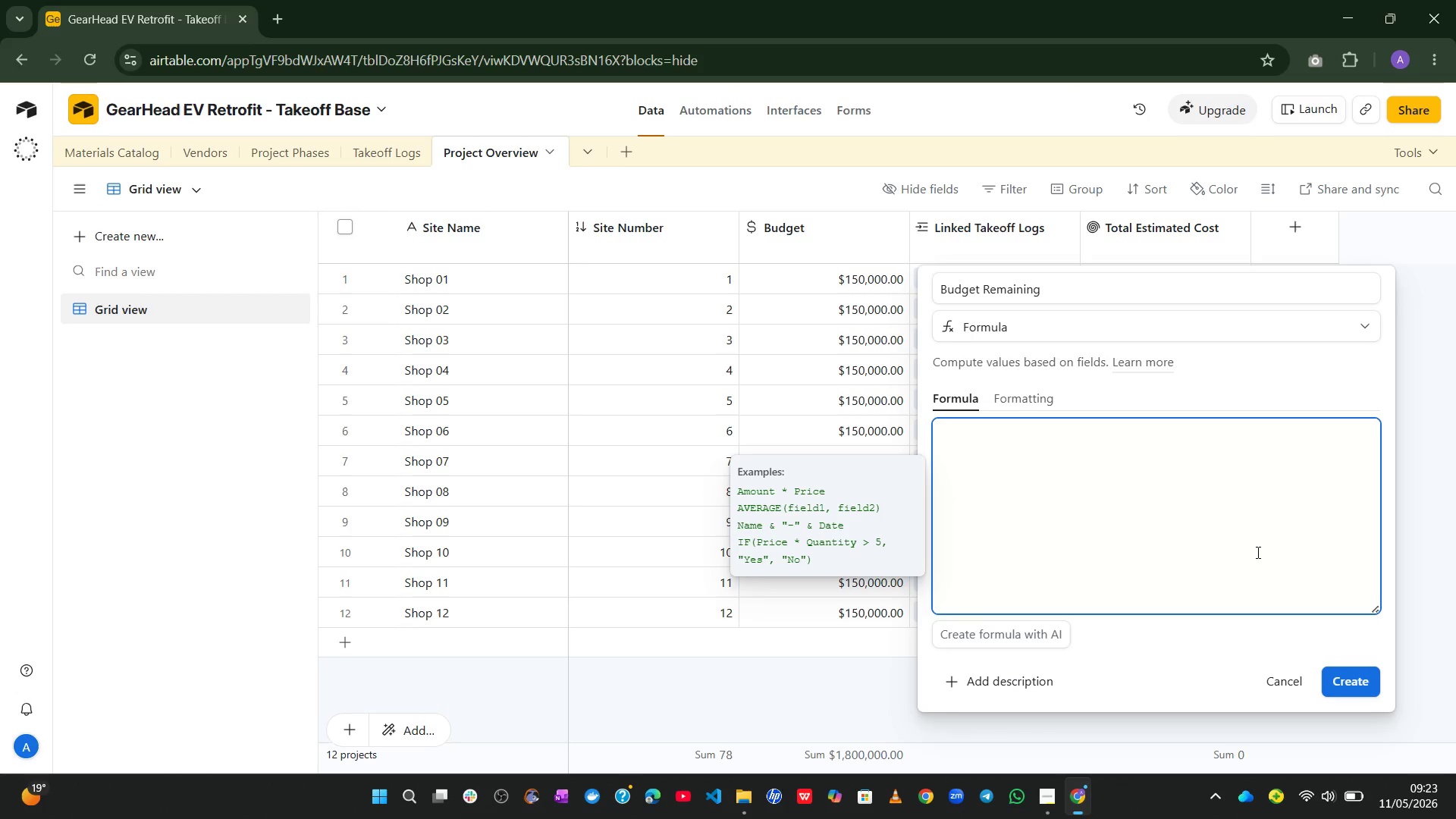 
wait(5.02)
 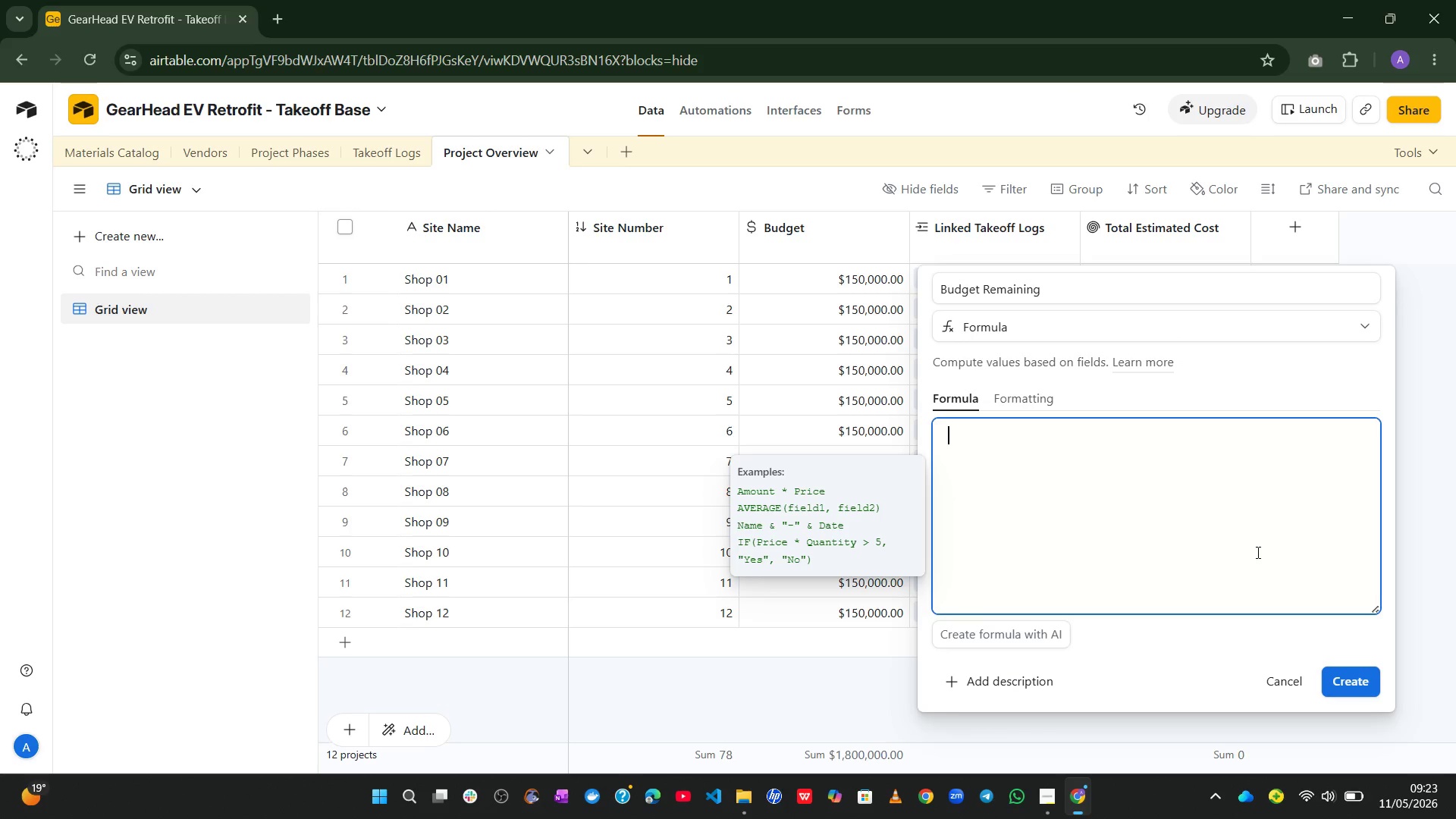 
type(budget)
key(Tab)
type(+)
key(Backspace)
 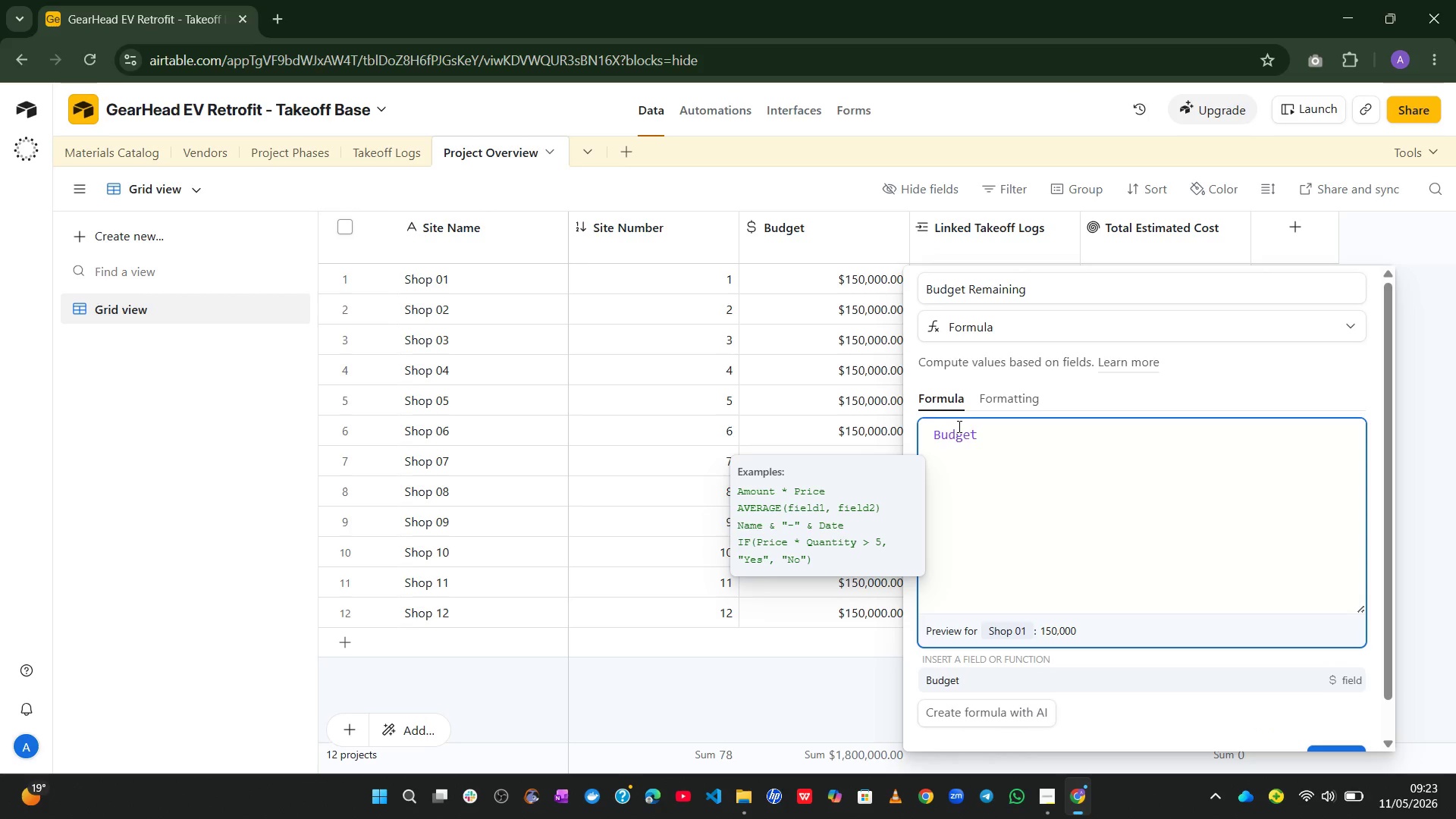 
double_click([956, 435])
 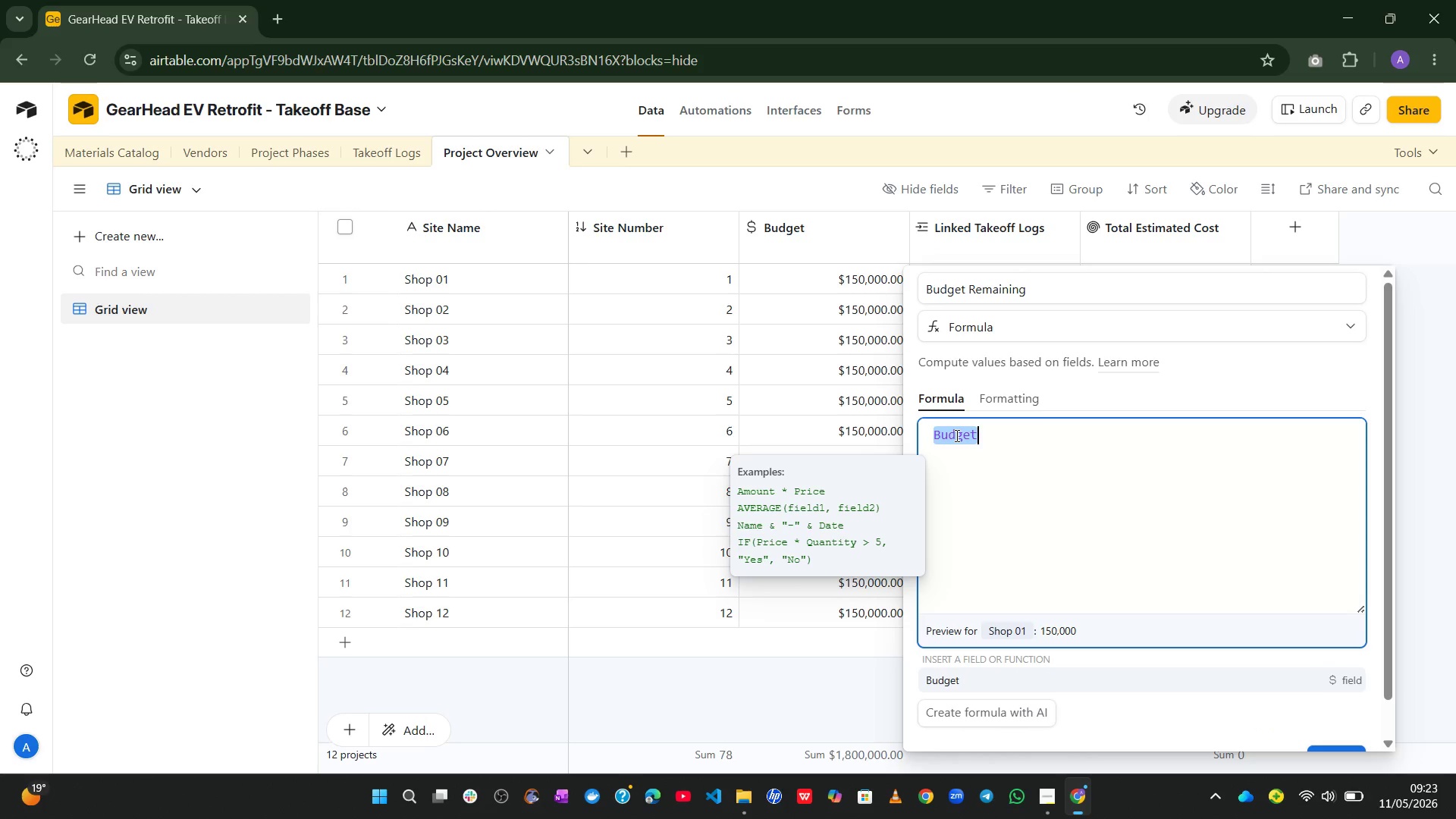 
key(Shift+BracketLeft)
 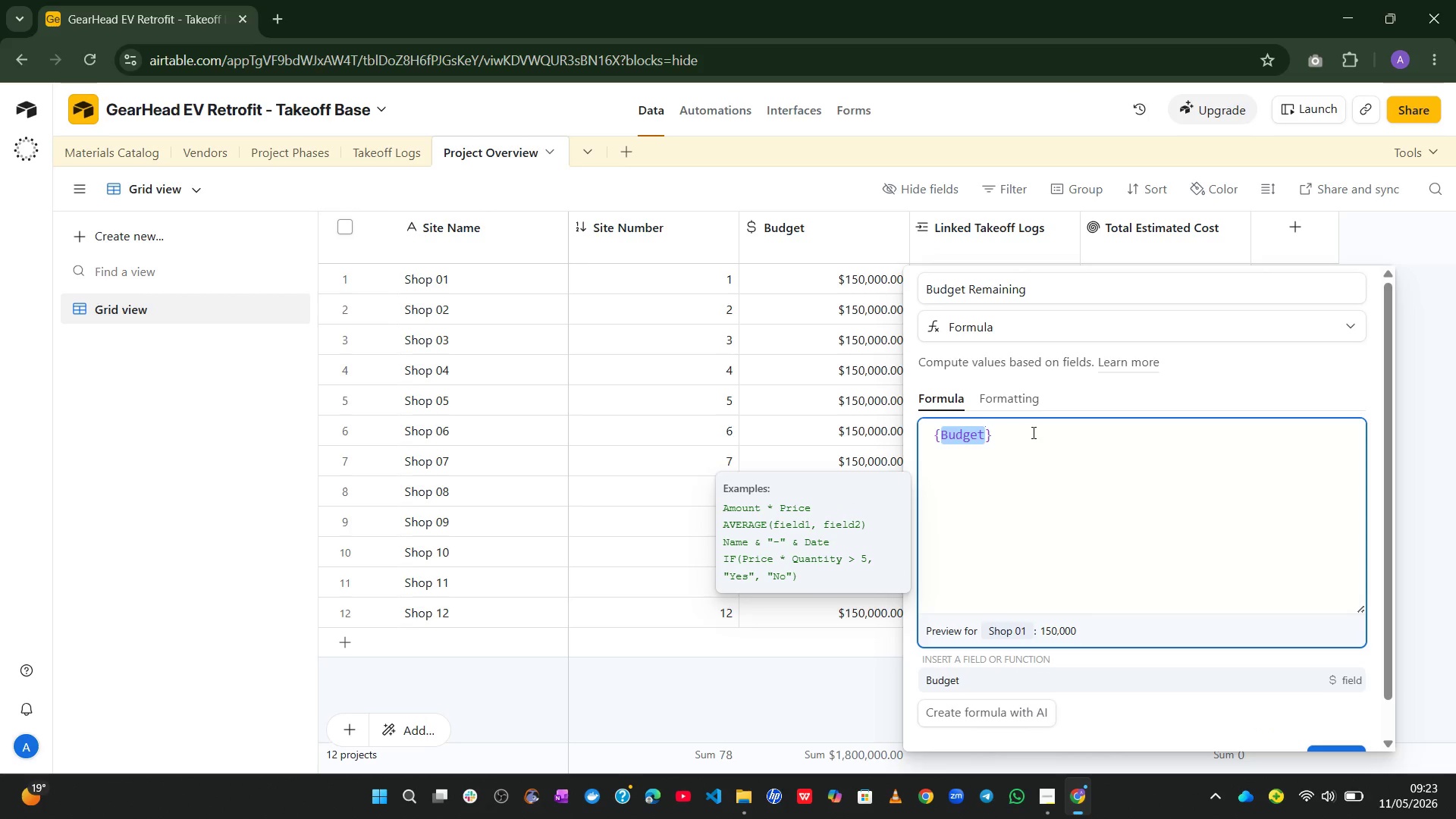 
left_click([1034, 433])
 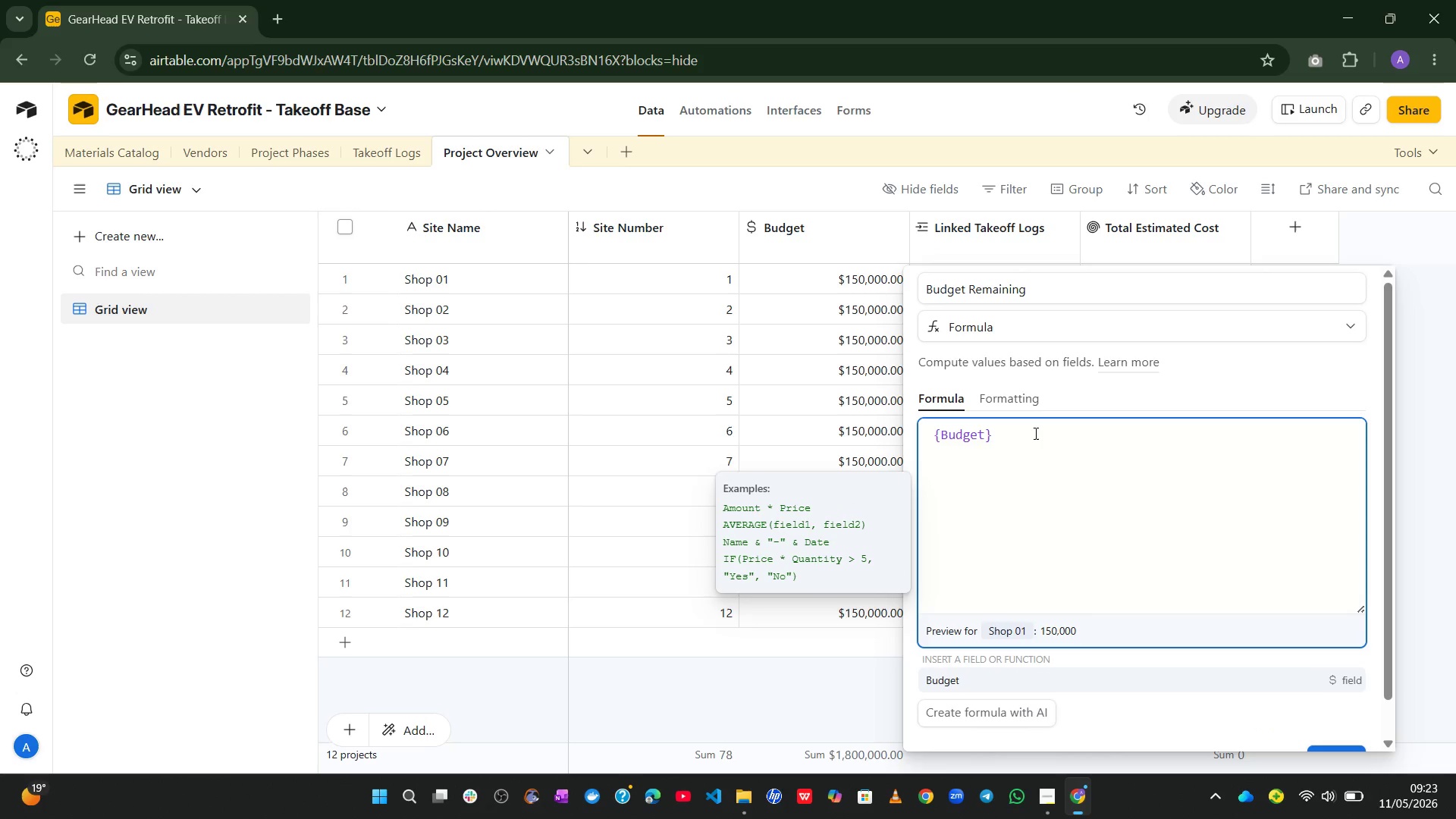 
type(- )
key(Backspace)
type(tot)
 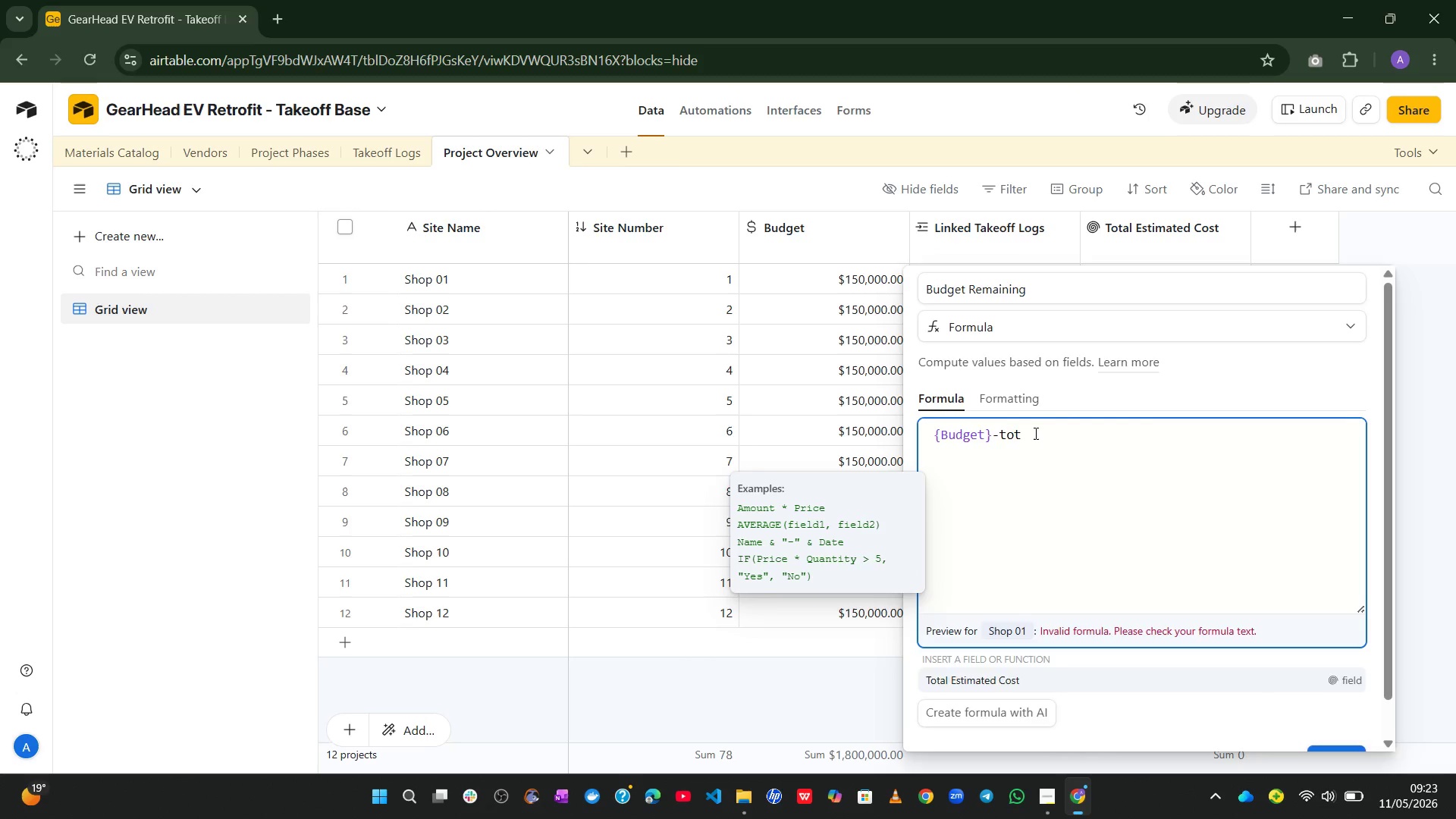 
hold_key(key=Tab, duration=0.31)
 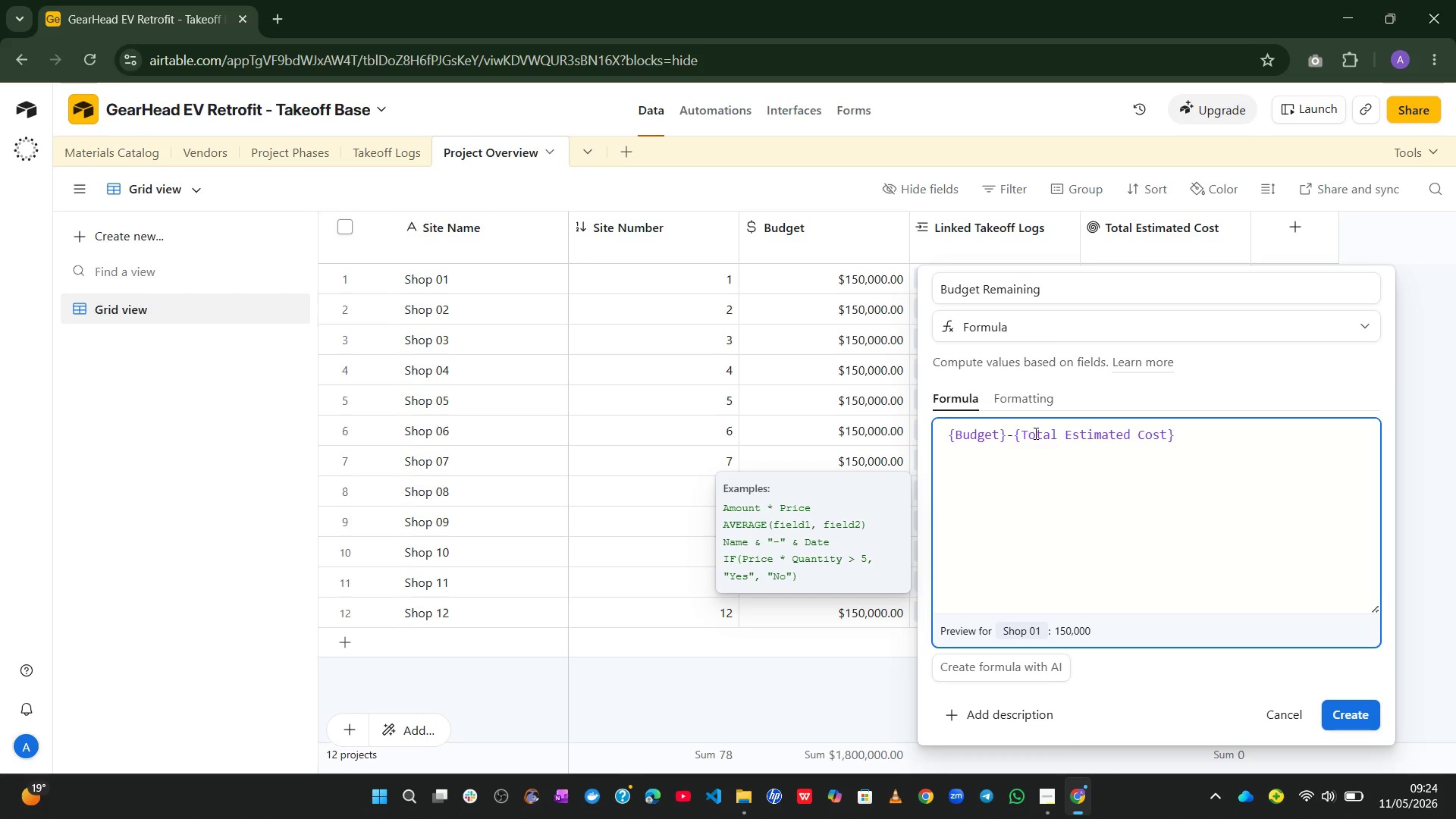 
wait(7.36)
 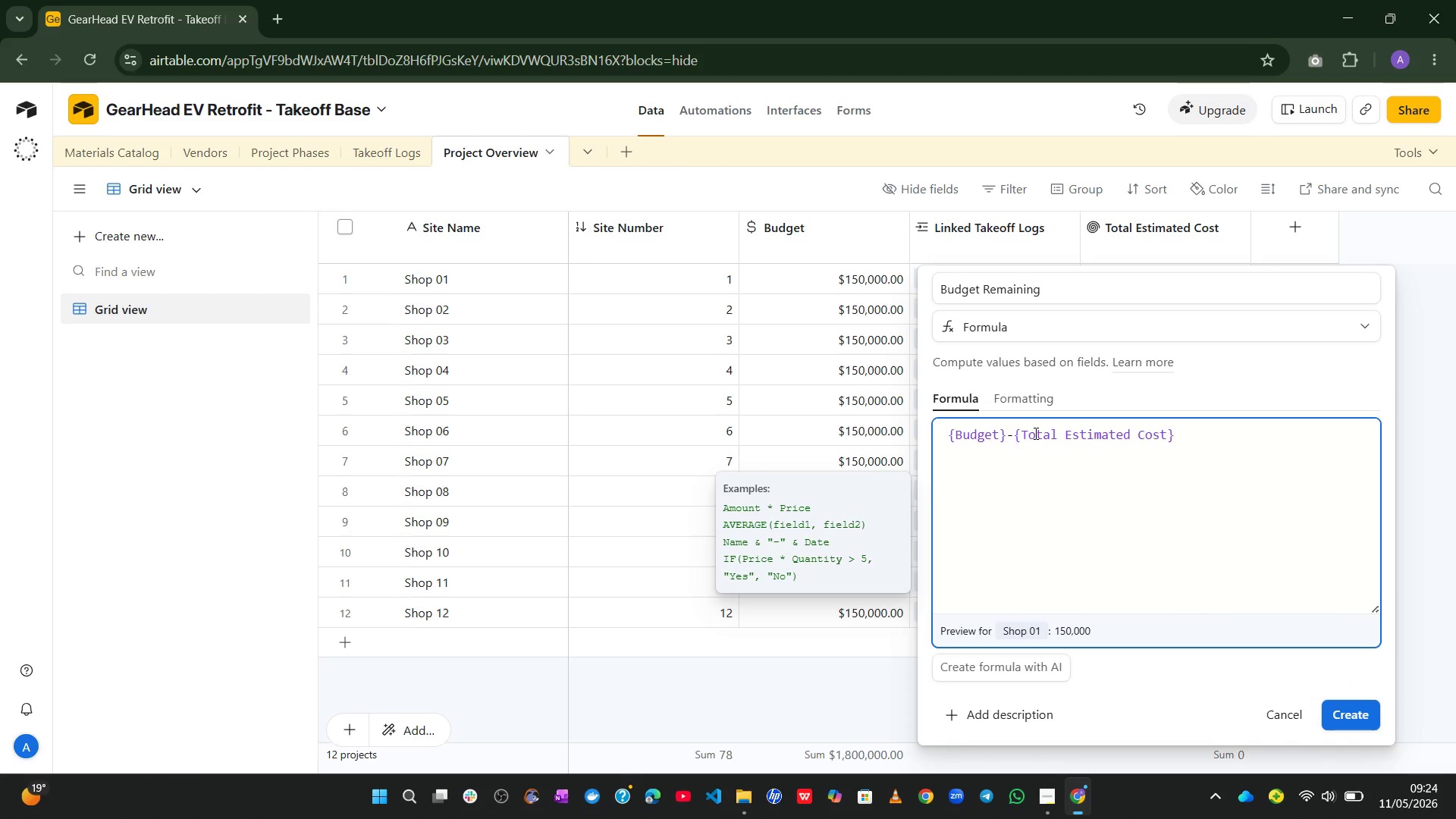 
left_click([1346, 729])
 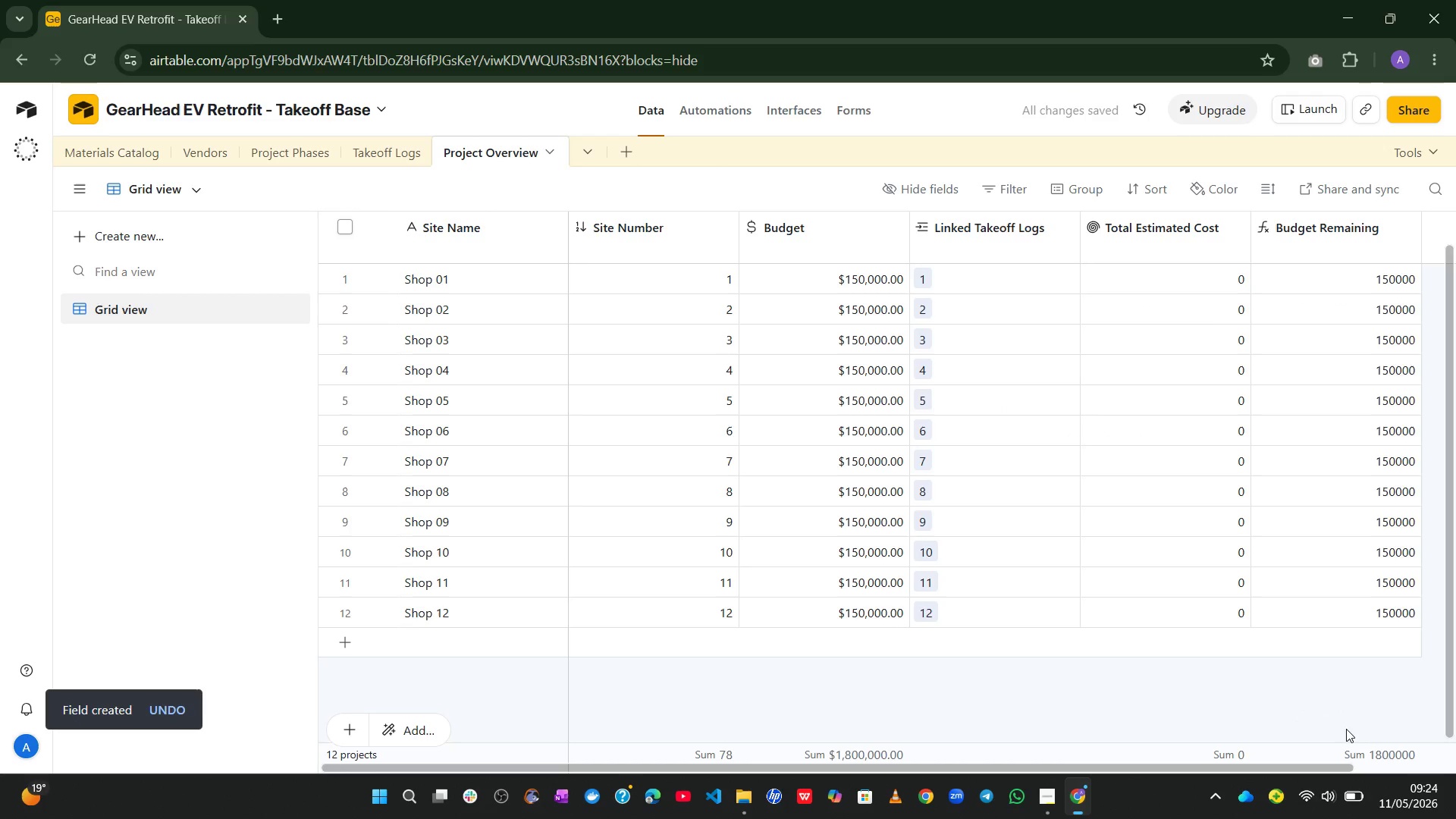 
wait(8.52)
 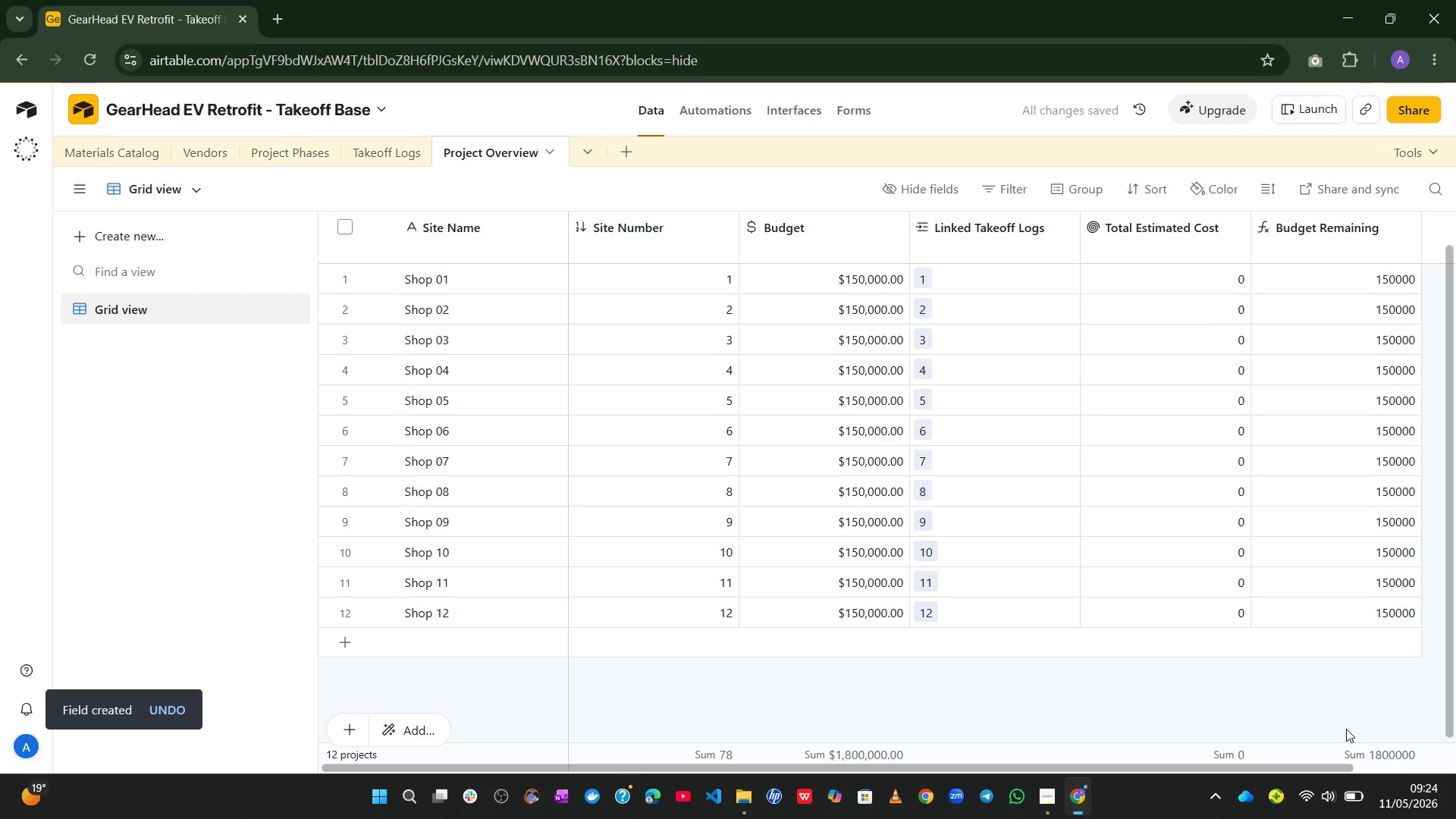 
left_click([122, 145])
 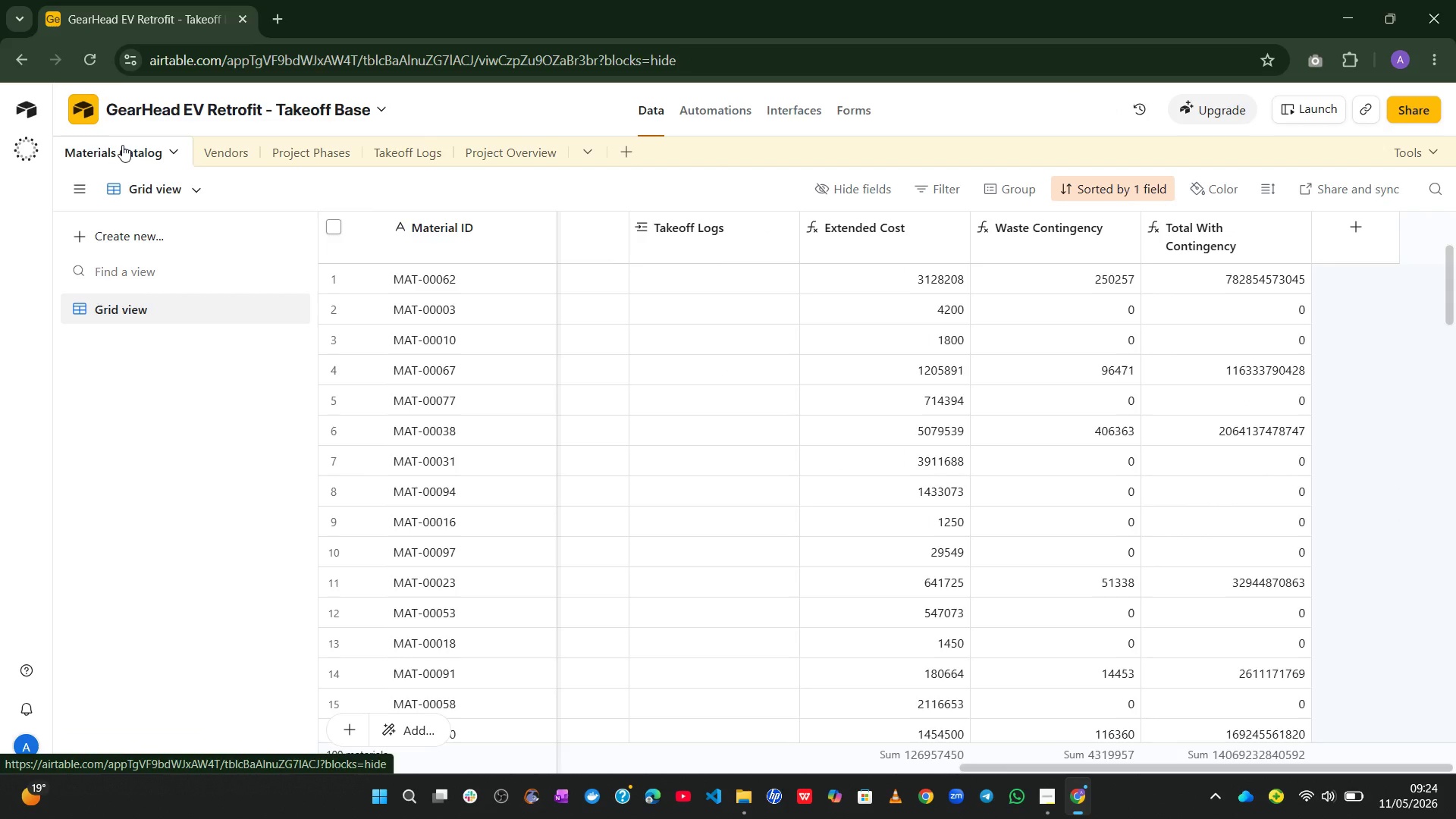 
wait(18.45)
 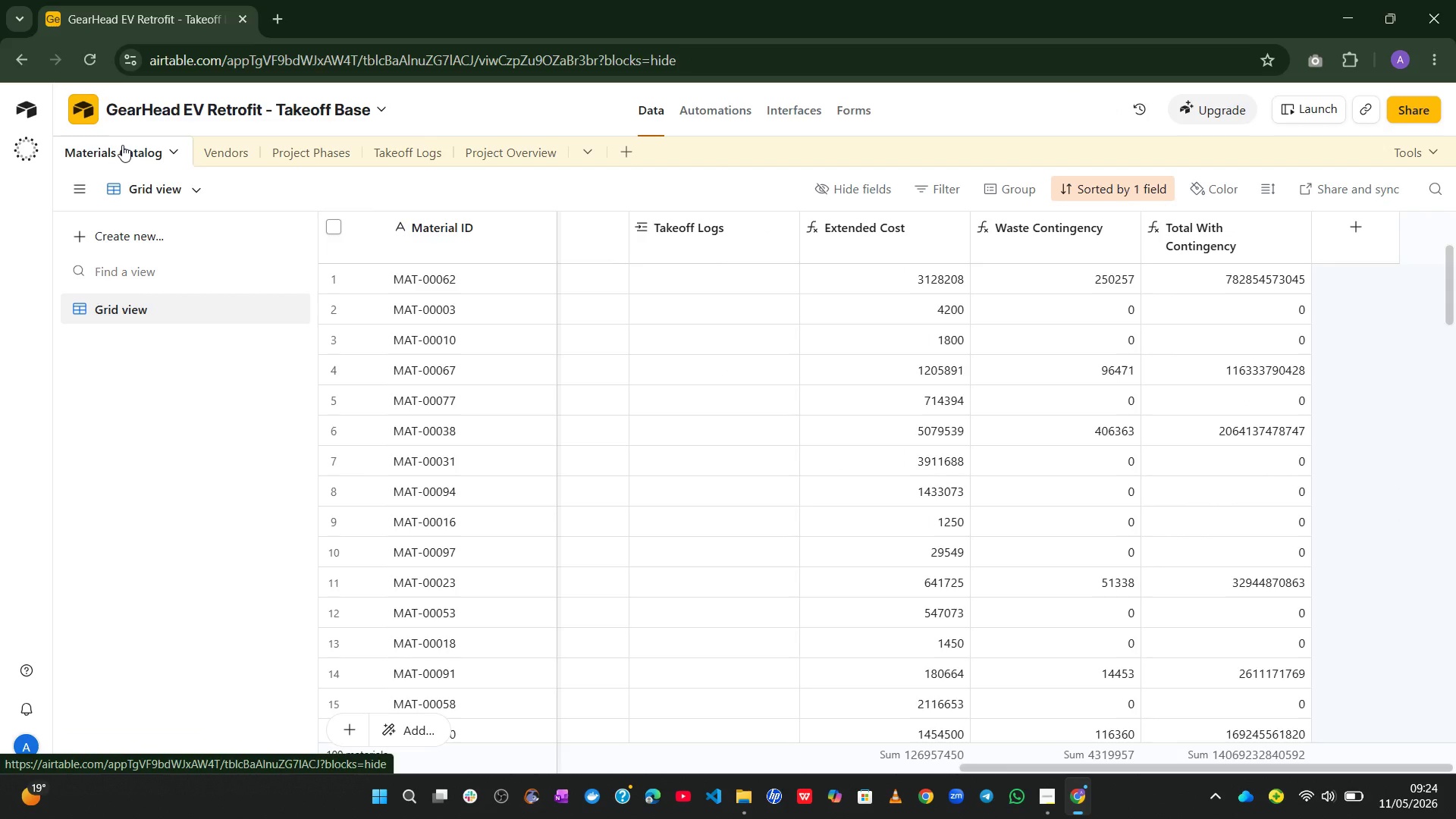 
left_click([173, 237])
 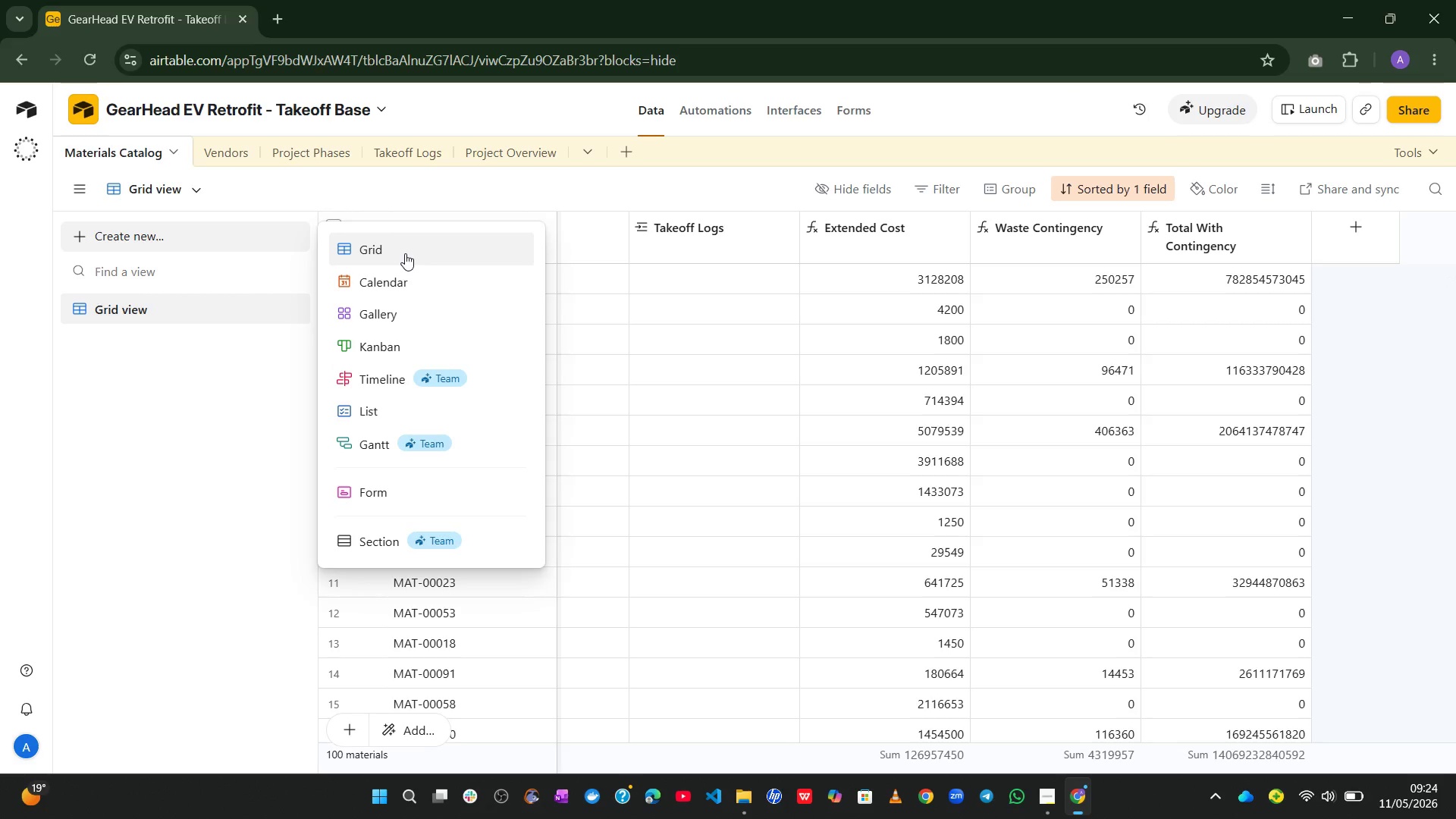 
left_click([405, 253])
 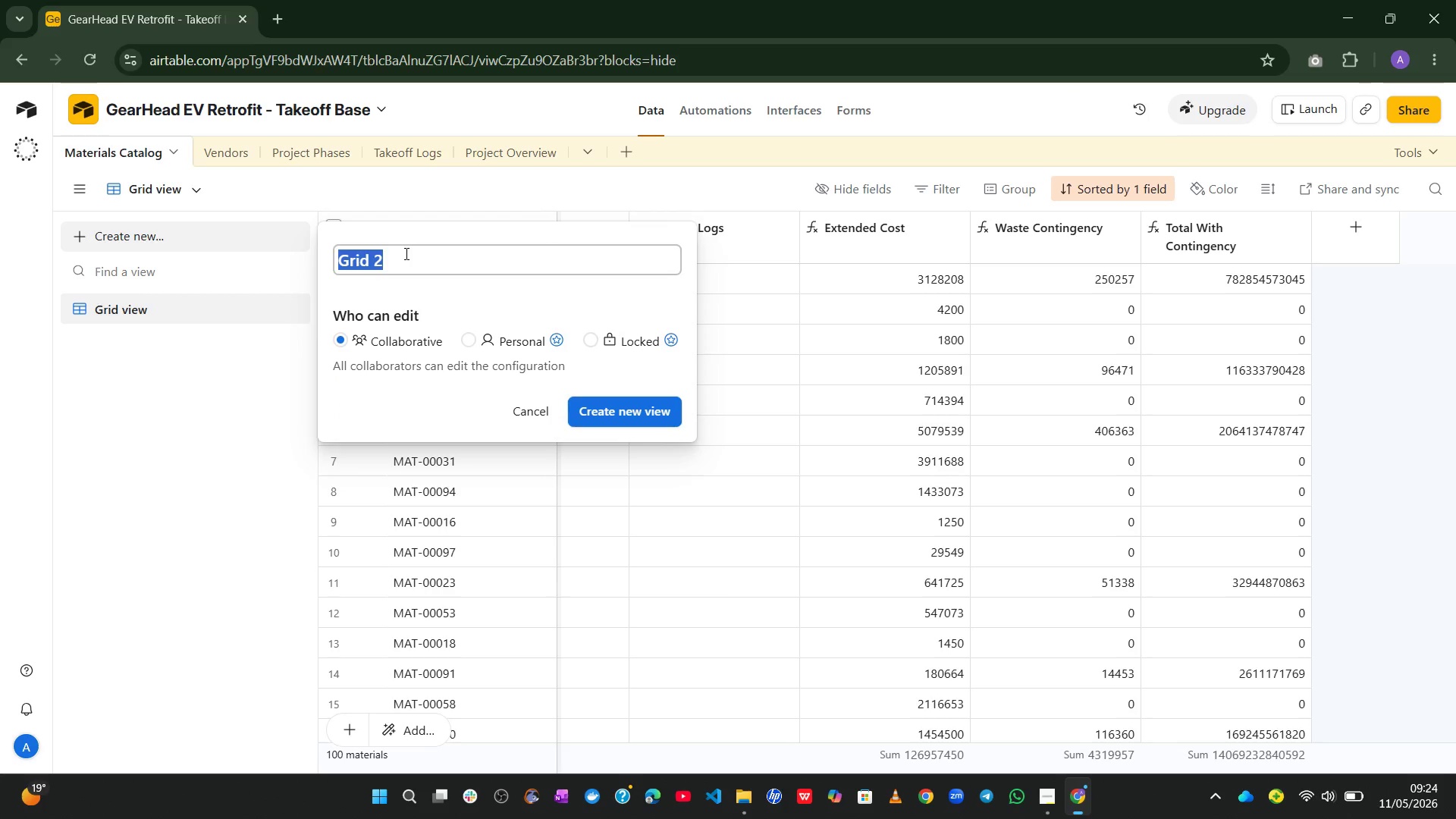 
wait(8.05)
 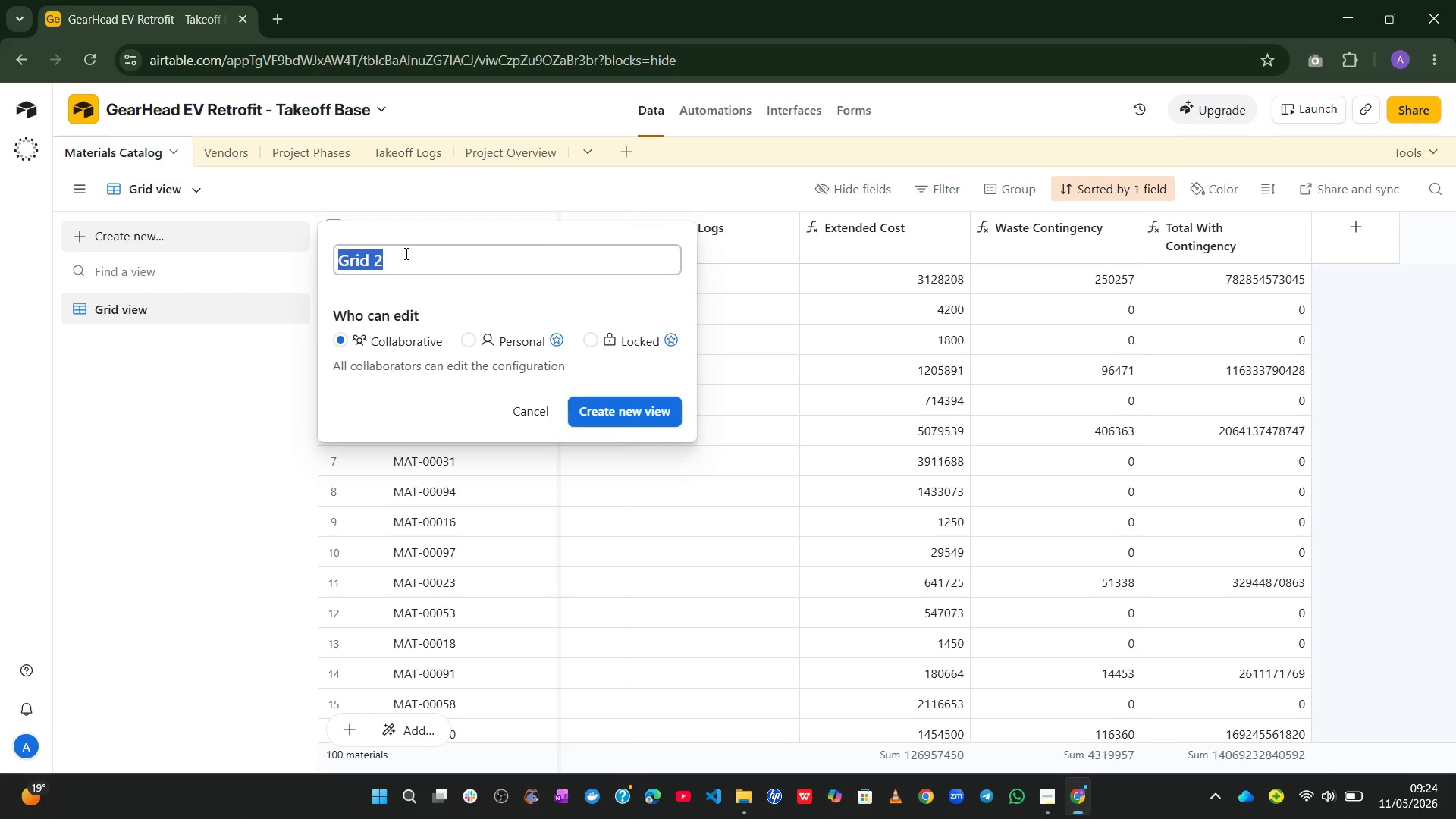 
type(Long Lead items)
 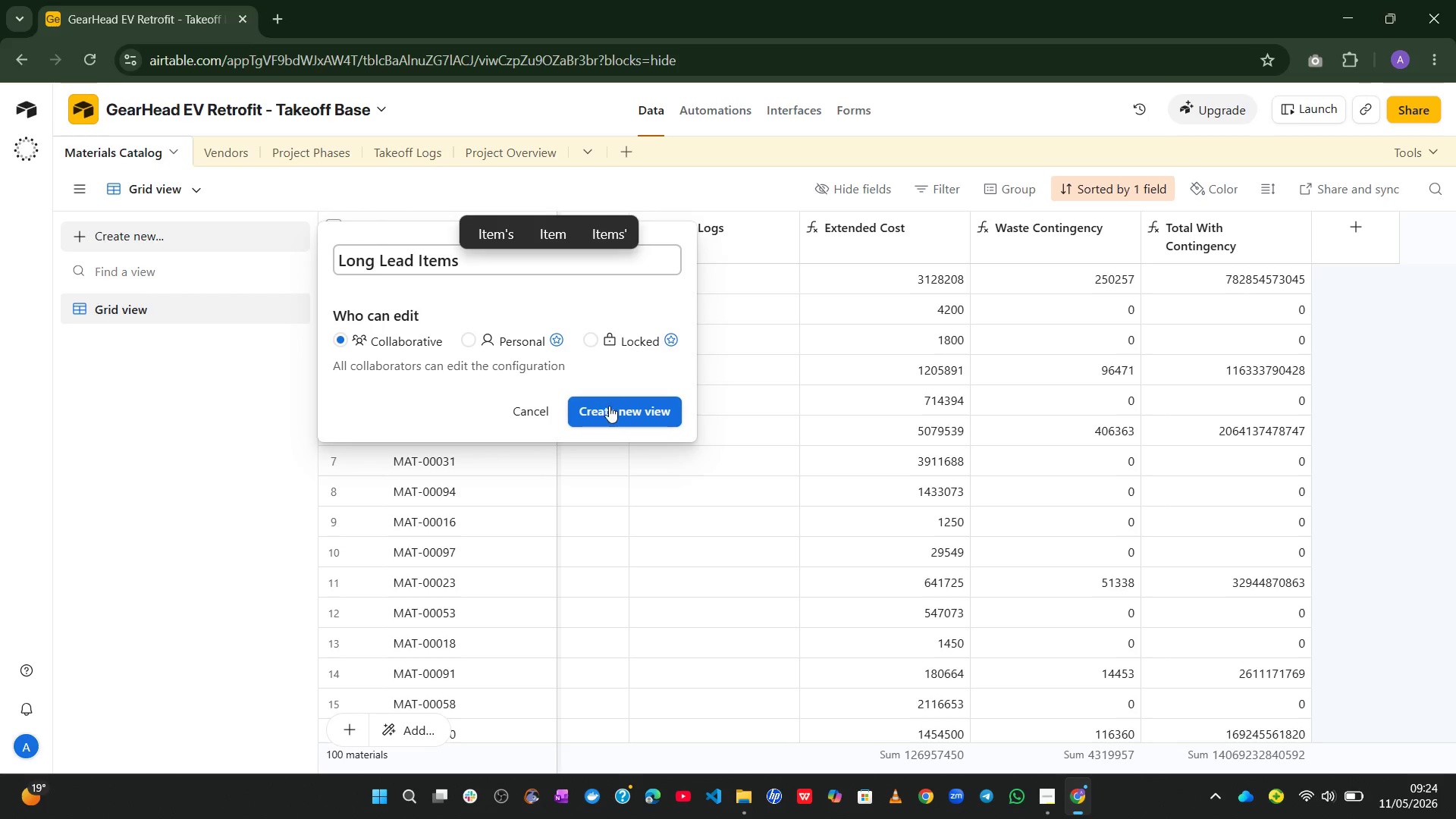 
left_click([613, 412])
 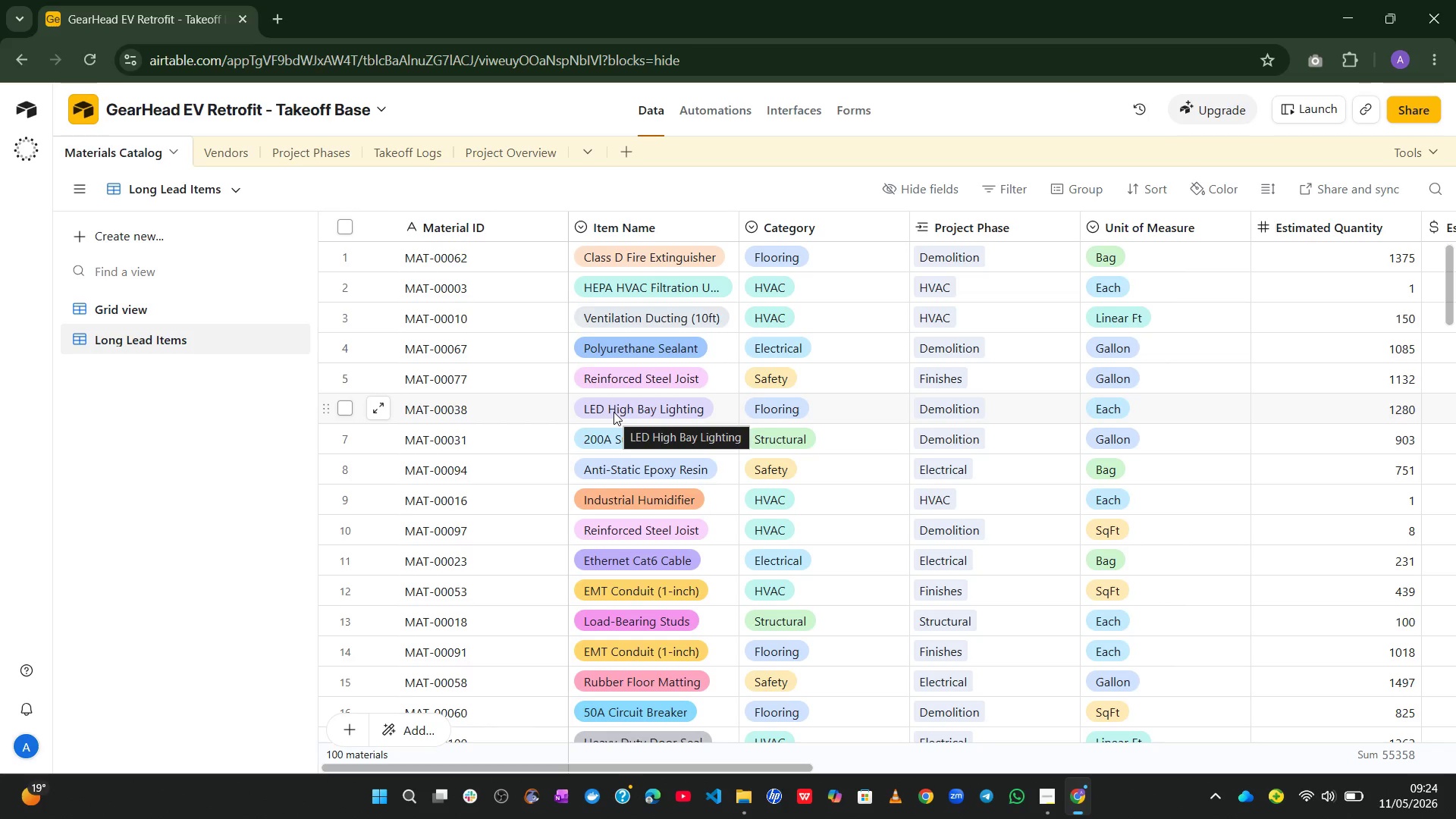 
wait(14.11)
 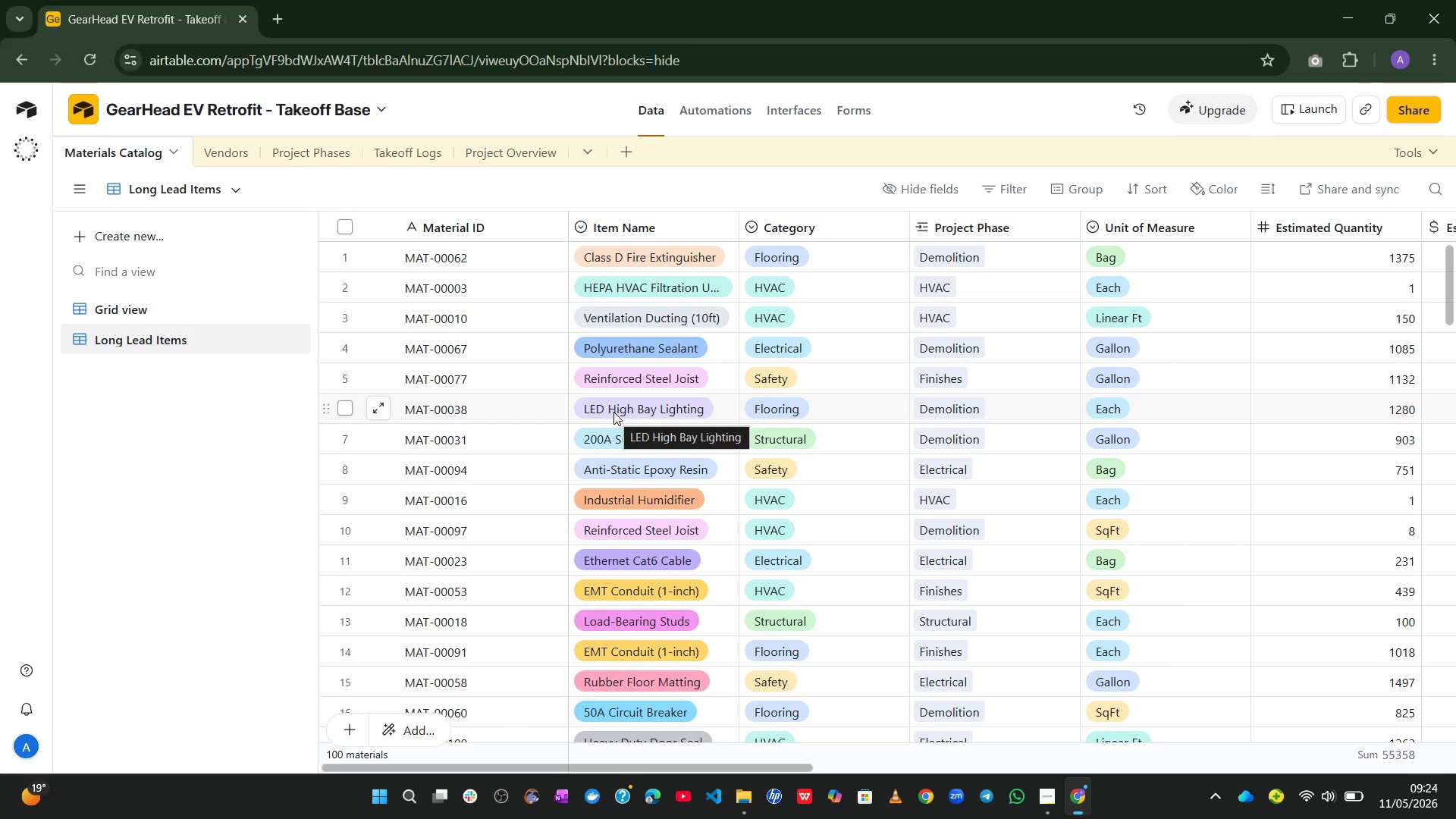 
left_click([1012, 187])
 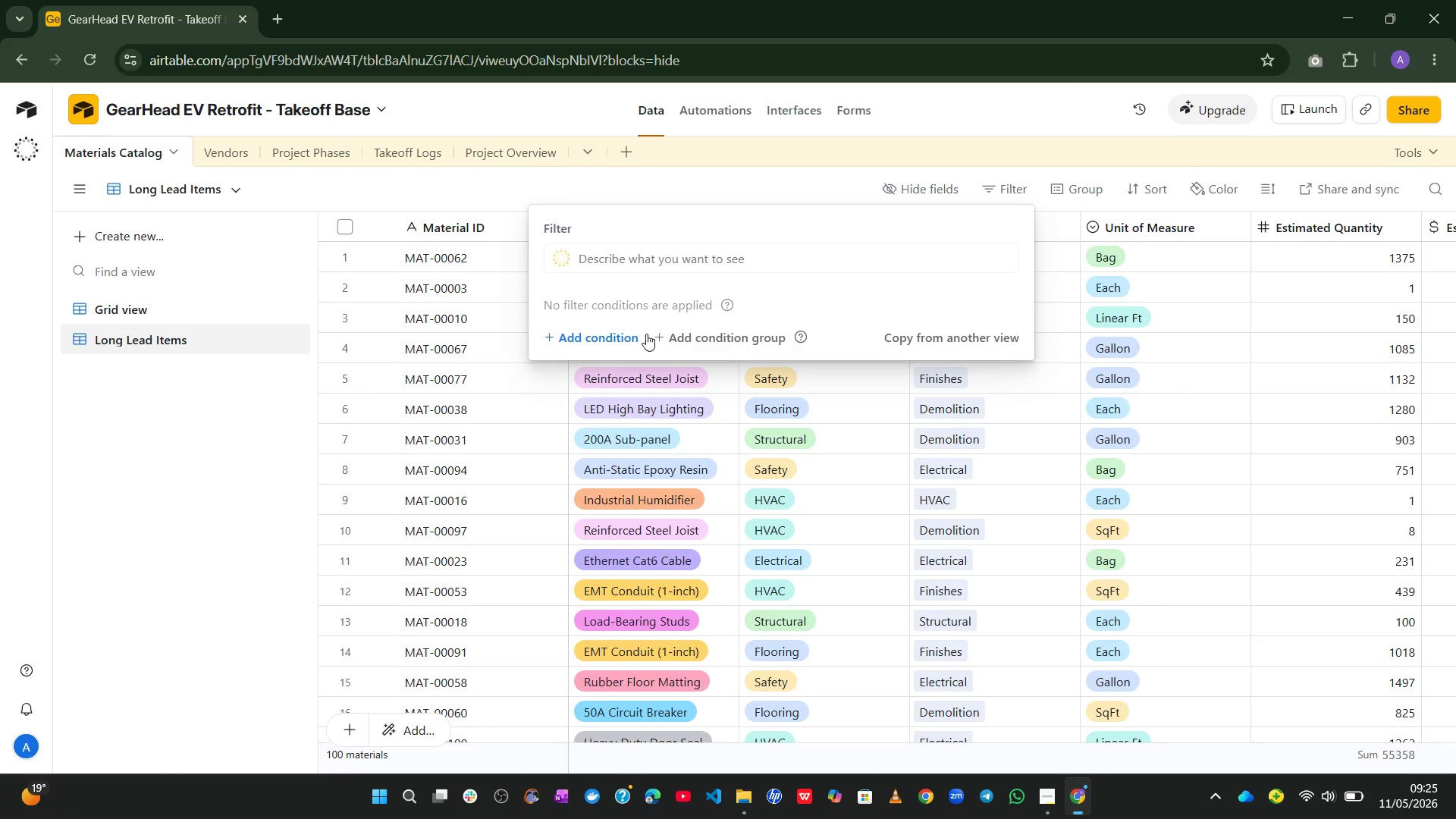 
left_click([614, 337])
 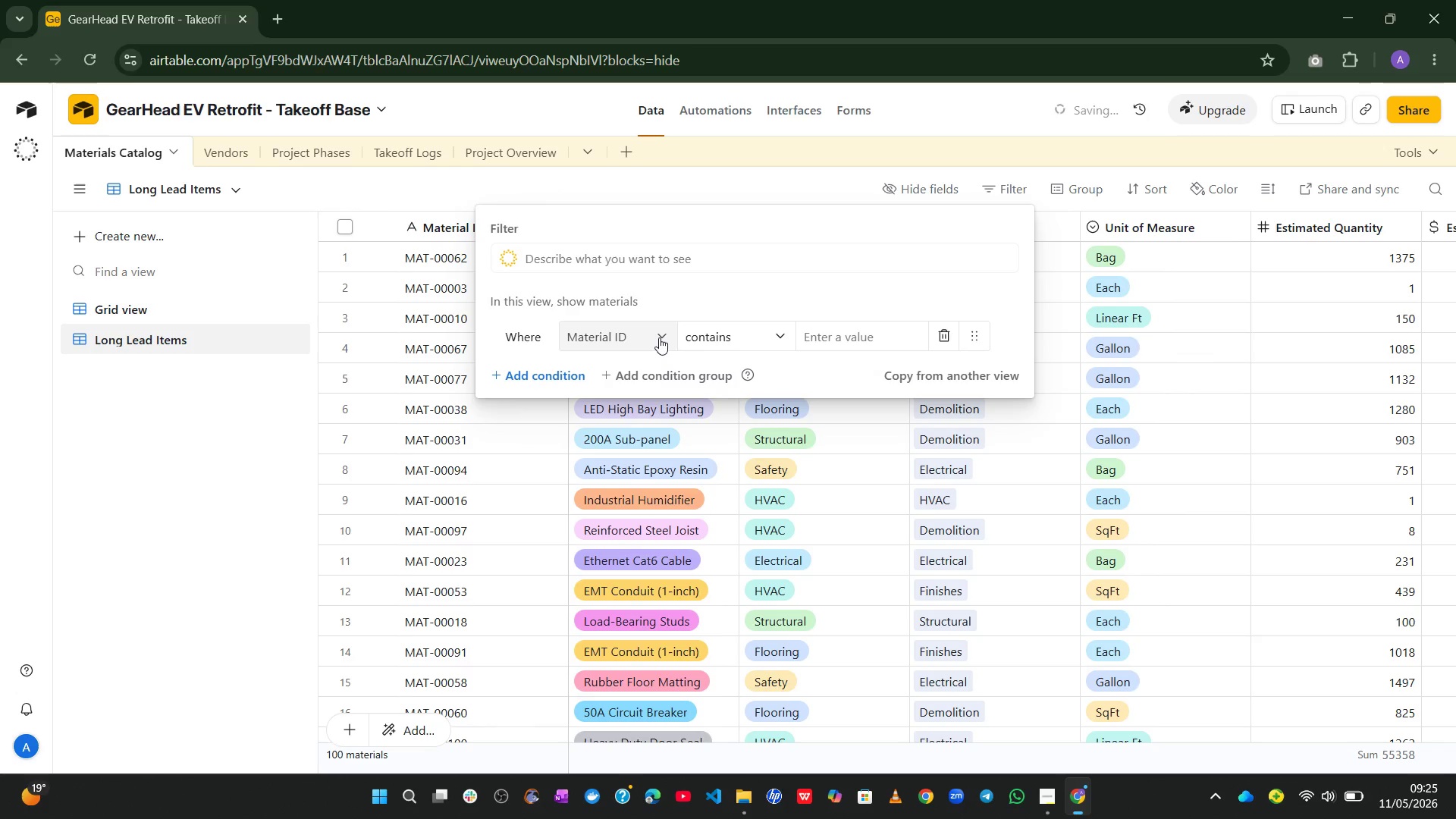 
left_click([663, 337])
 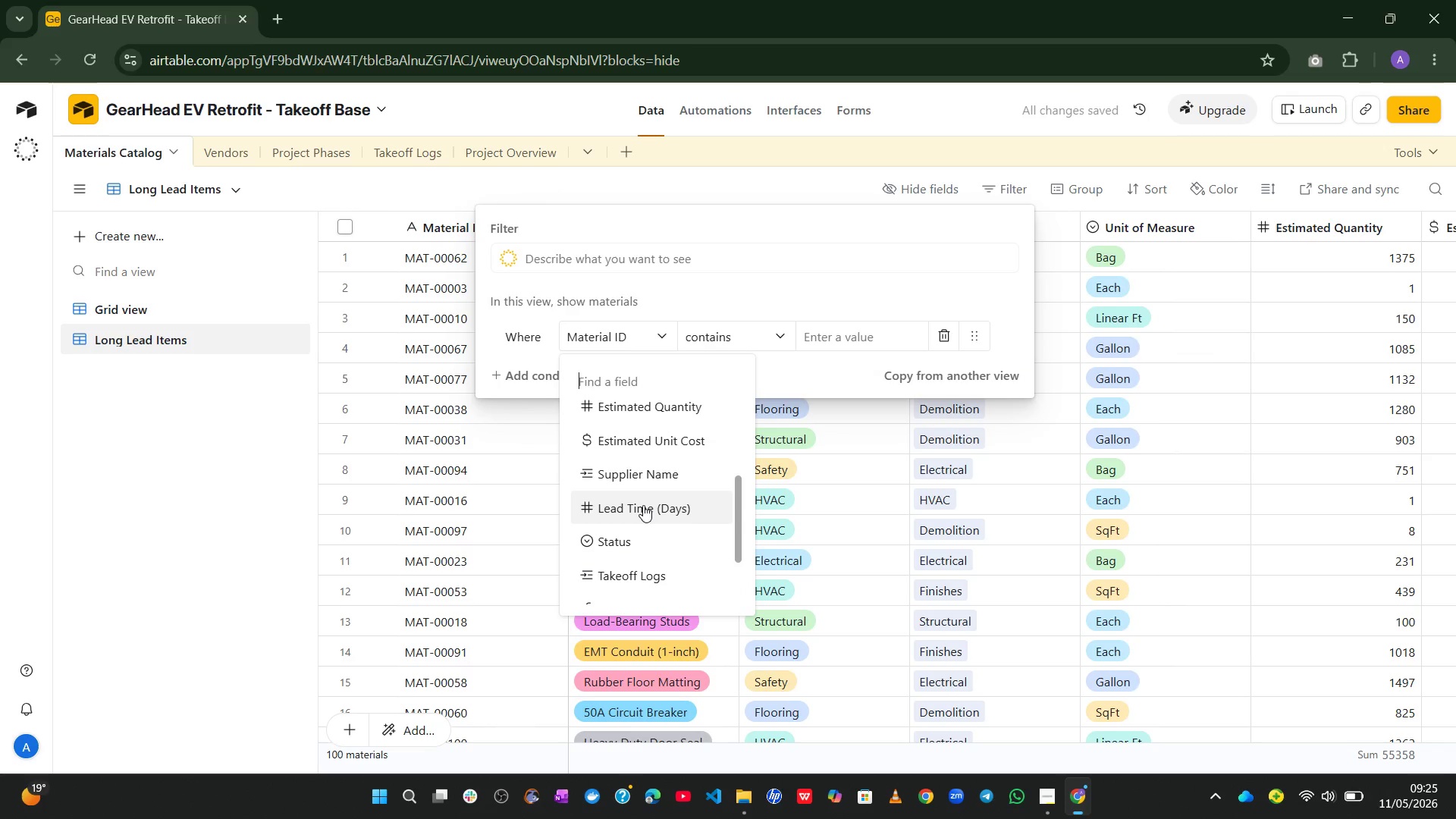 
wait(6.3)
 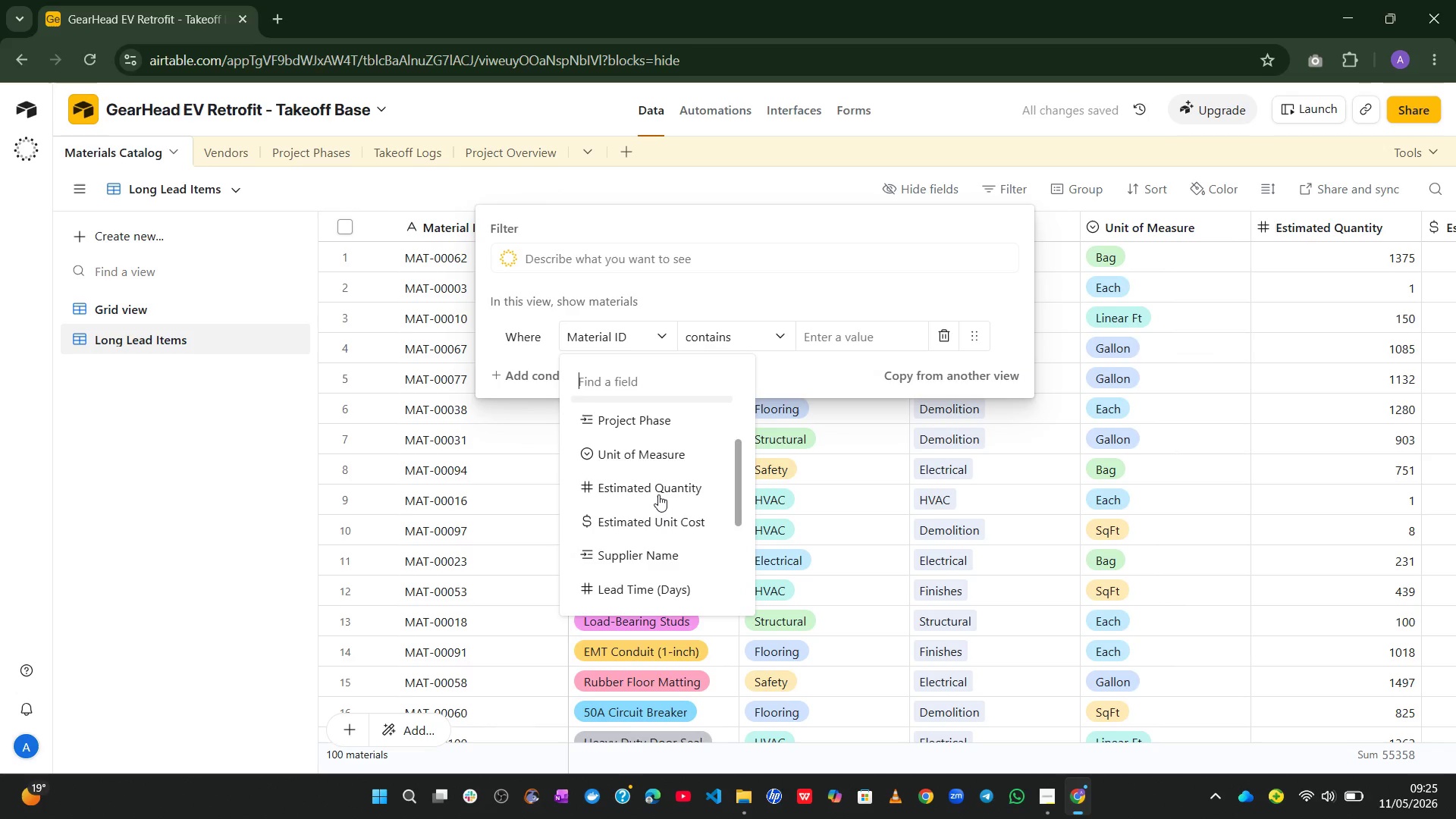 
left_click([643, 505])
 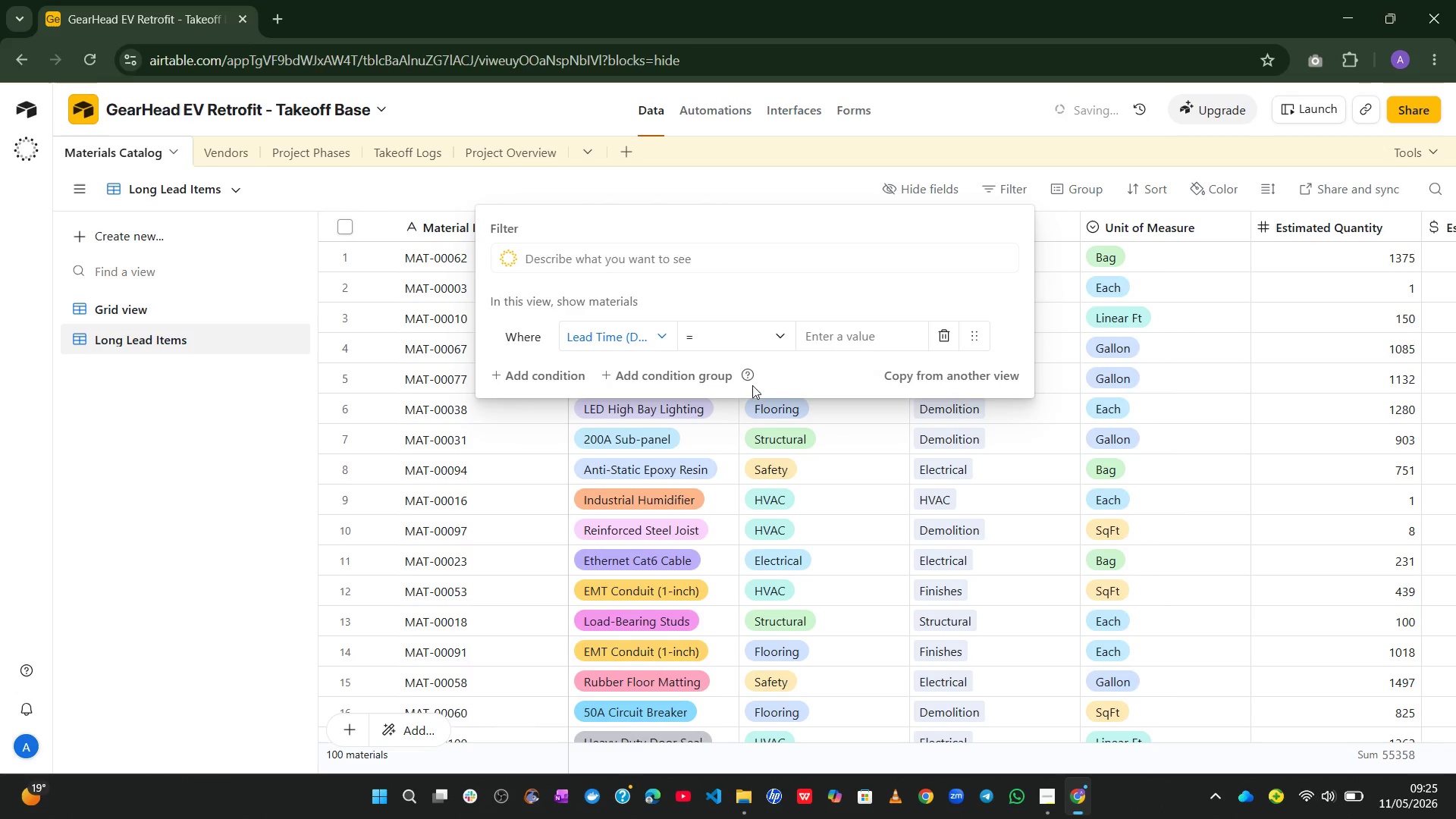 
left_click([752, 328])
 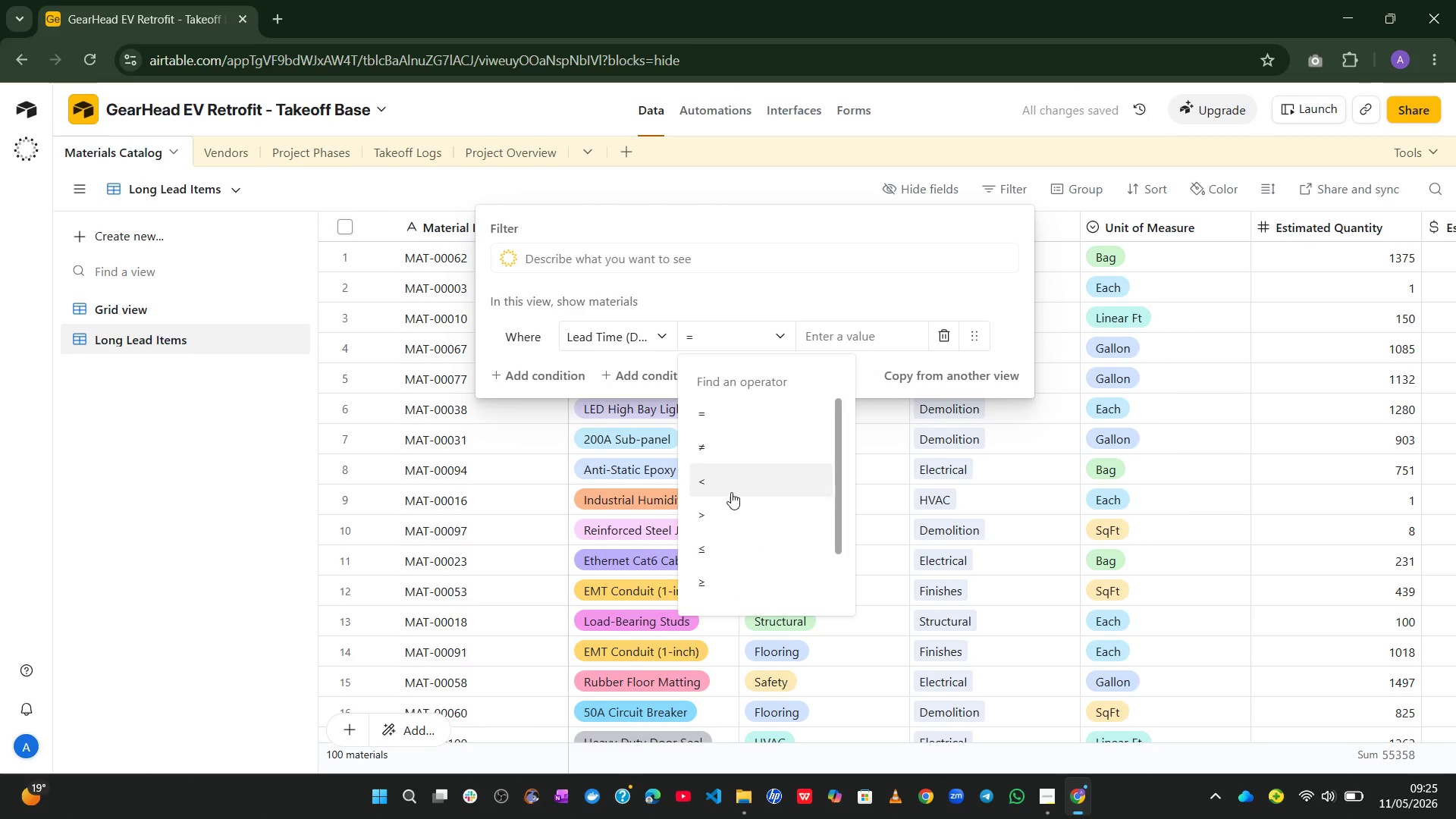 
left_click([730, 518])
 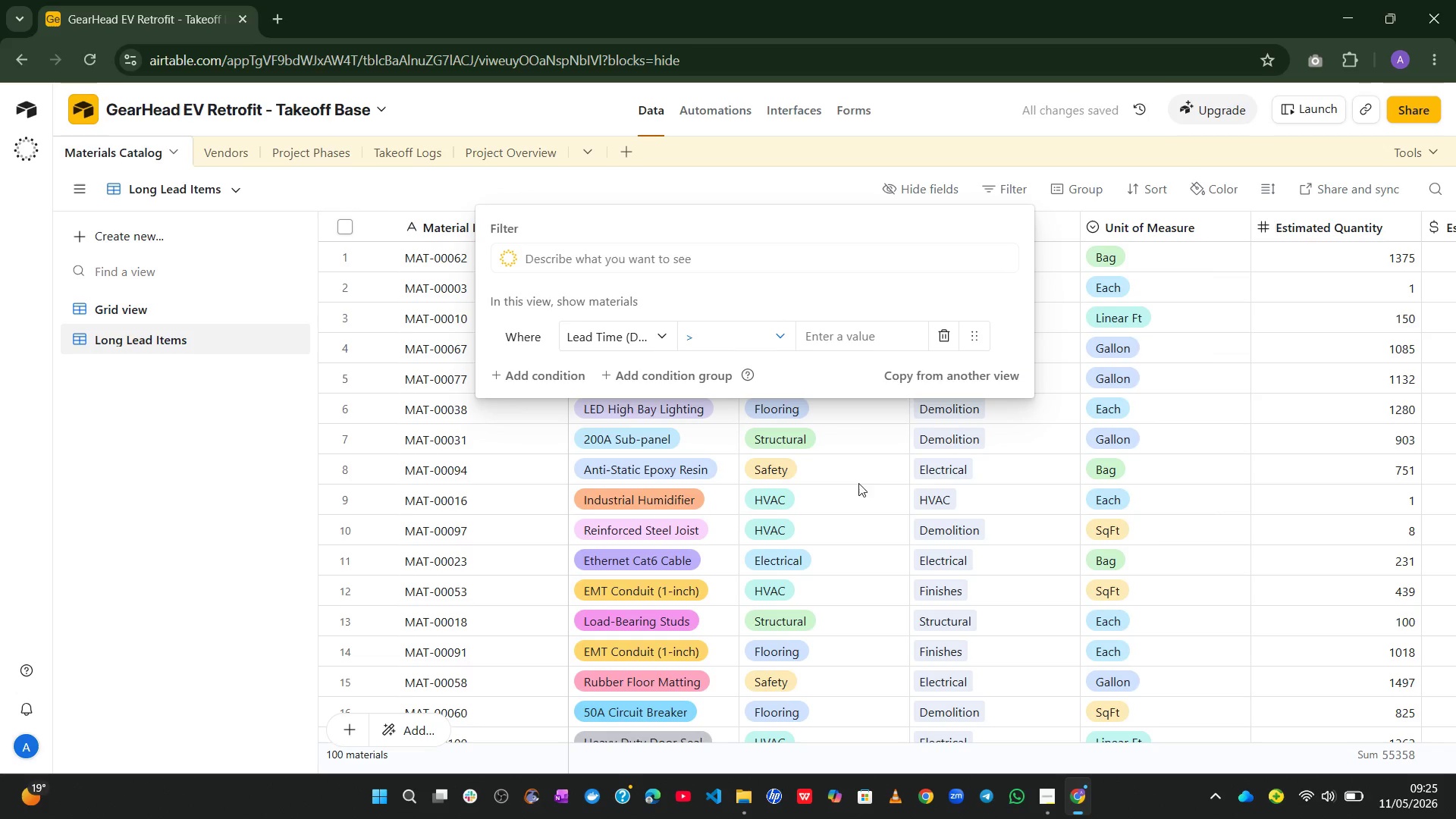 
left_click([836, 330])
 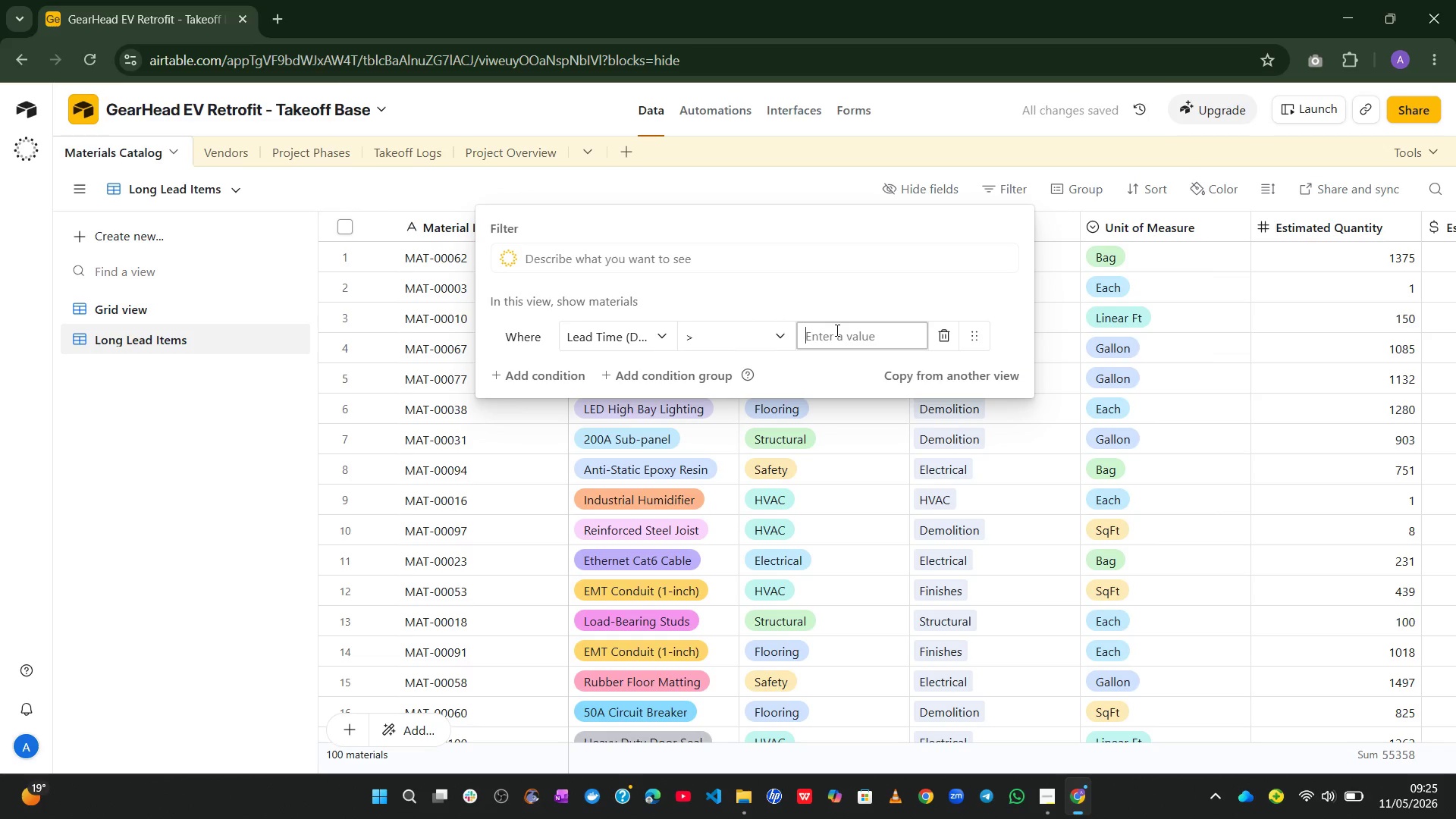 
type(14)
 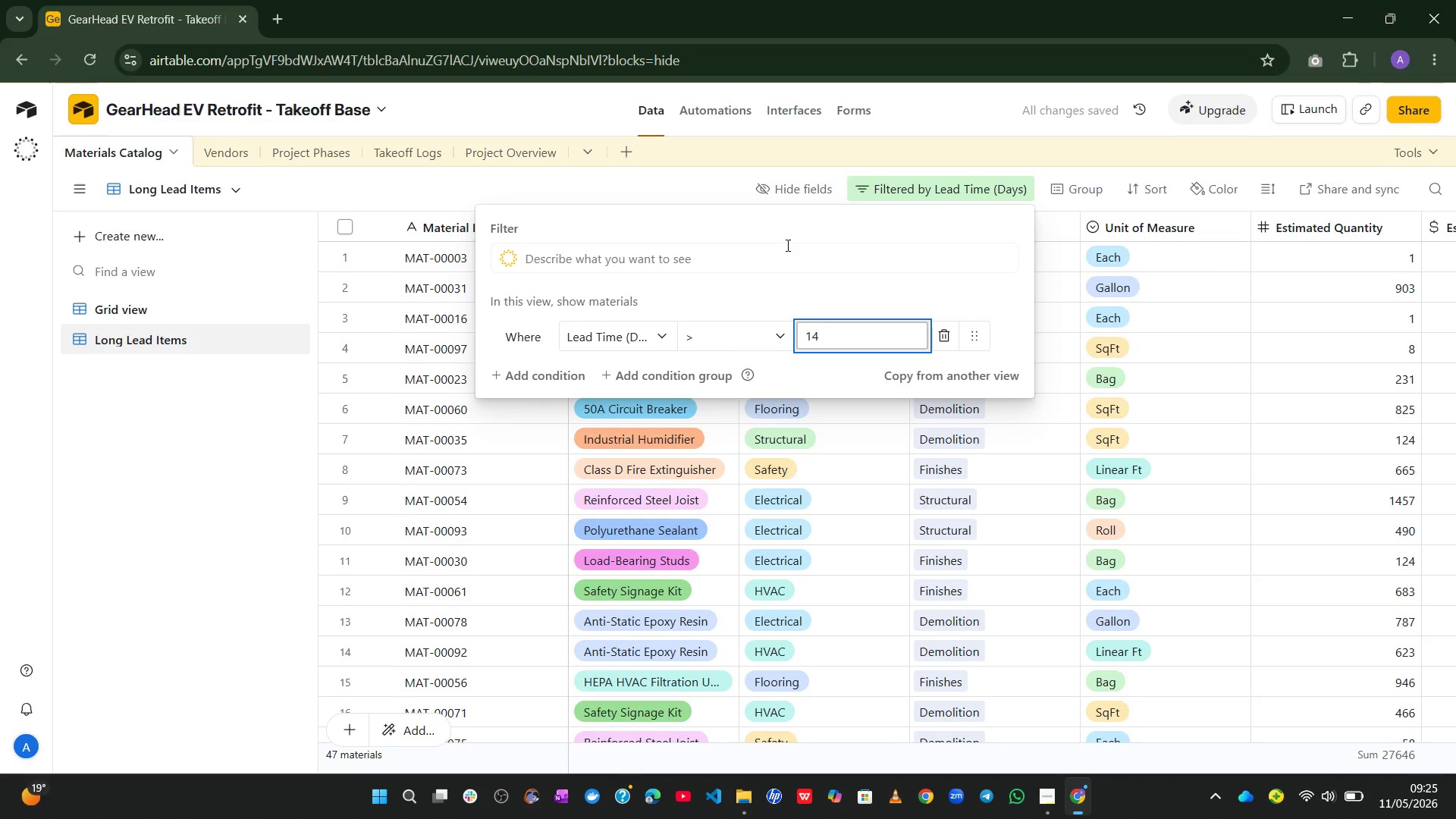 
left_click([678, 165])
 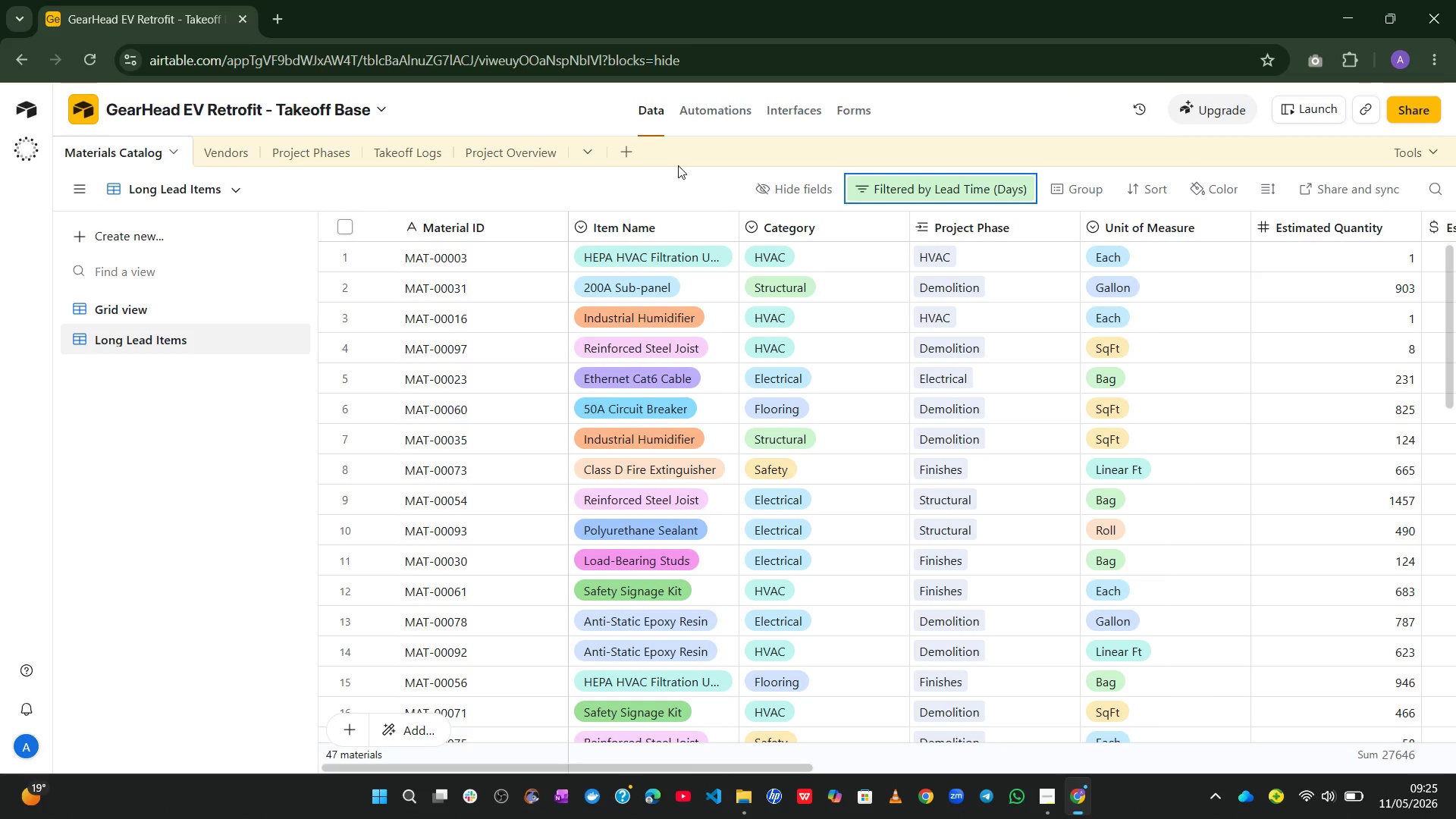 
wait(9.97)
 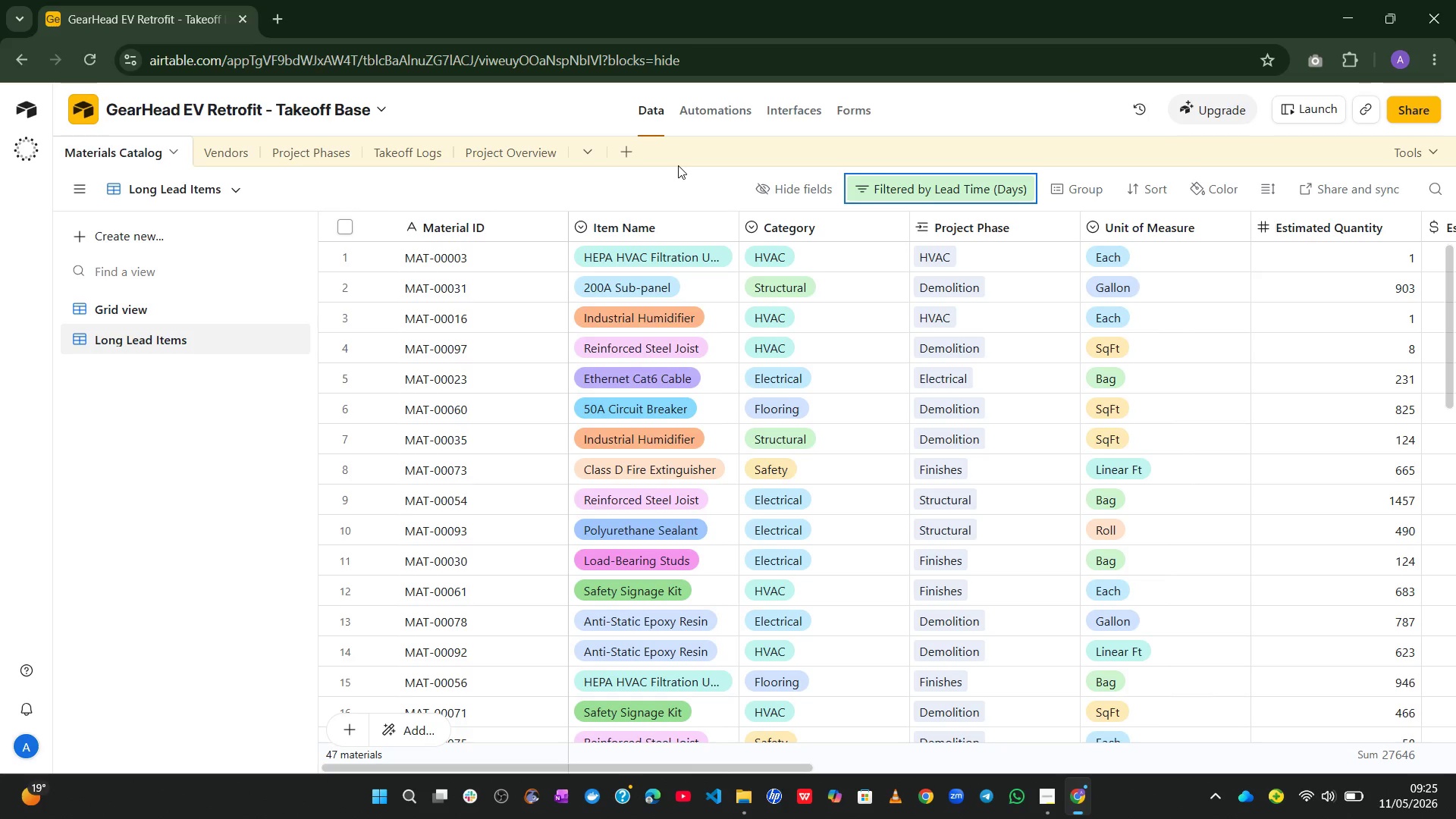 
left_click([788, 112])
 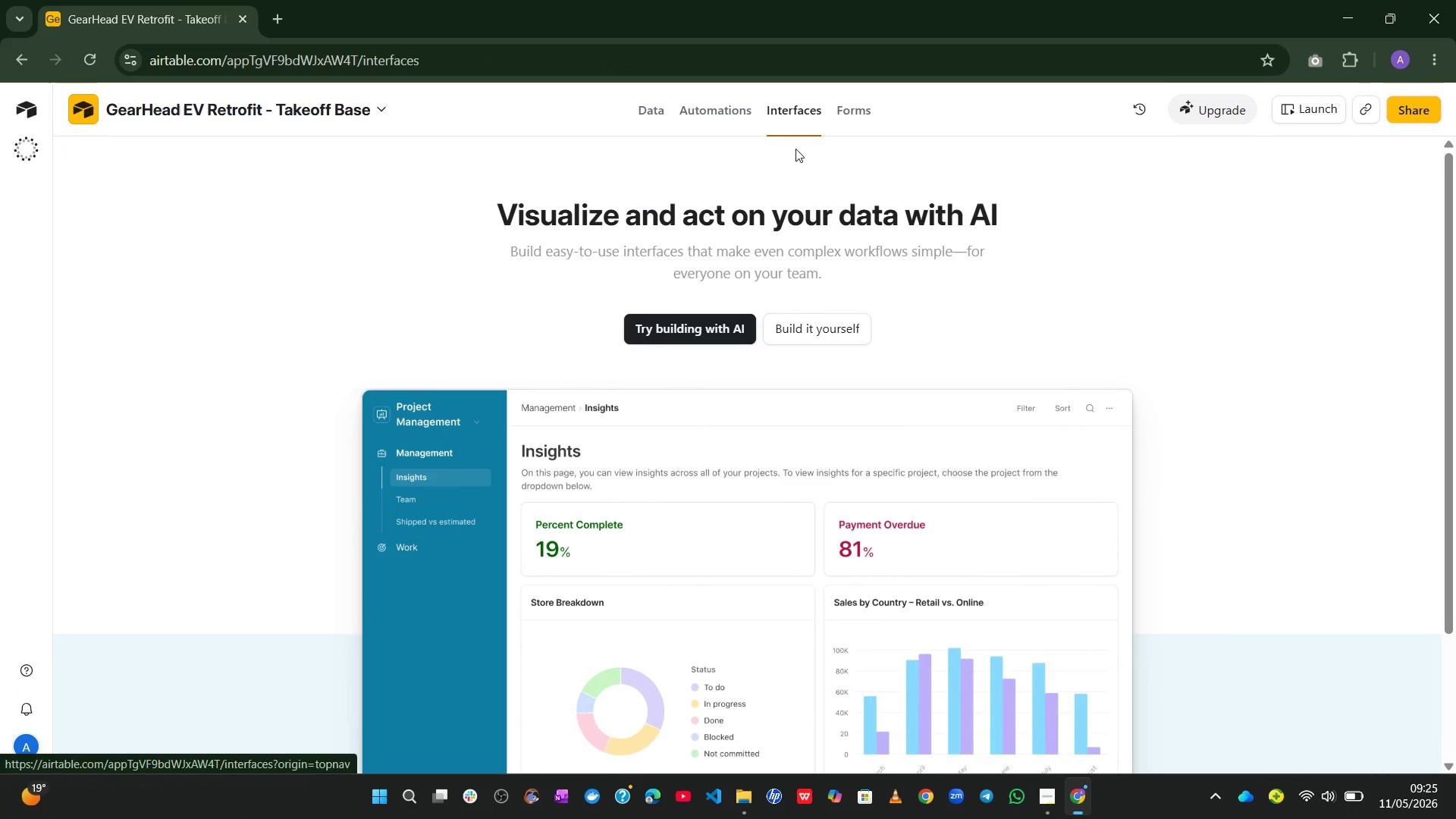 
left_click([813, 338])
 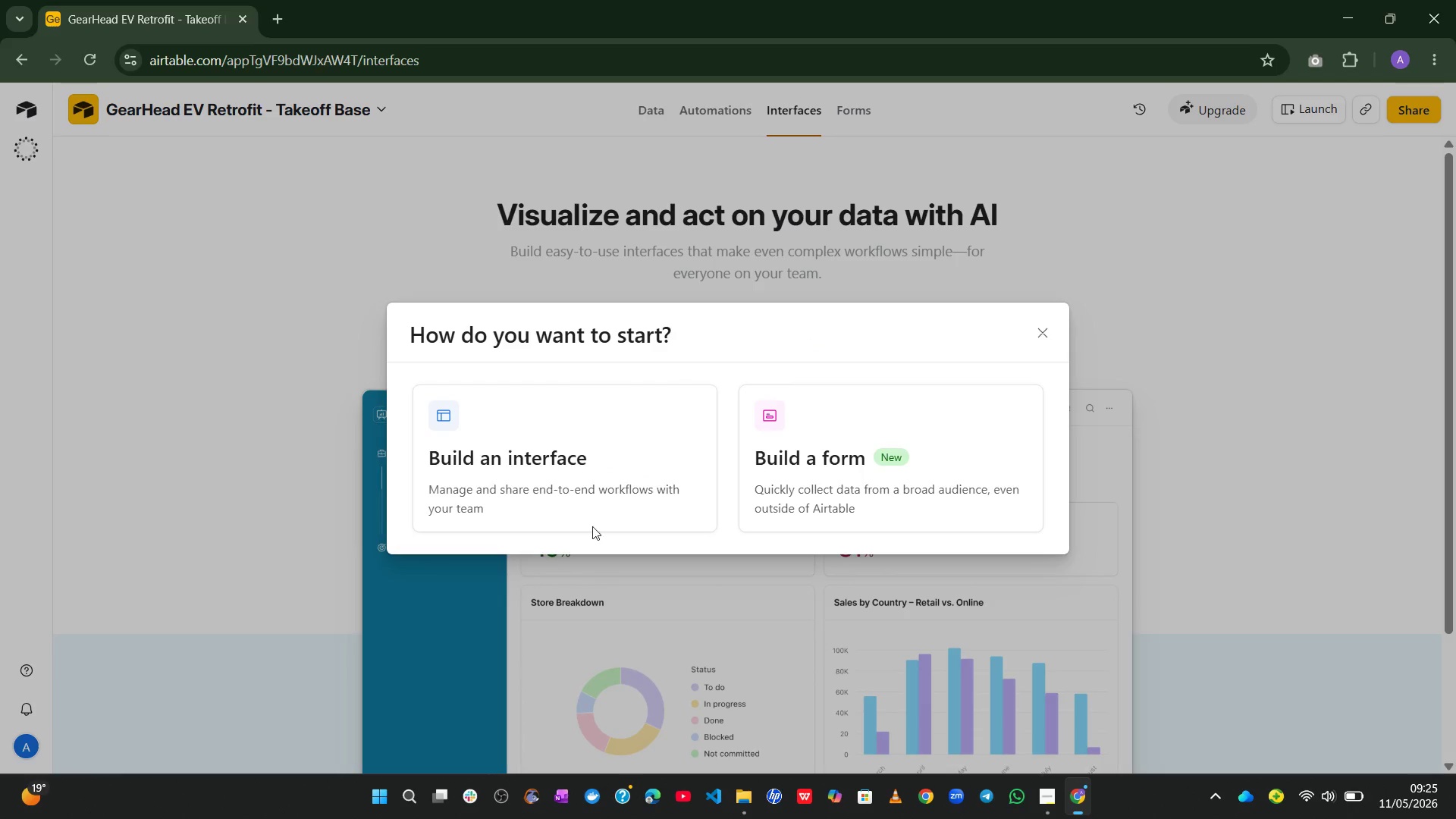 
left_click([532, 463])
 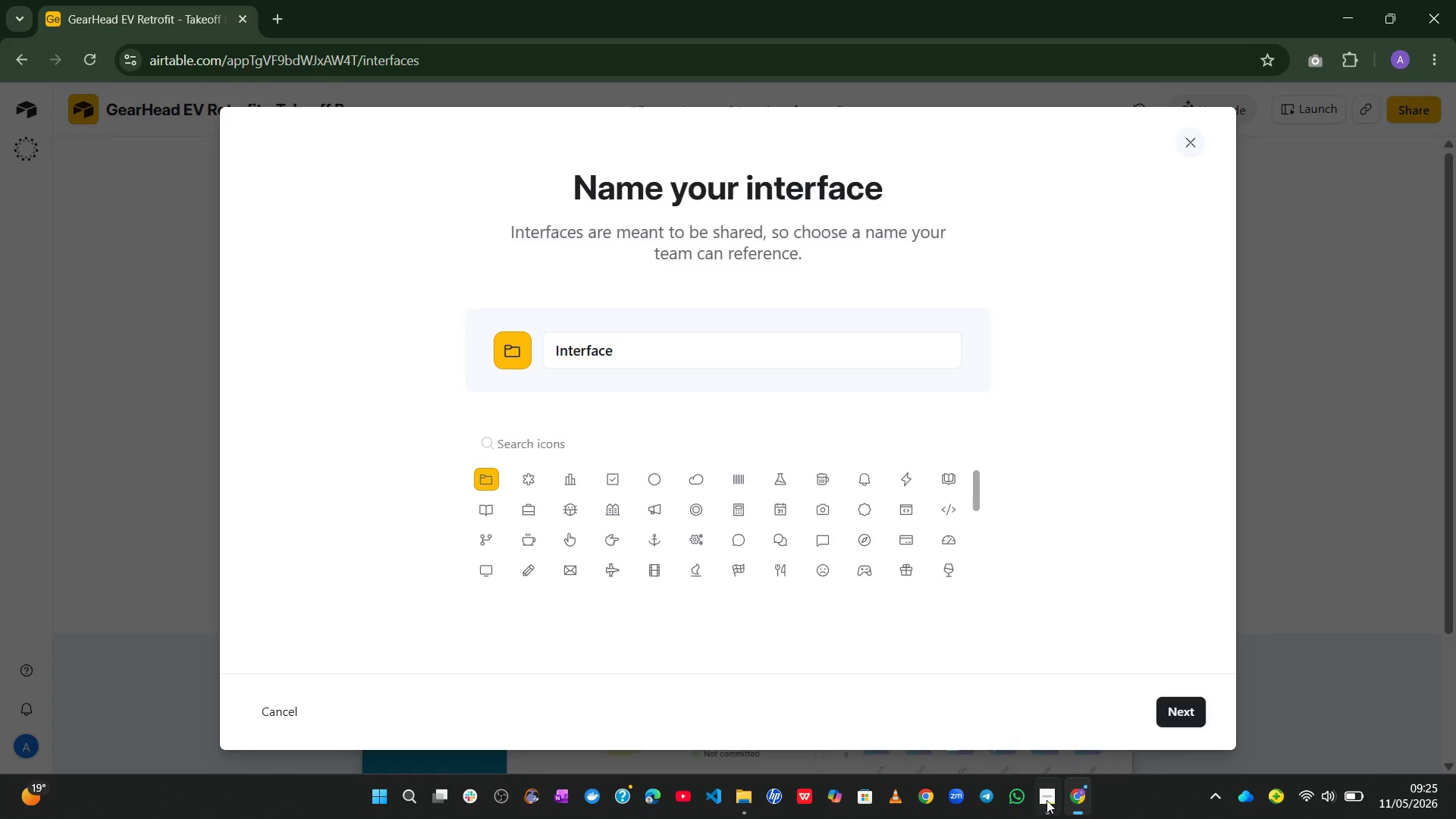 
left_click([1048, 801])